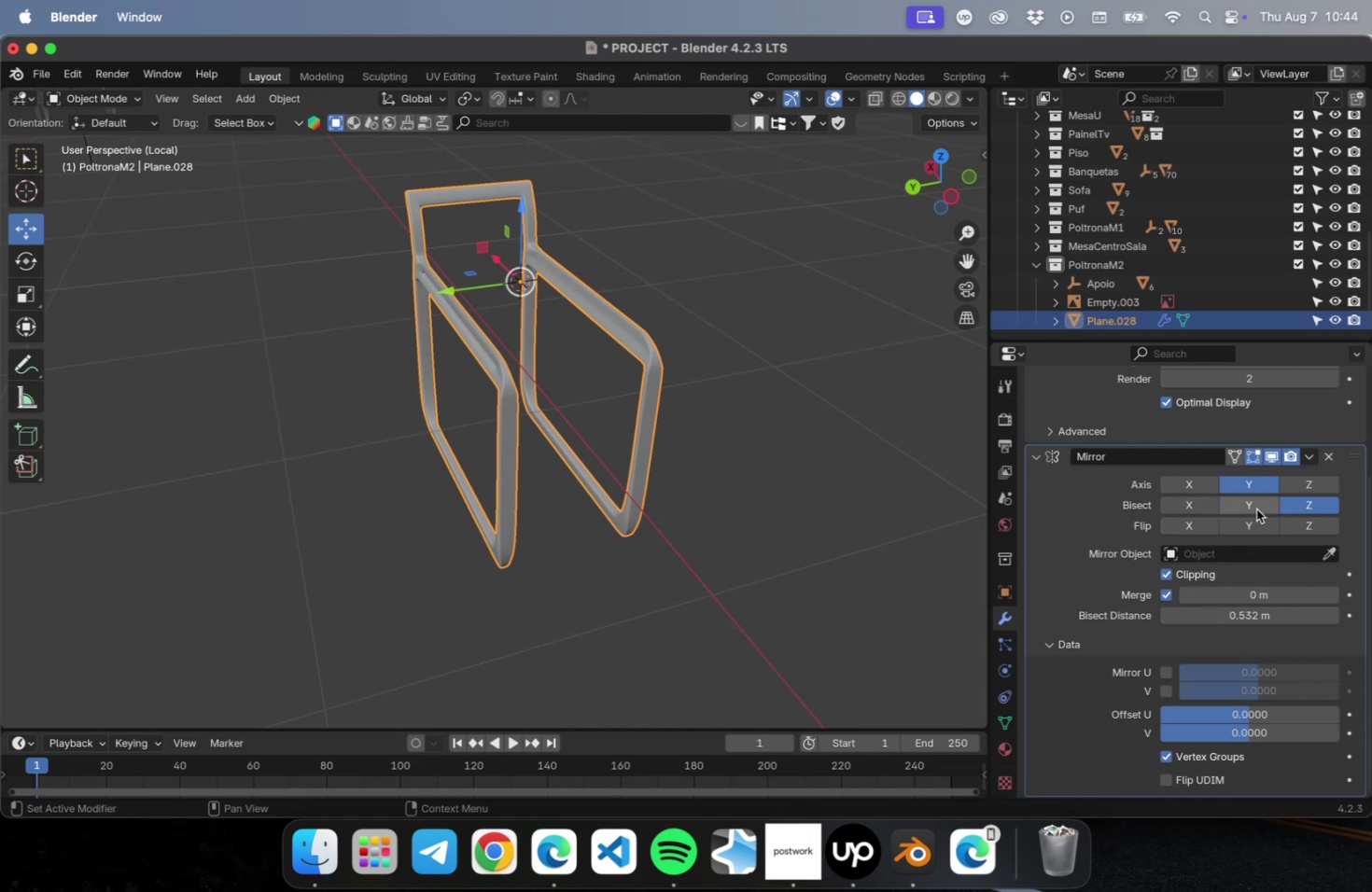 
left_click([1312, 508])
 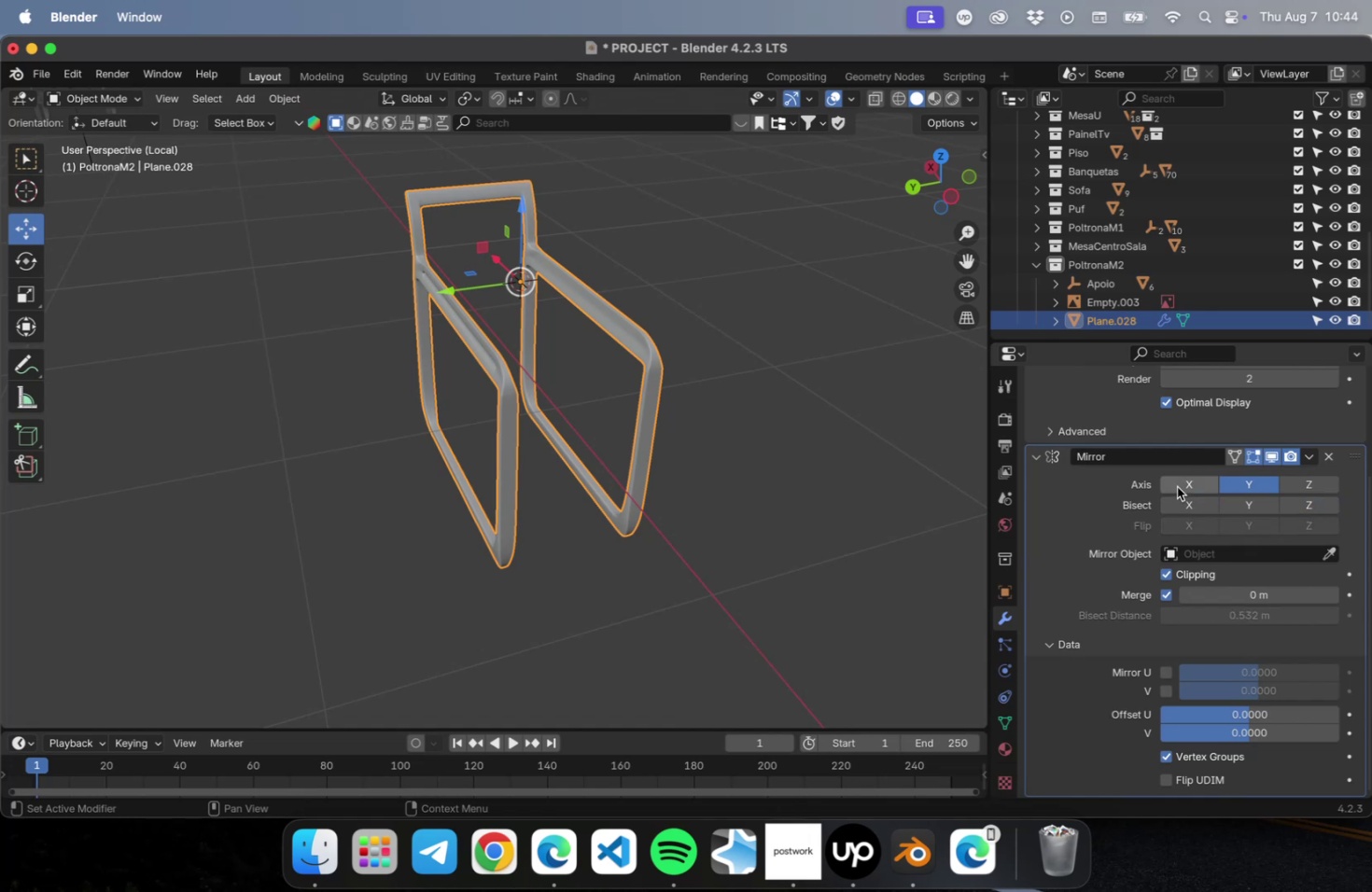 
left_click([1176, 484])
 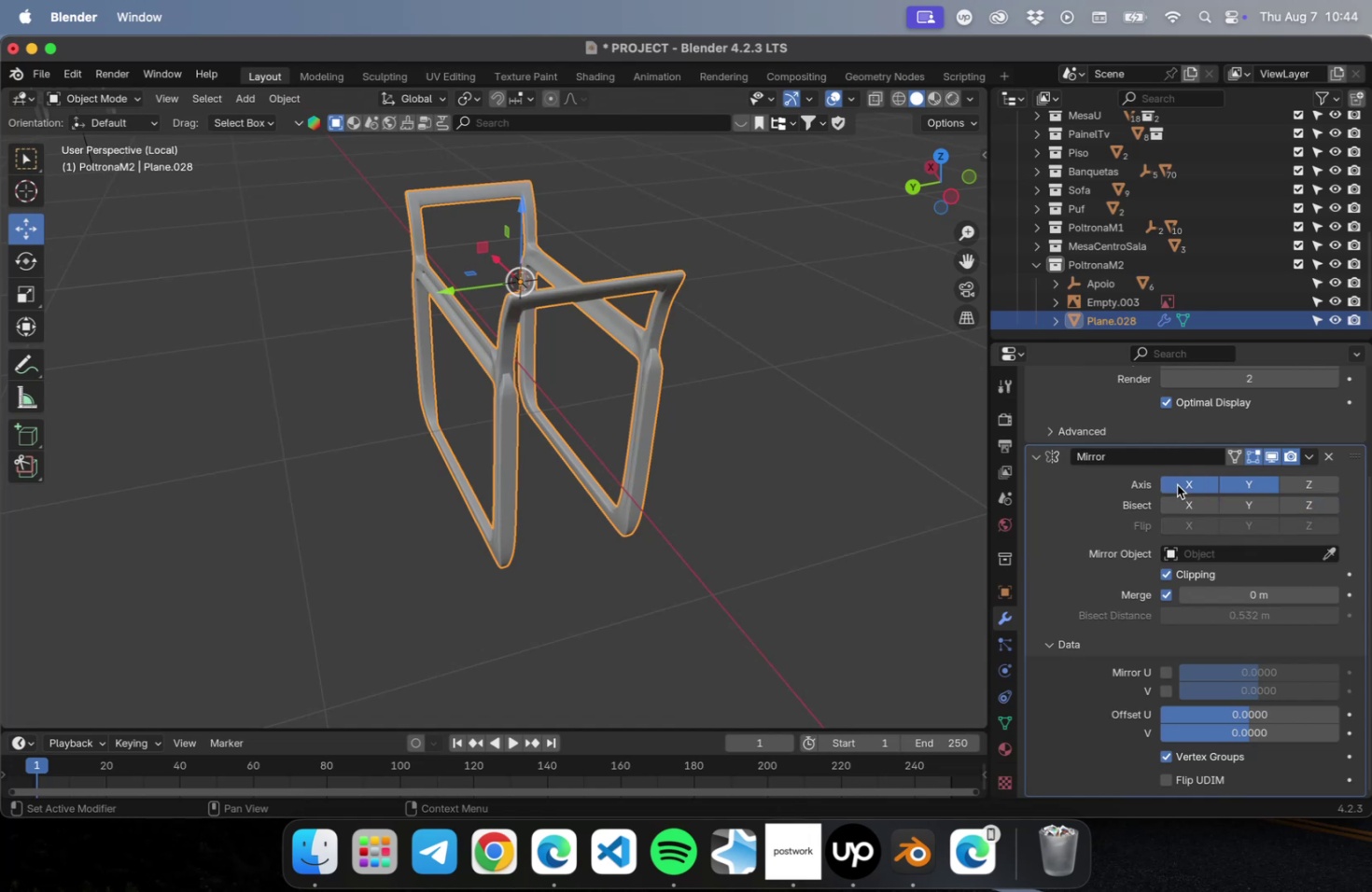 
left_click([1176, 484])
 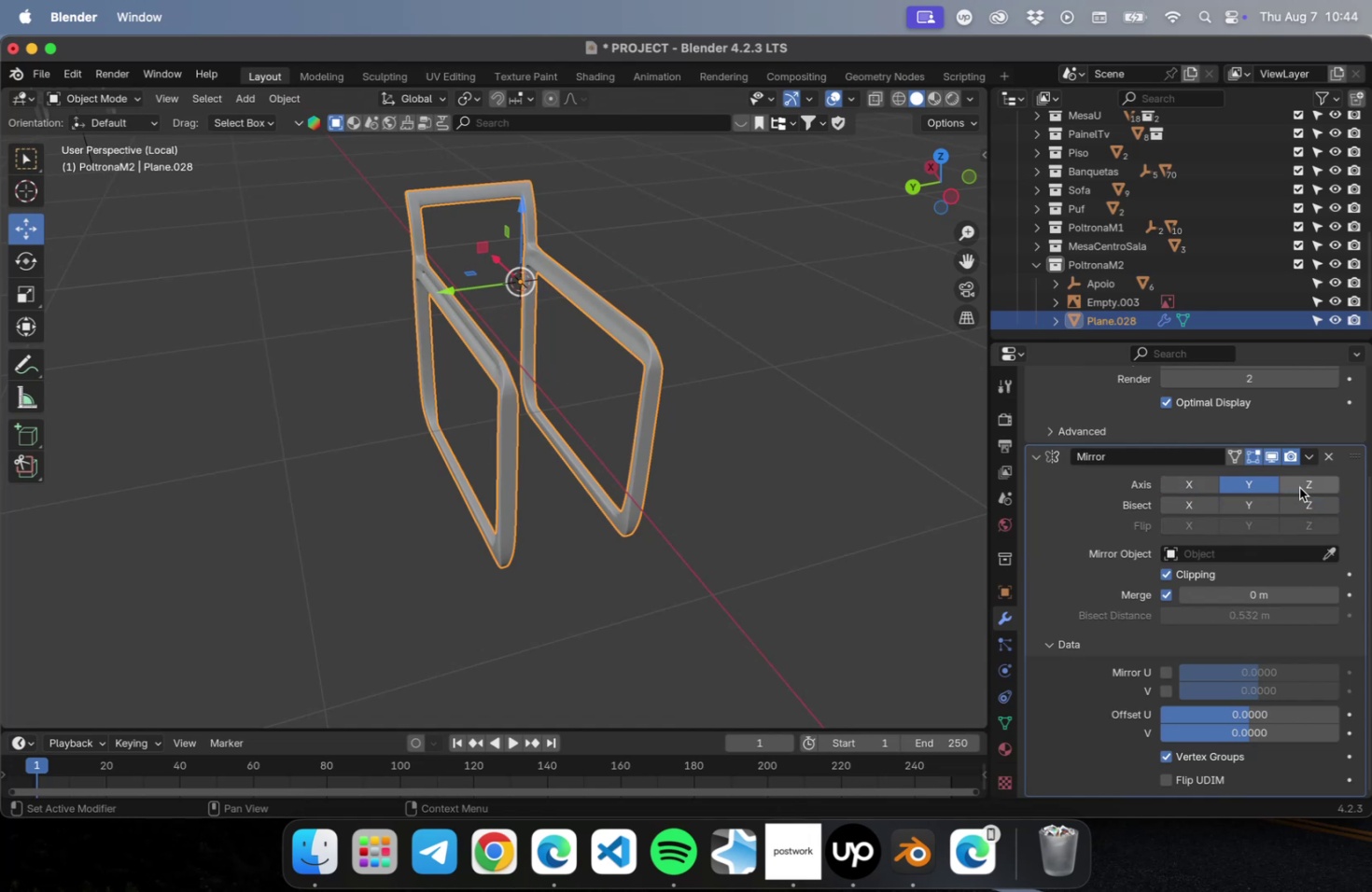 
left_click([1301, 487])
 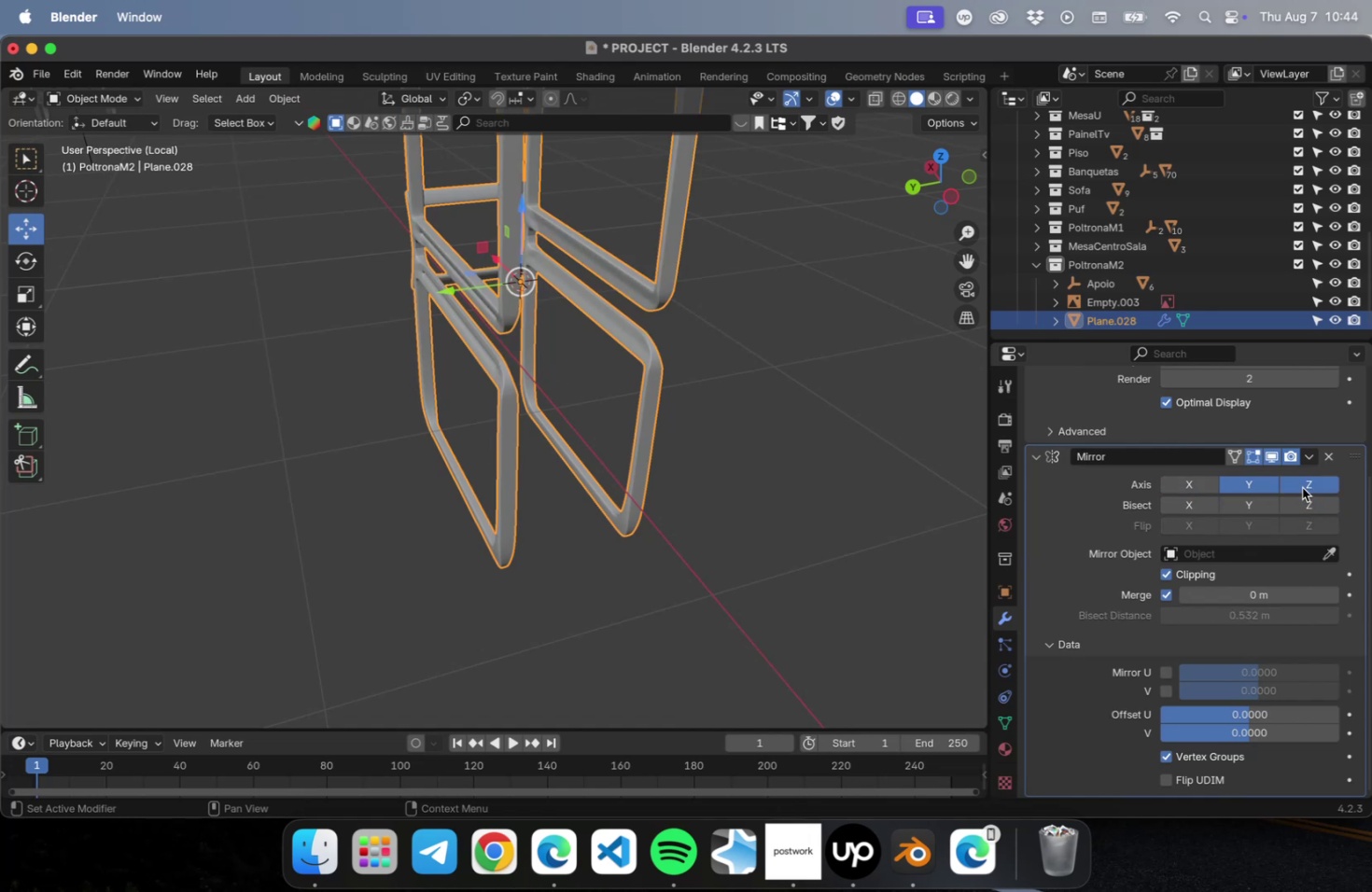 
left_click([1301, 487])
 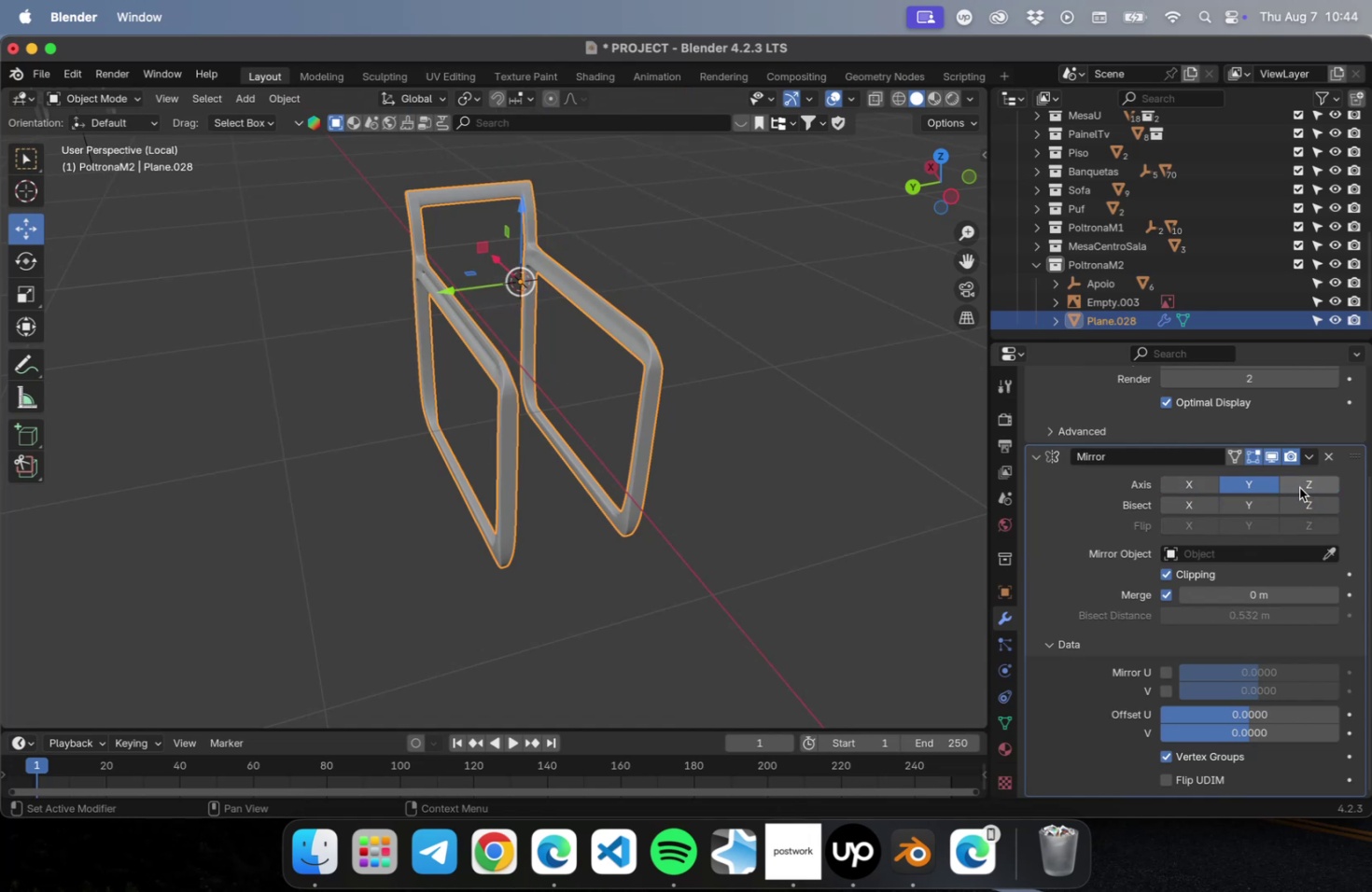 
left_click([1298, 487])
 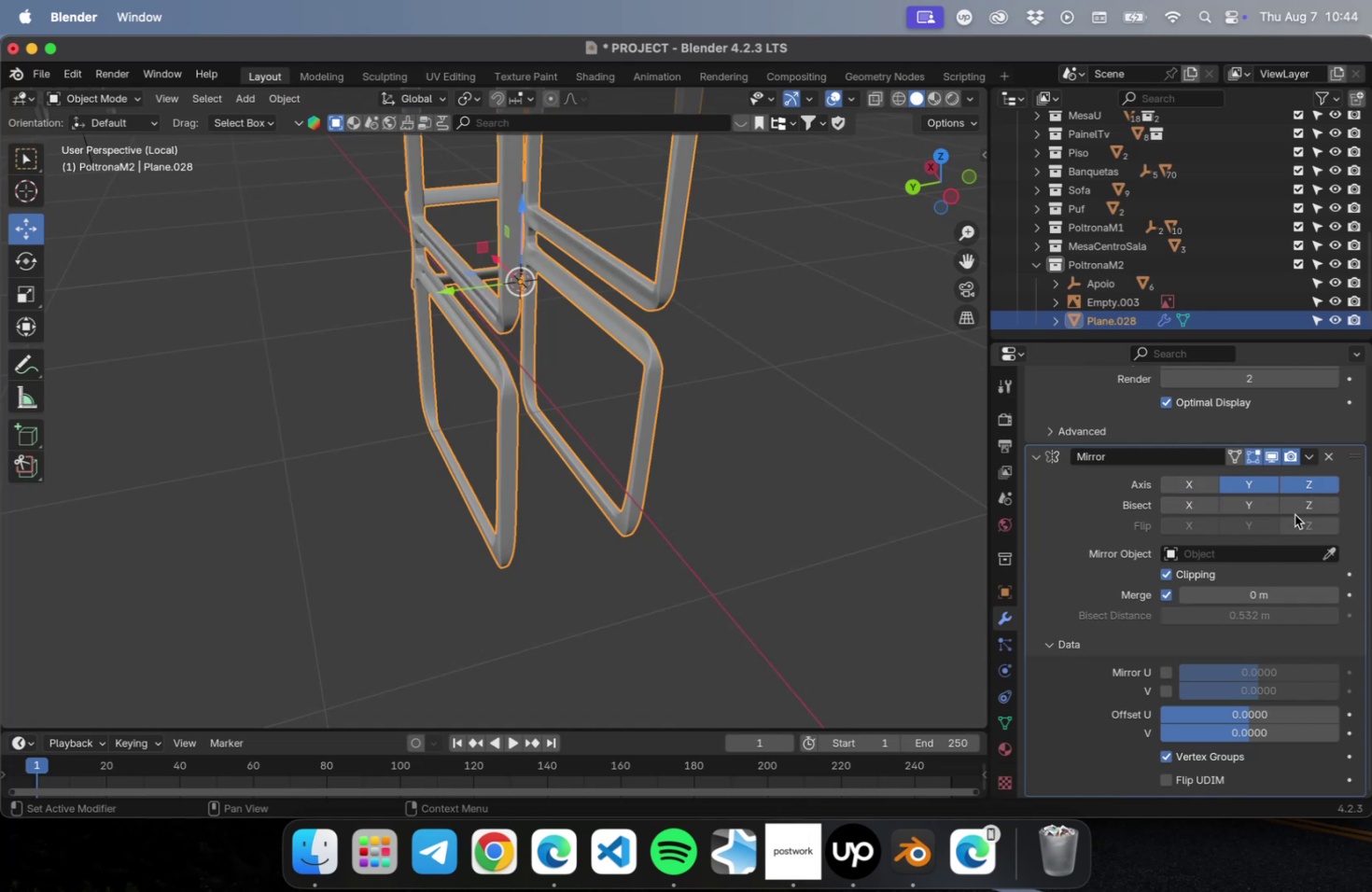 
left_click([1298, 503])
 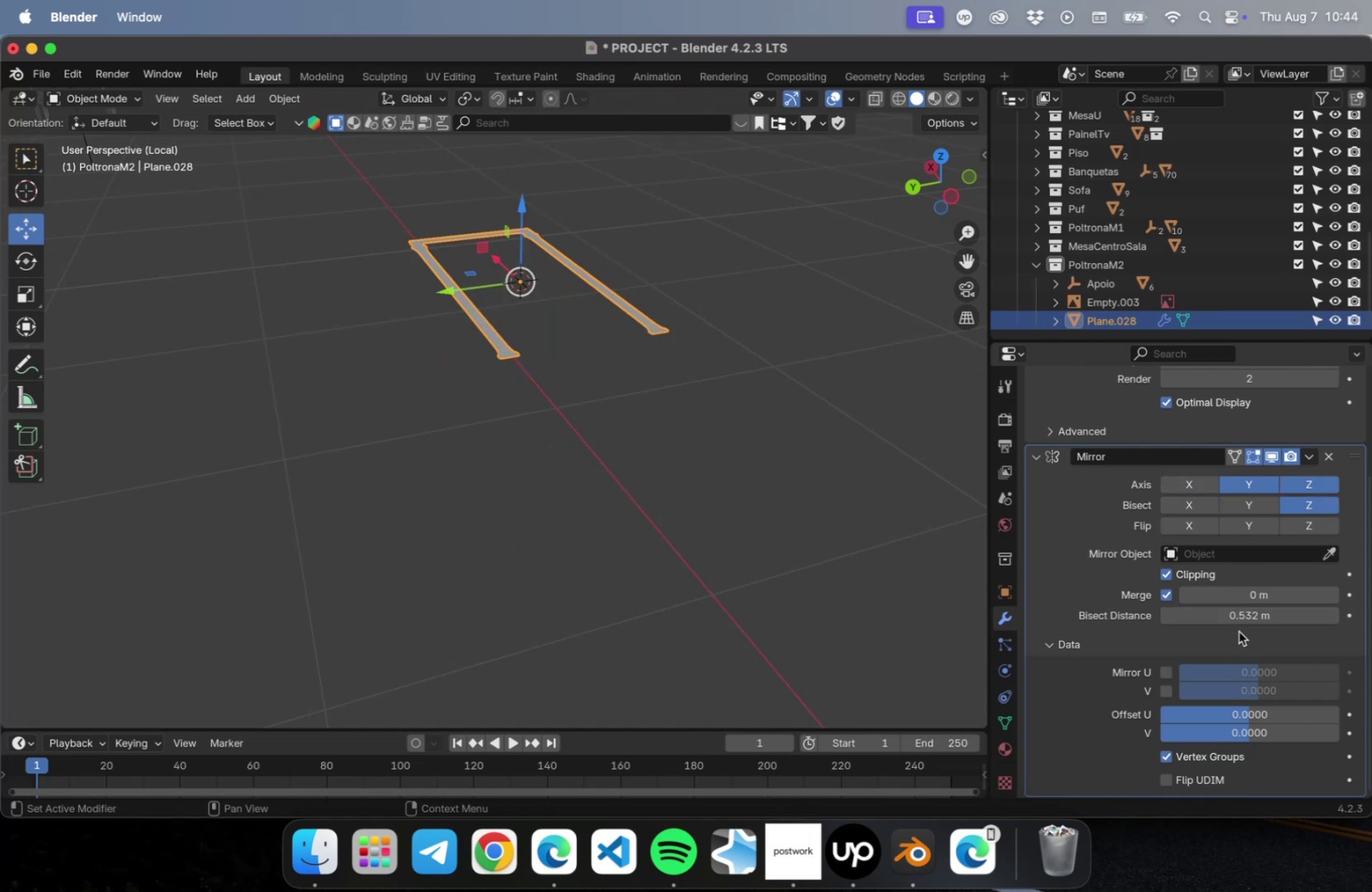 
left_click_drag(start_coordinate=[1227, 618], to_coordinate=[1246, 604])
 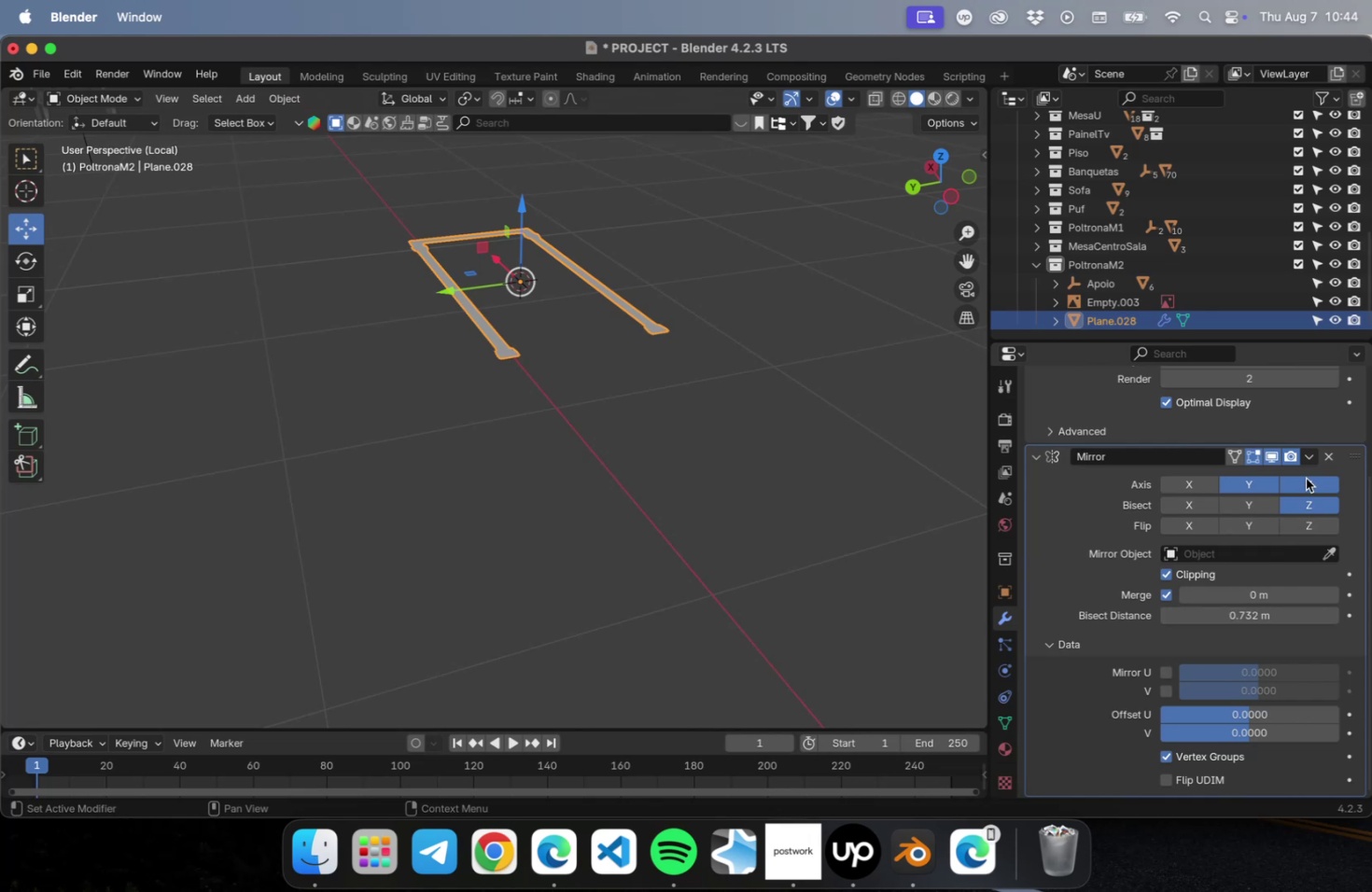 
left_click([1305, 478])
 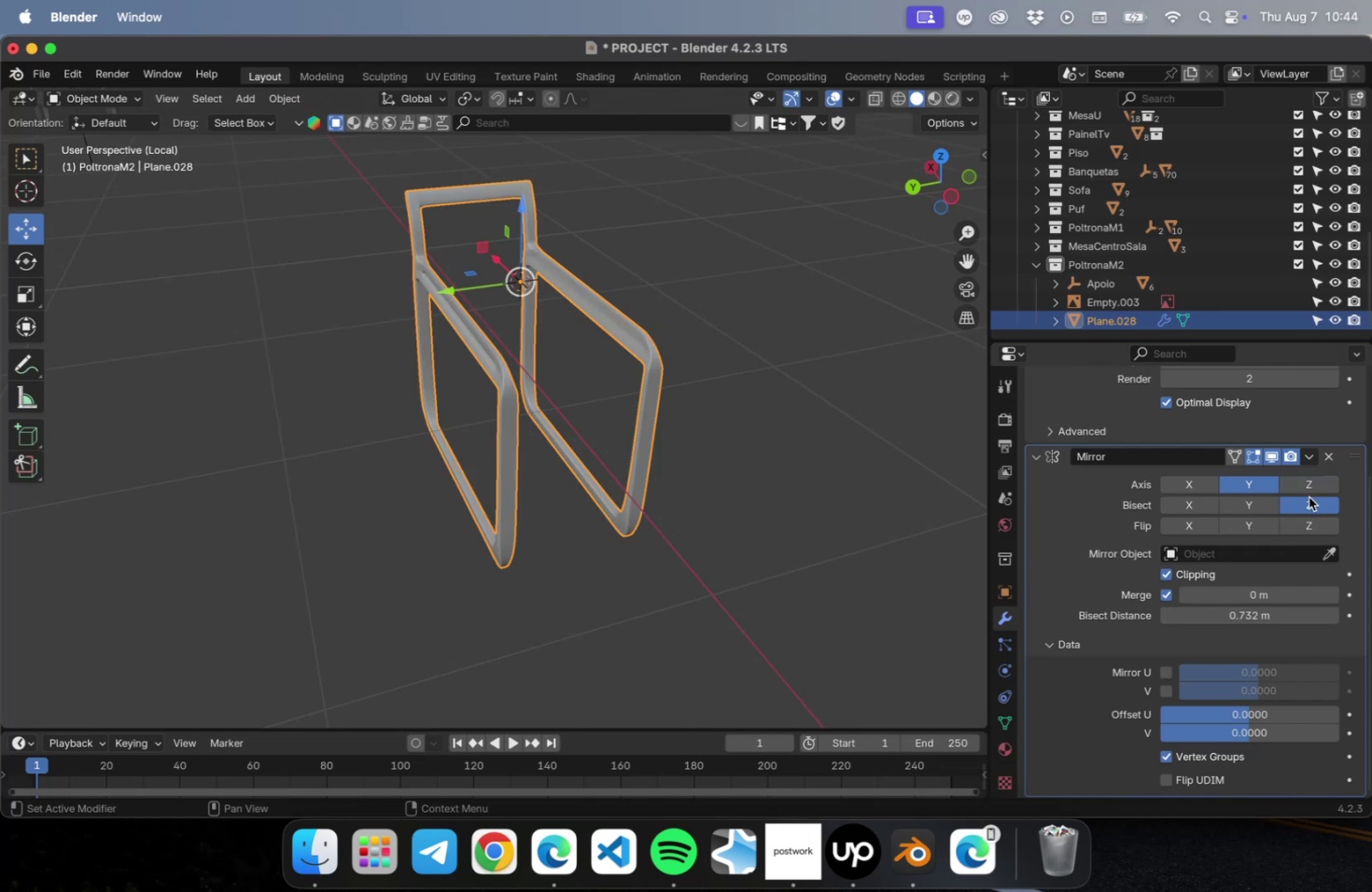 
left_click([1308, 499])
 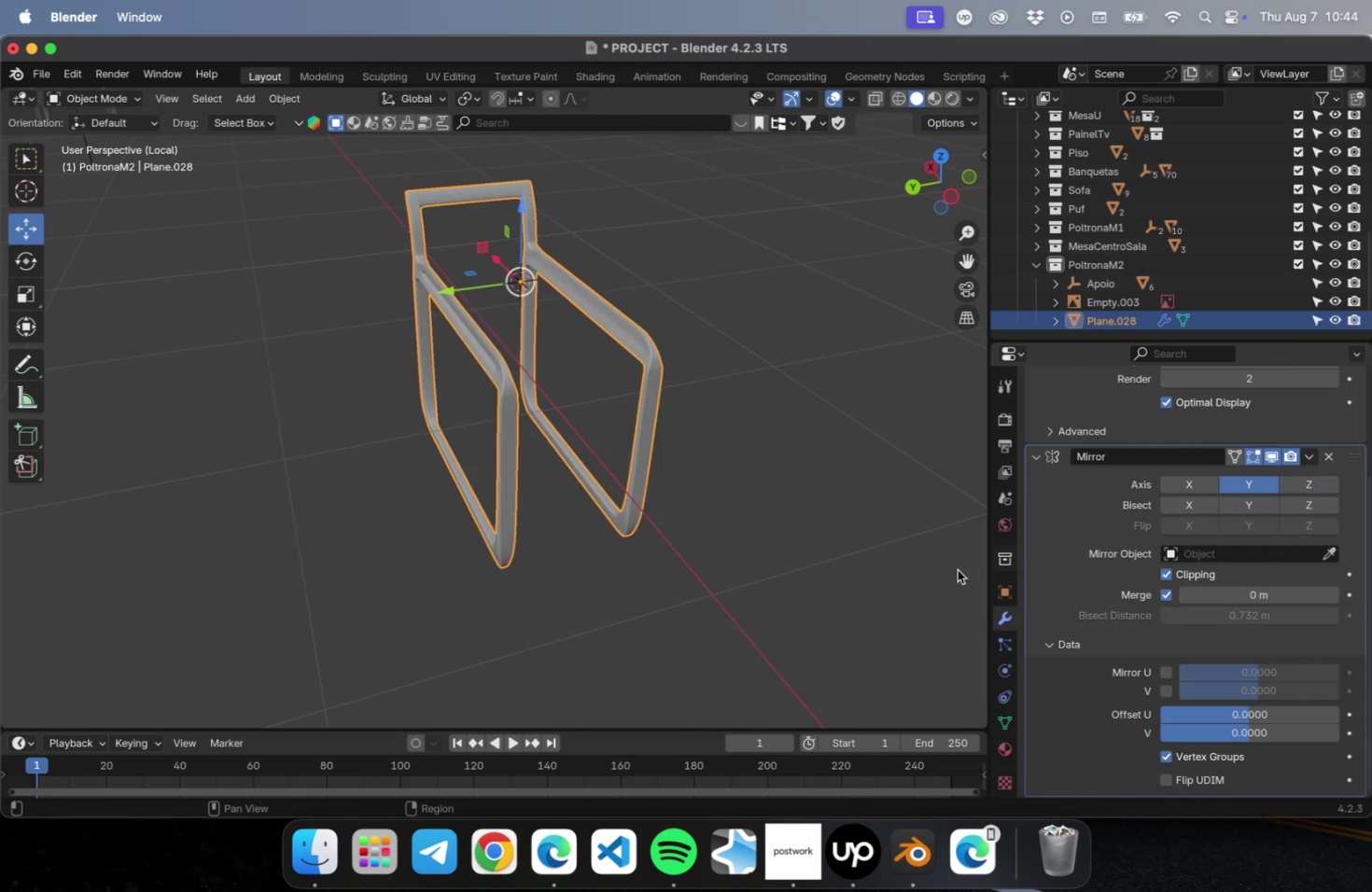 
scroll: coordinate [685, 481], scroll_direction: down, amount: 2.0
 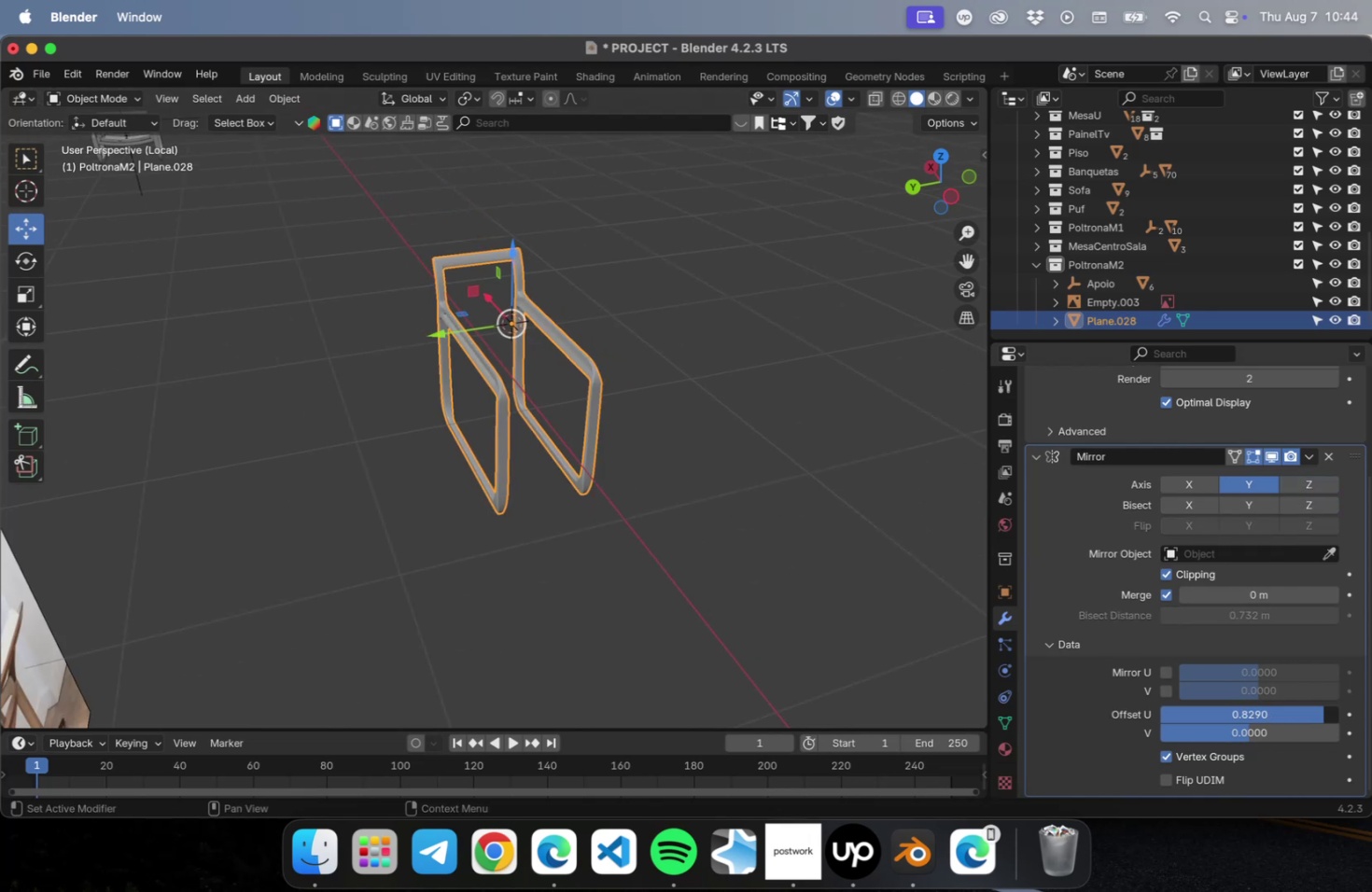 
left_click_drag(start_coordinate=[1277, 731], to_coordinate=[1357, 754])
 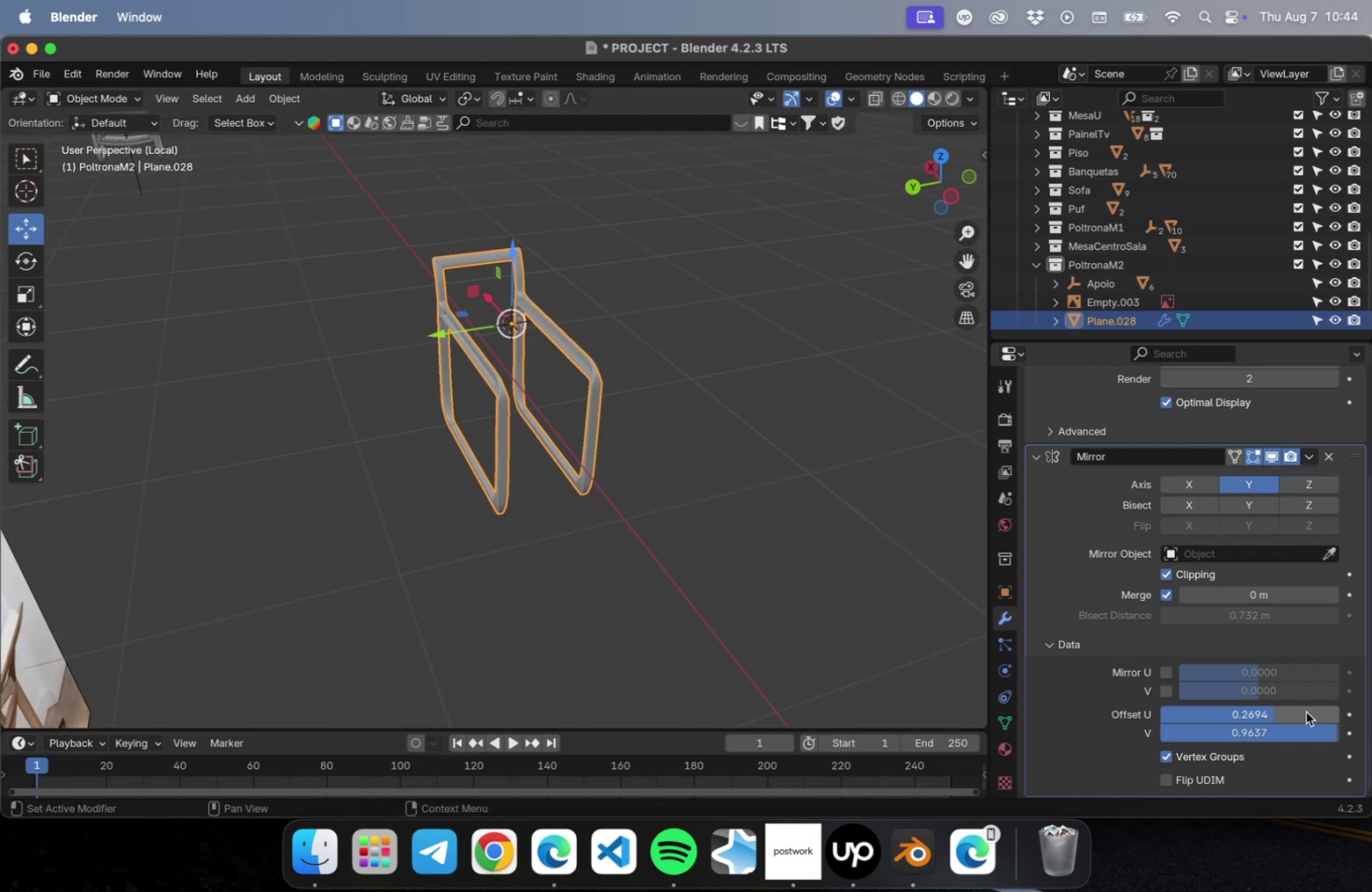 
left_click([1305, 711])
 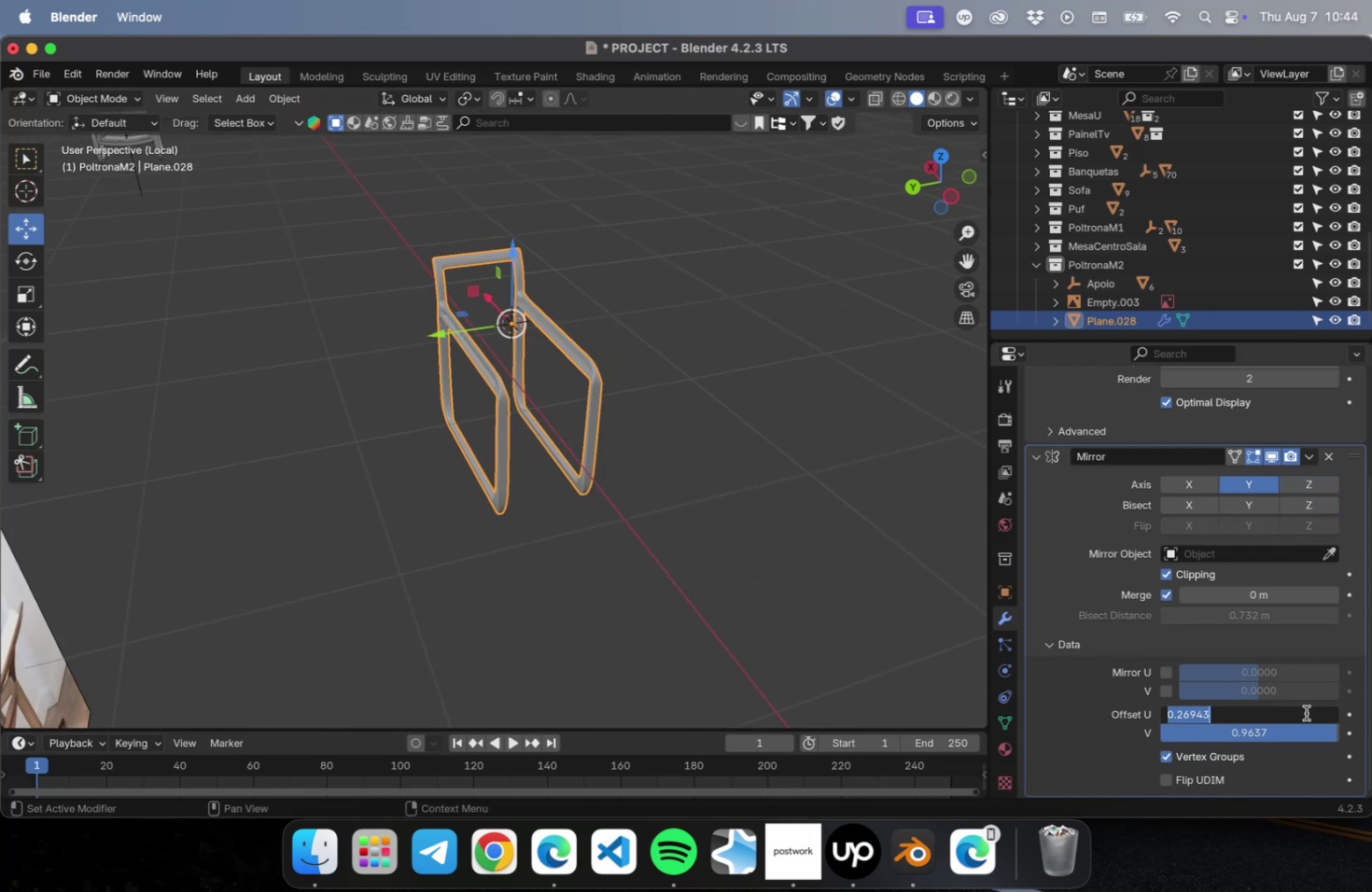 
key(0)
 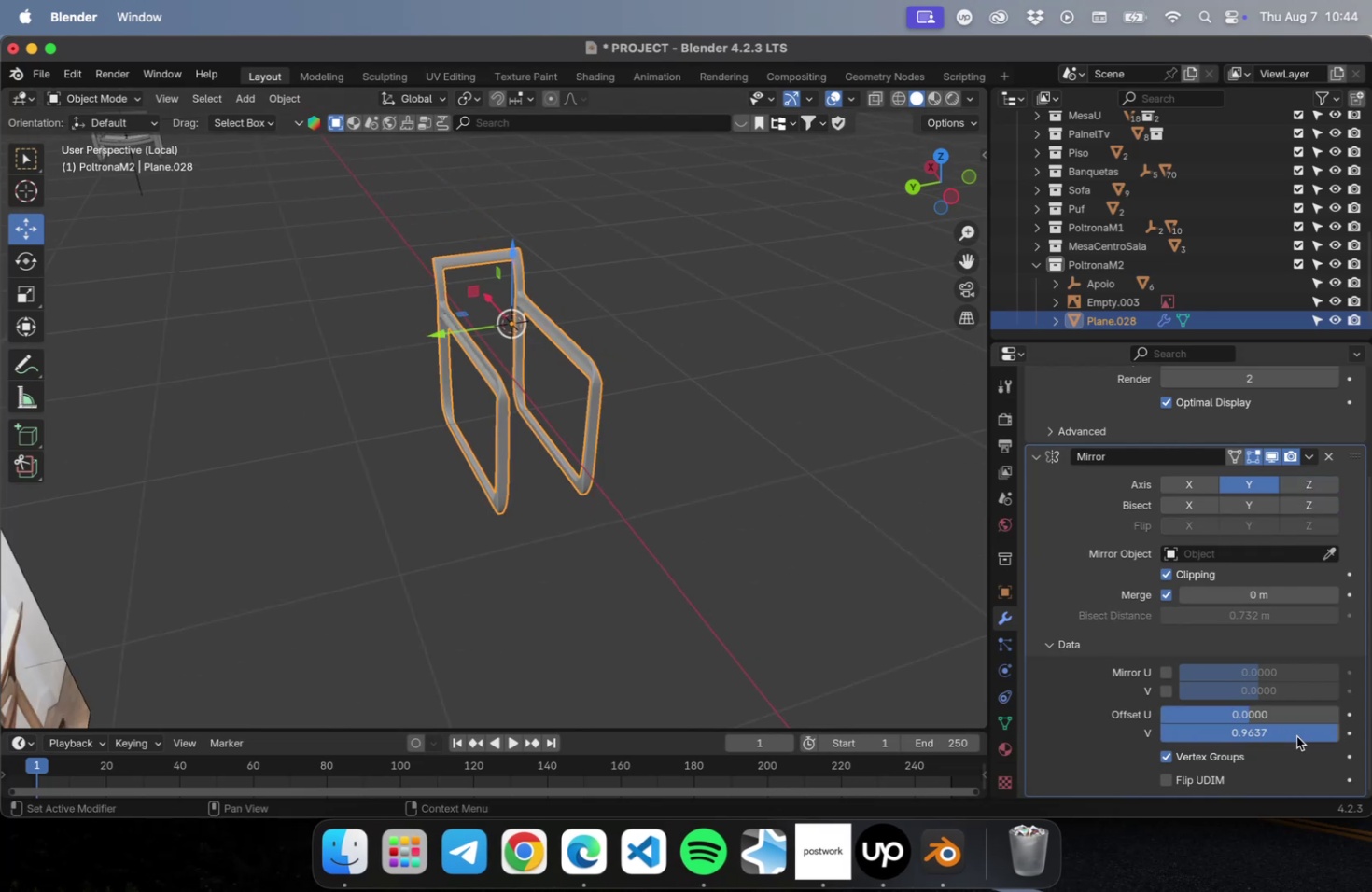 
double_click([1294, 734])
 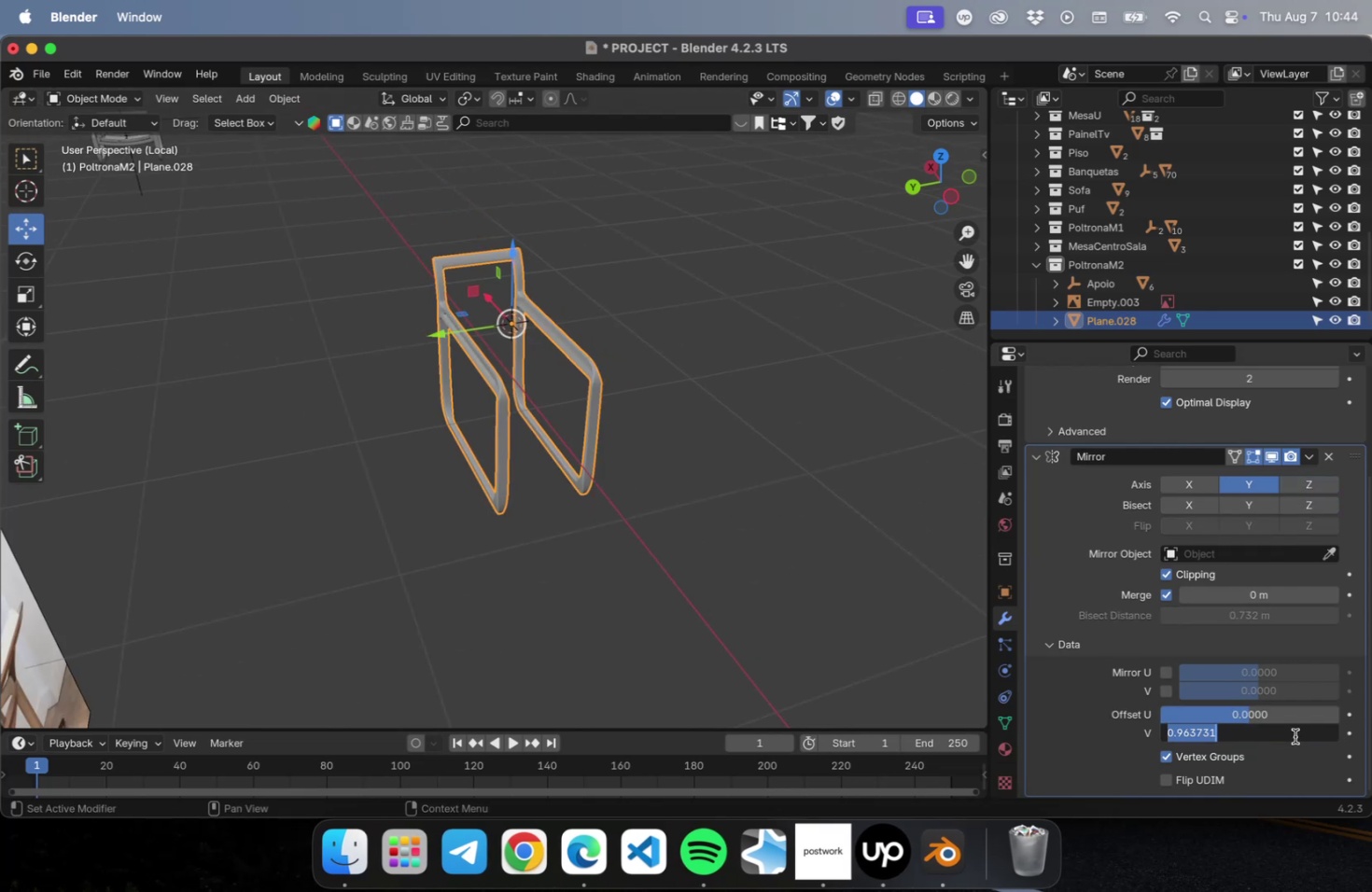 
key(0)
 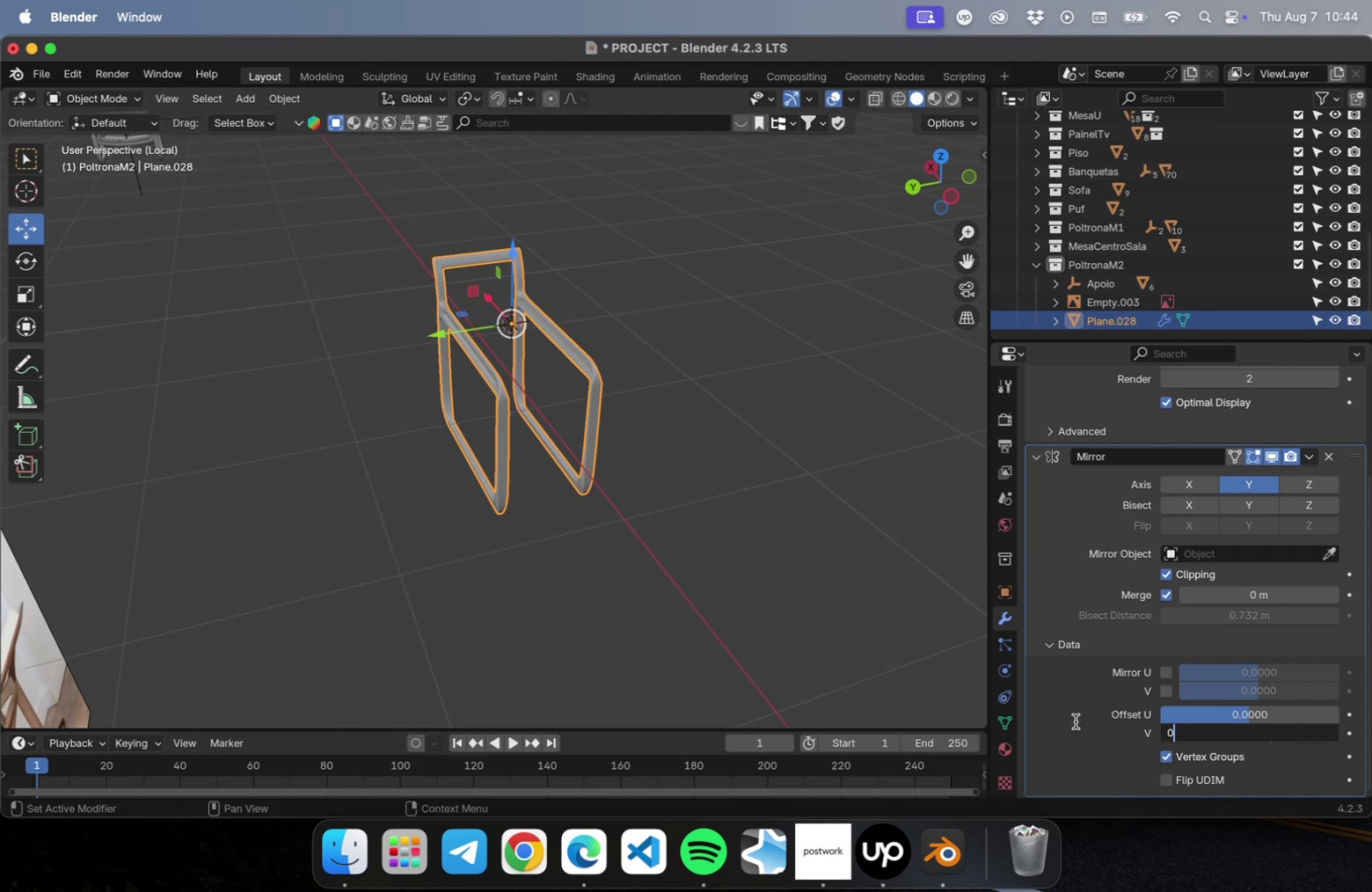 
left_click([1074, 720])
 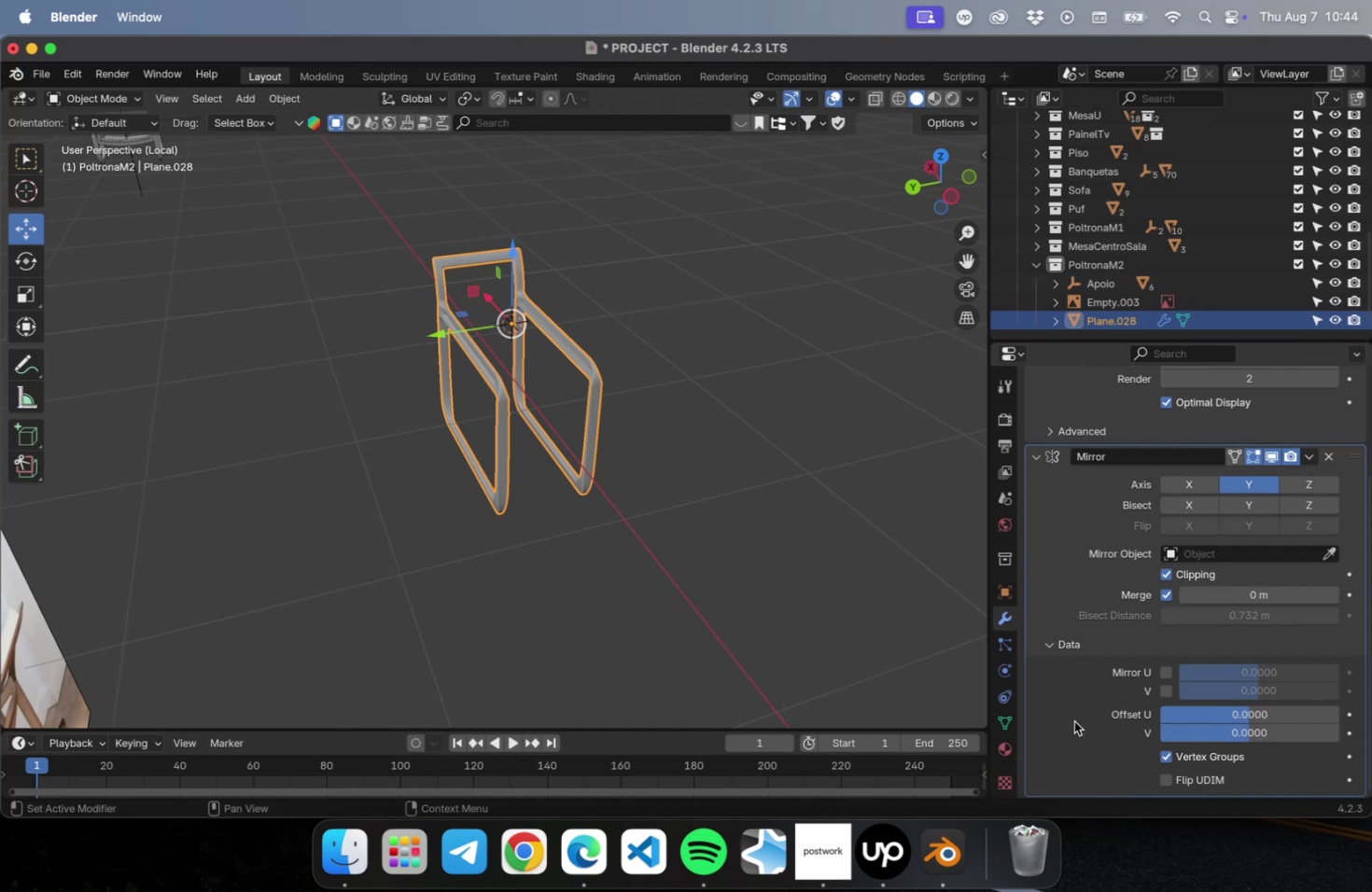 
scroll: coordinate [1071, 726], scroll_direction: down, amount: 20.0
 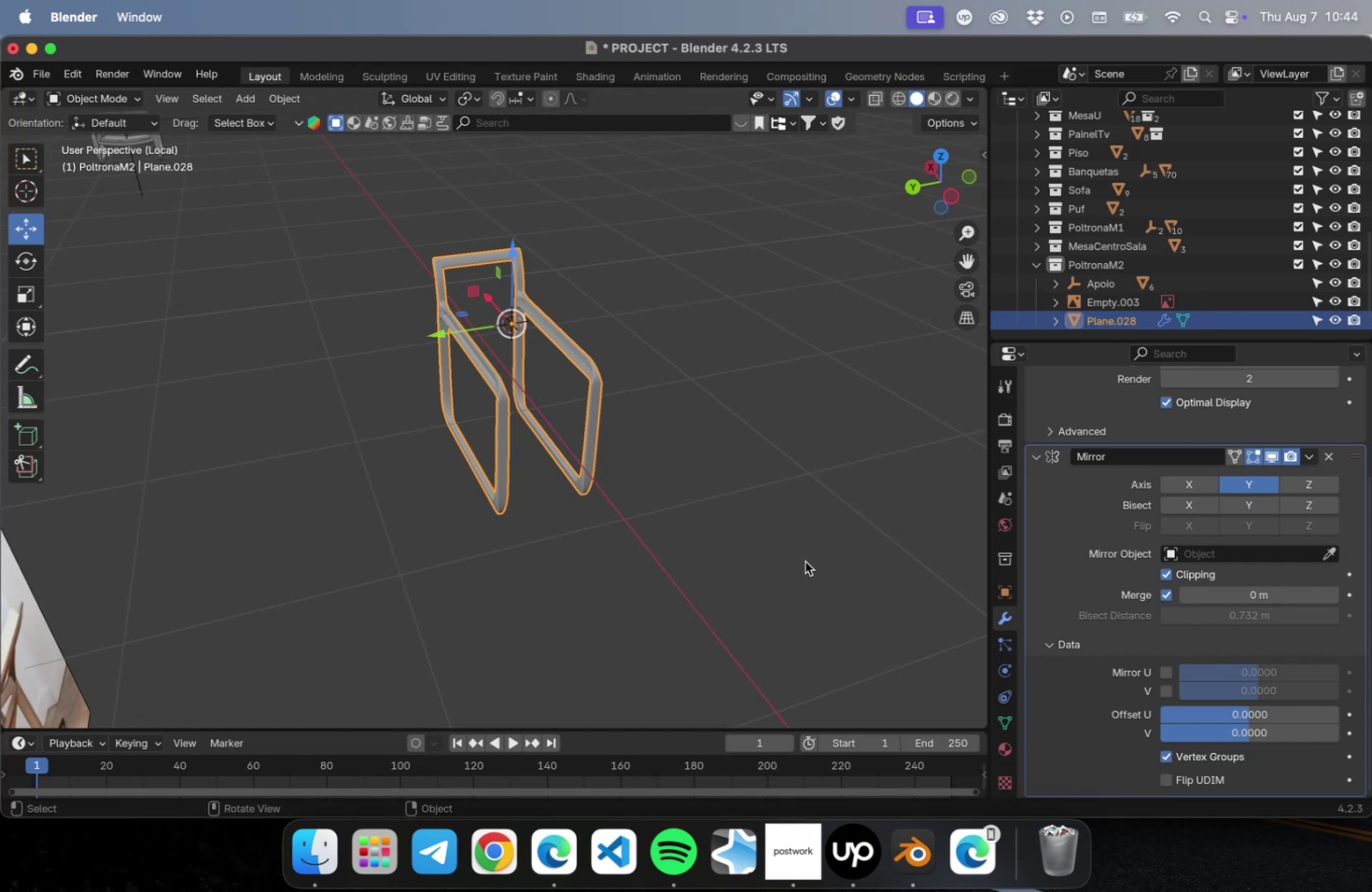 
wait(21.51)
 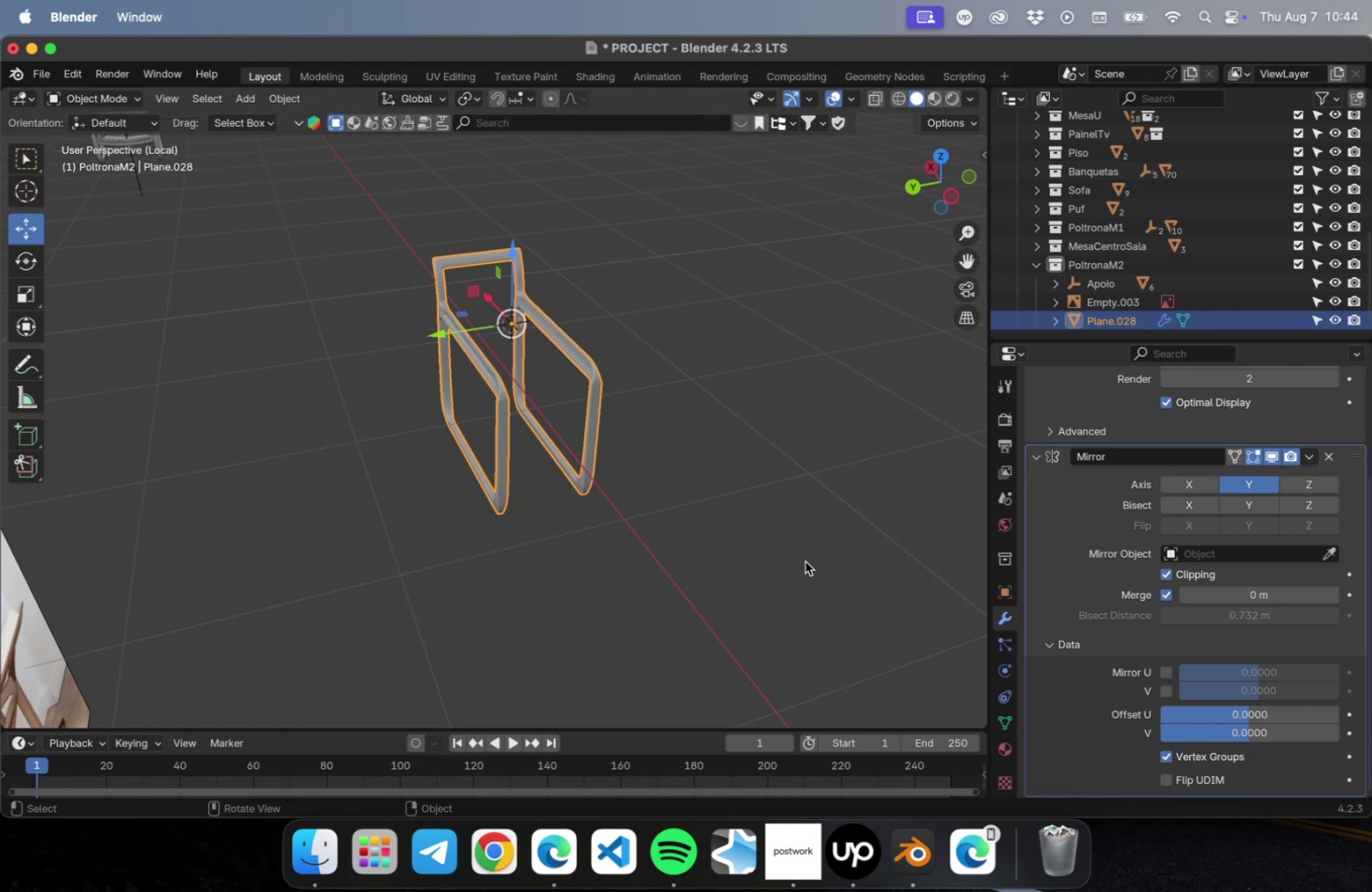 
hold_key(key=ShiftLeft, duration=0.57)
 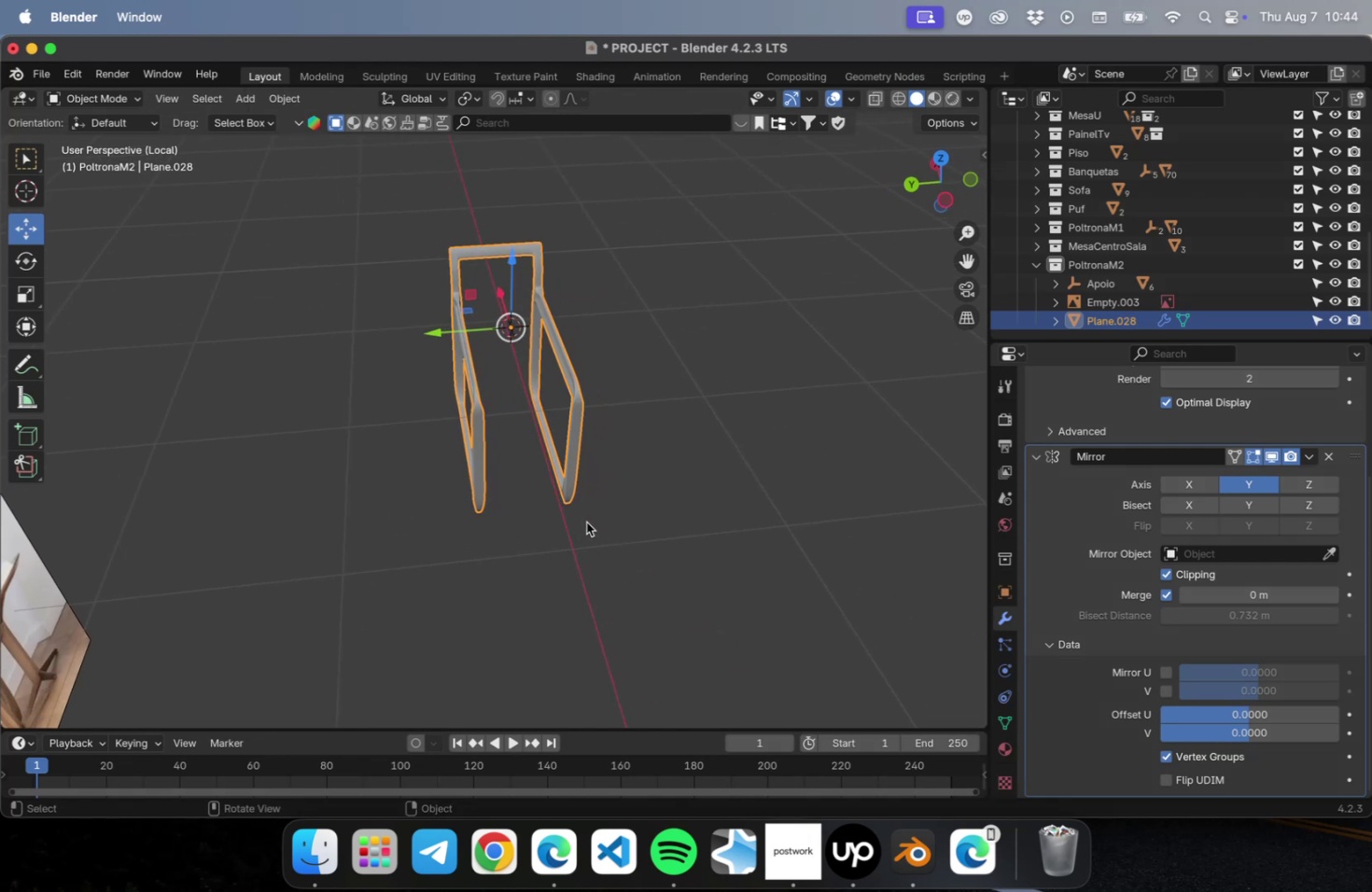 
key(Shift+A)
 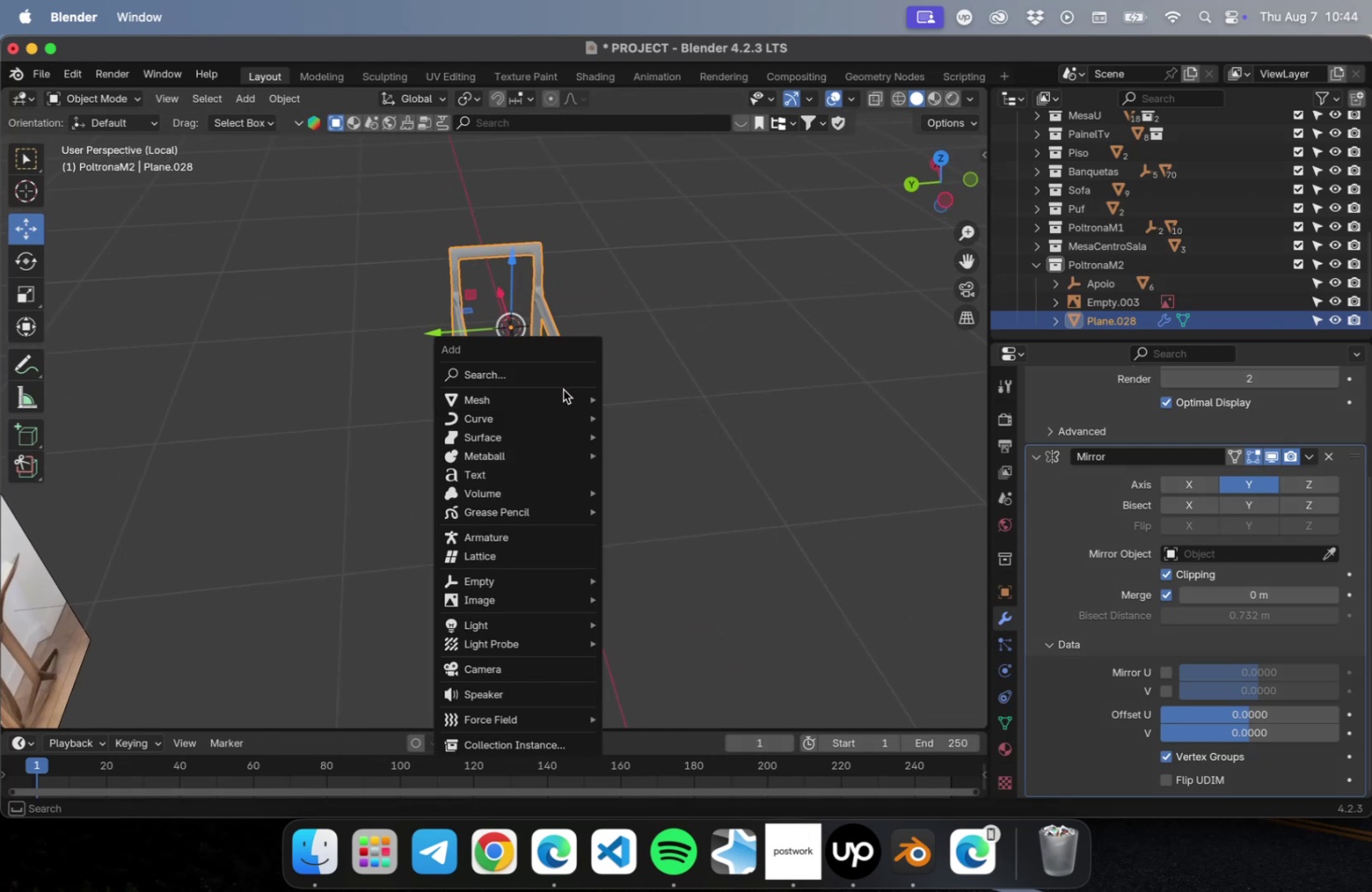 
key(Escape)
 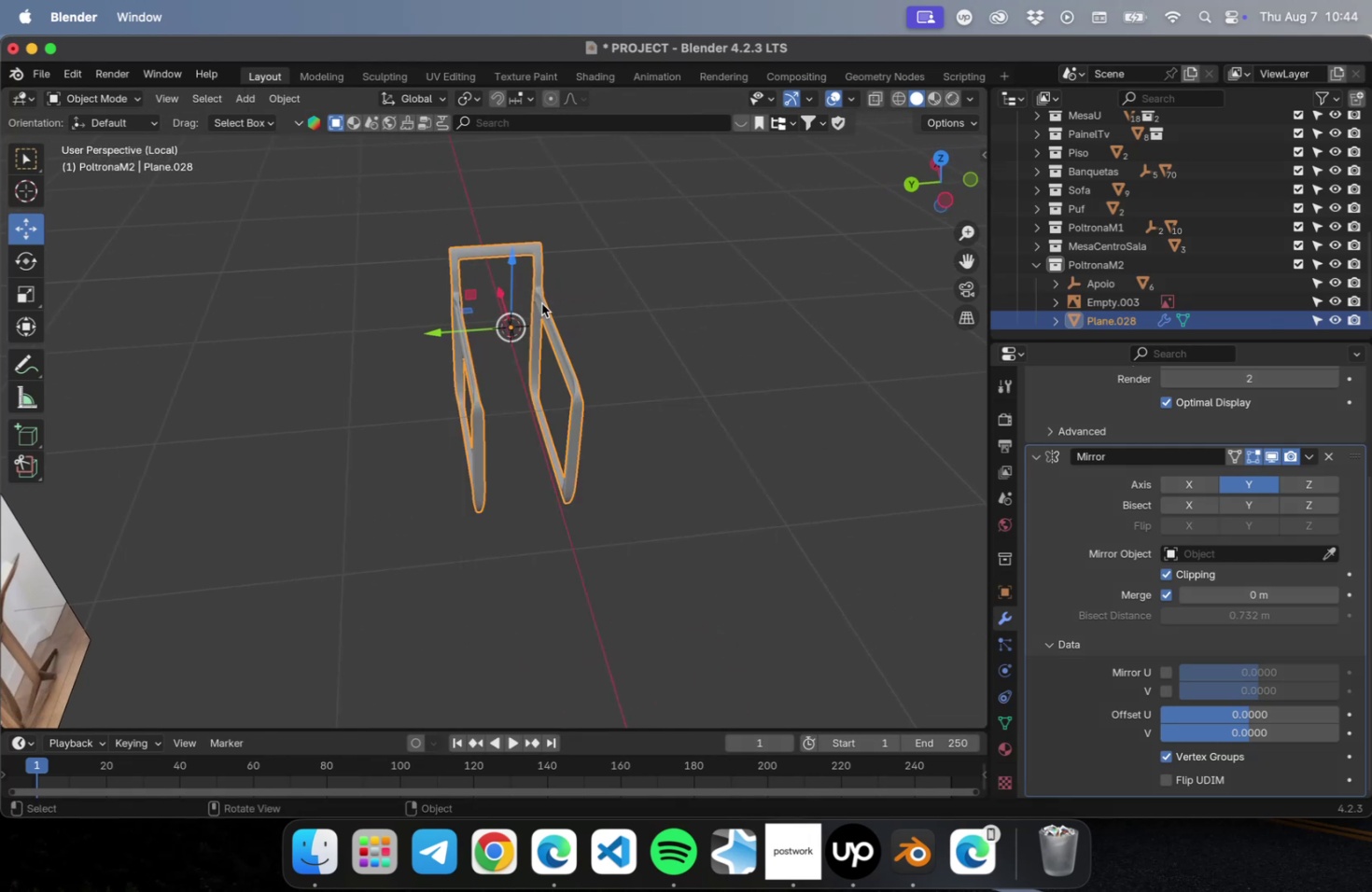 
key(A)
 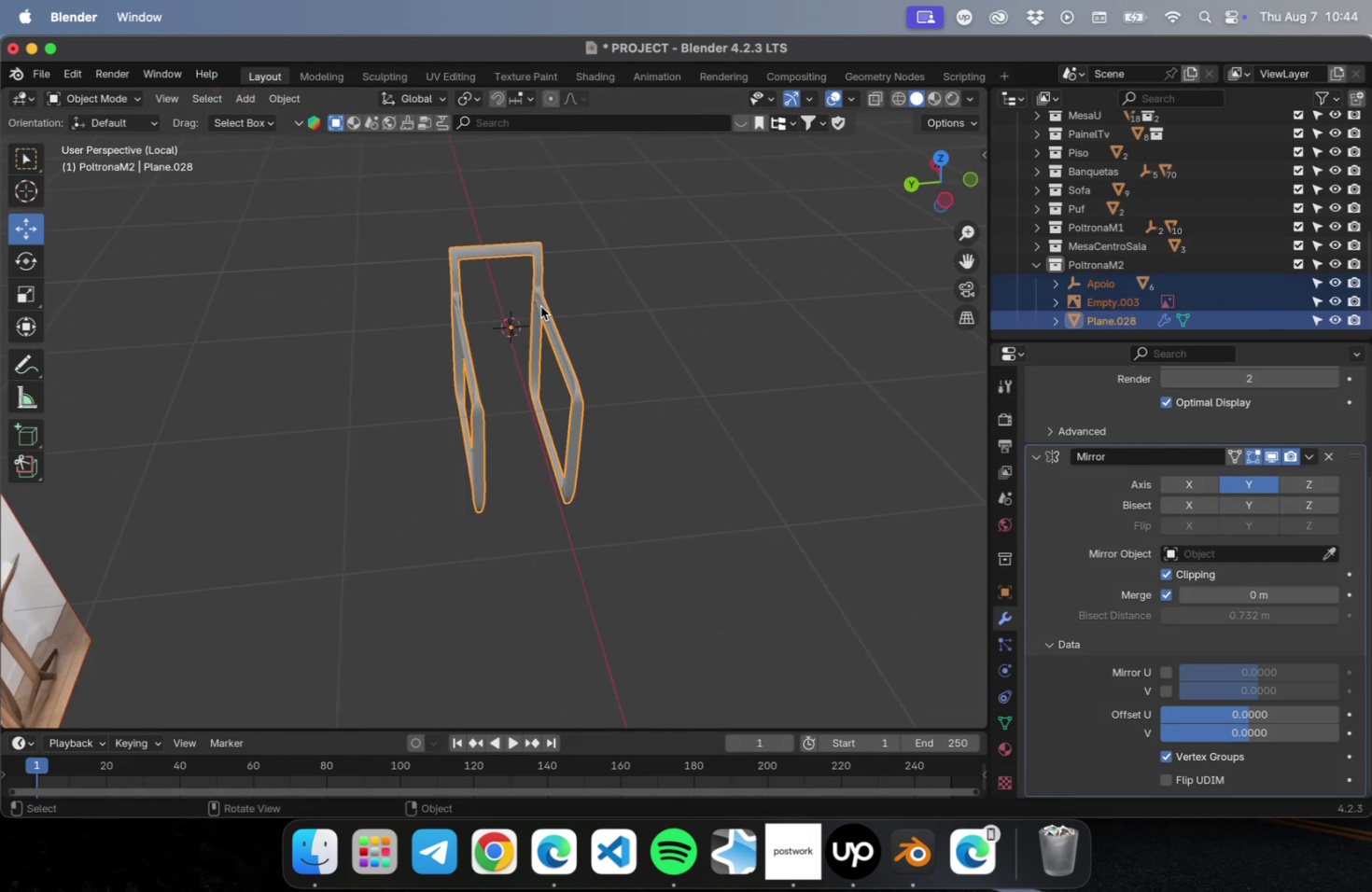 
key(Tab)
 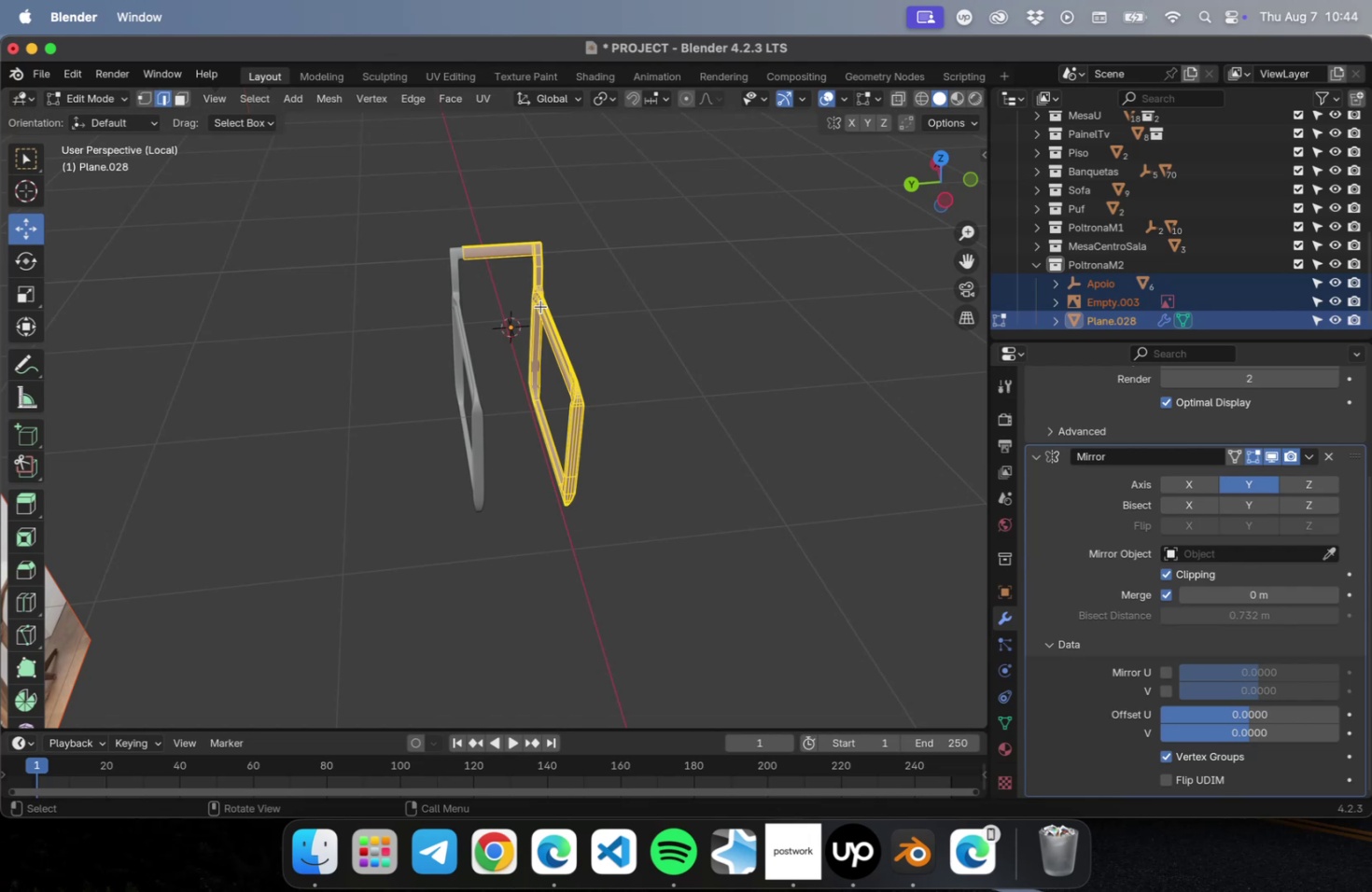 
hold_key(key=ShiftLeft, duration=0.34)
 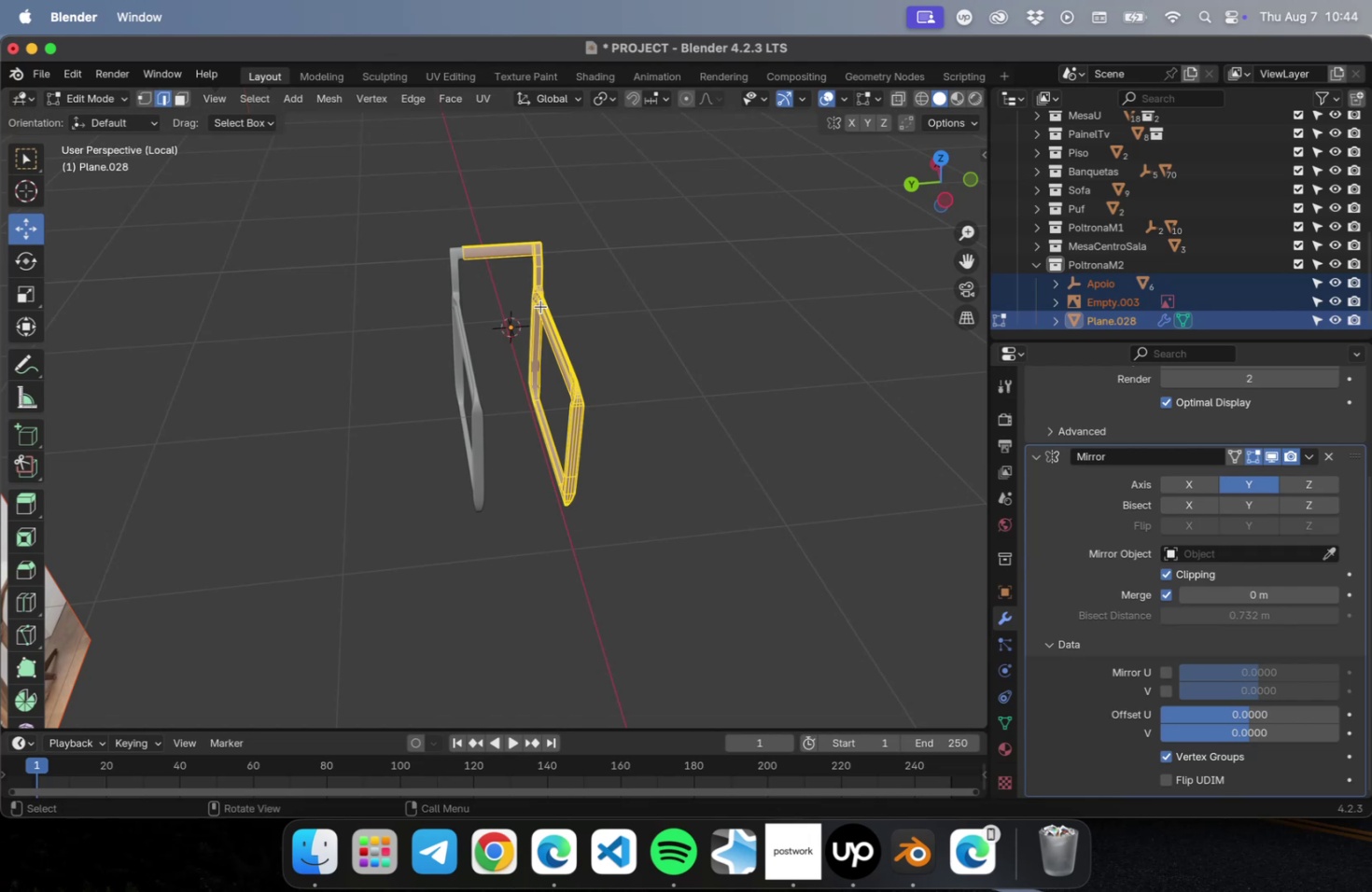 
key(Shift+A)
 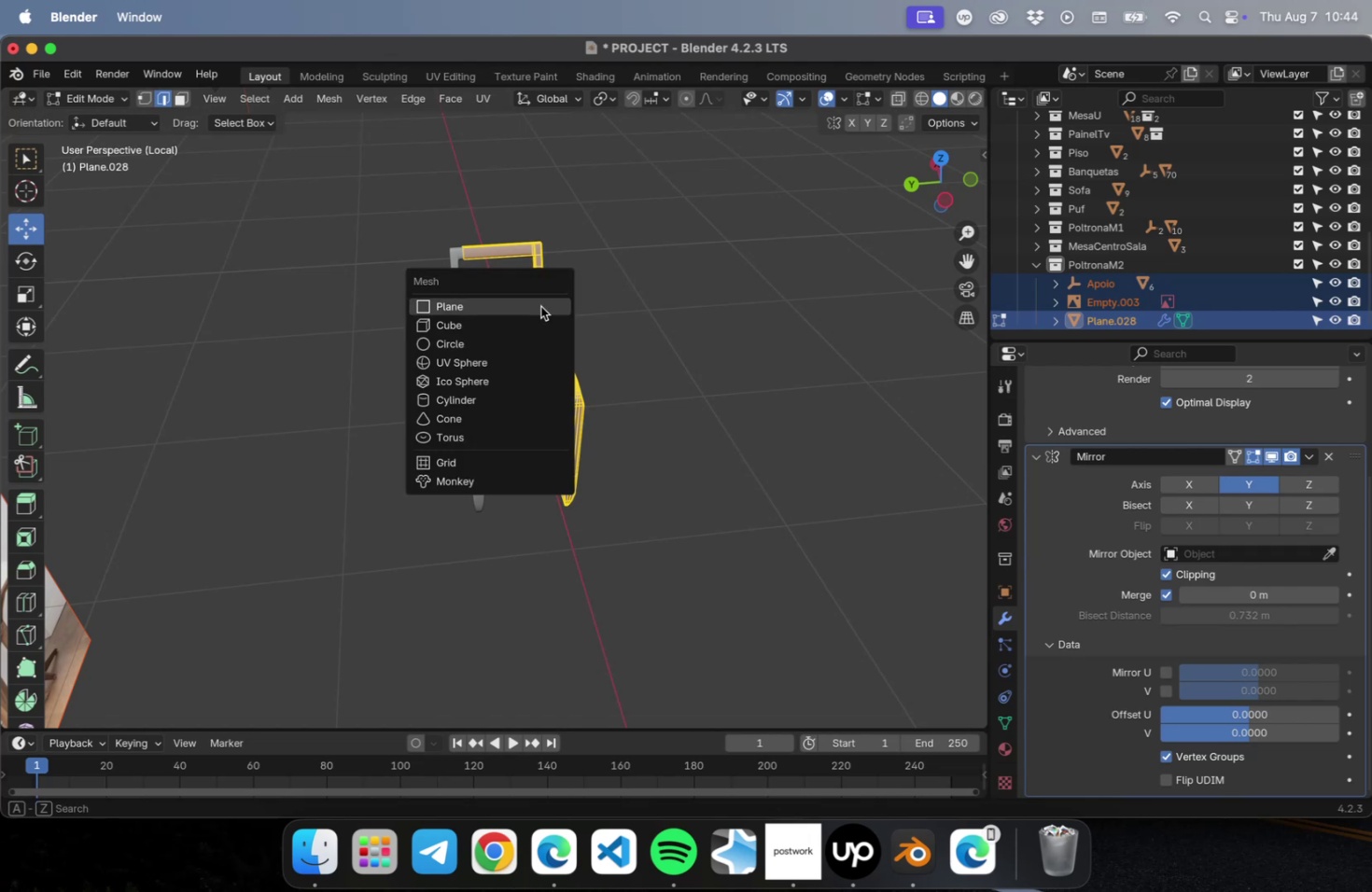 
key(Escape)
 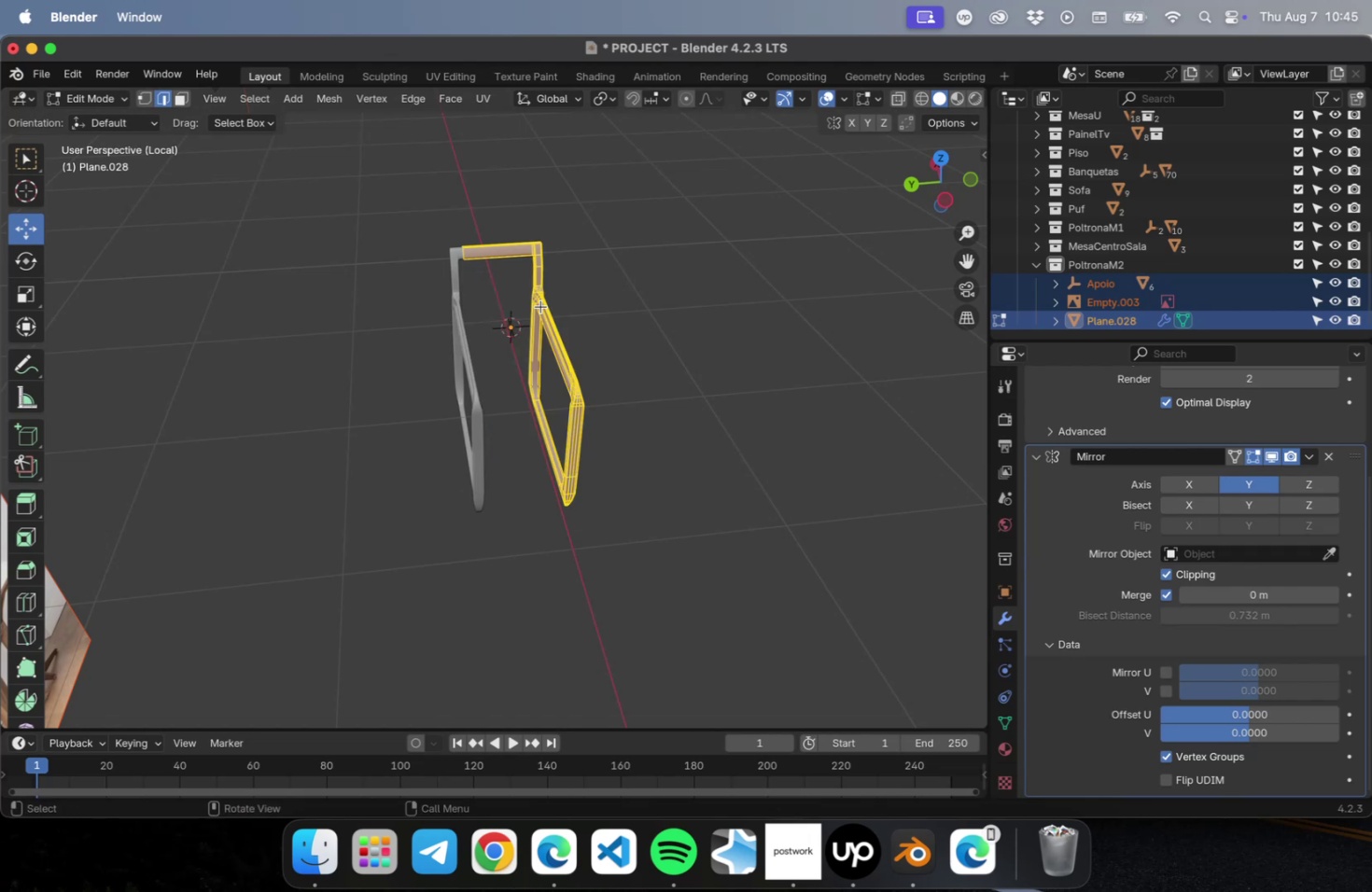 
key(Tab)
 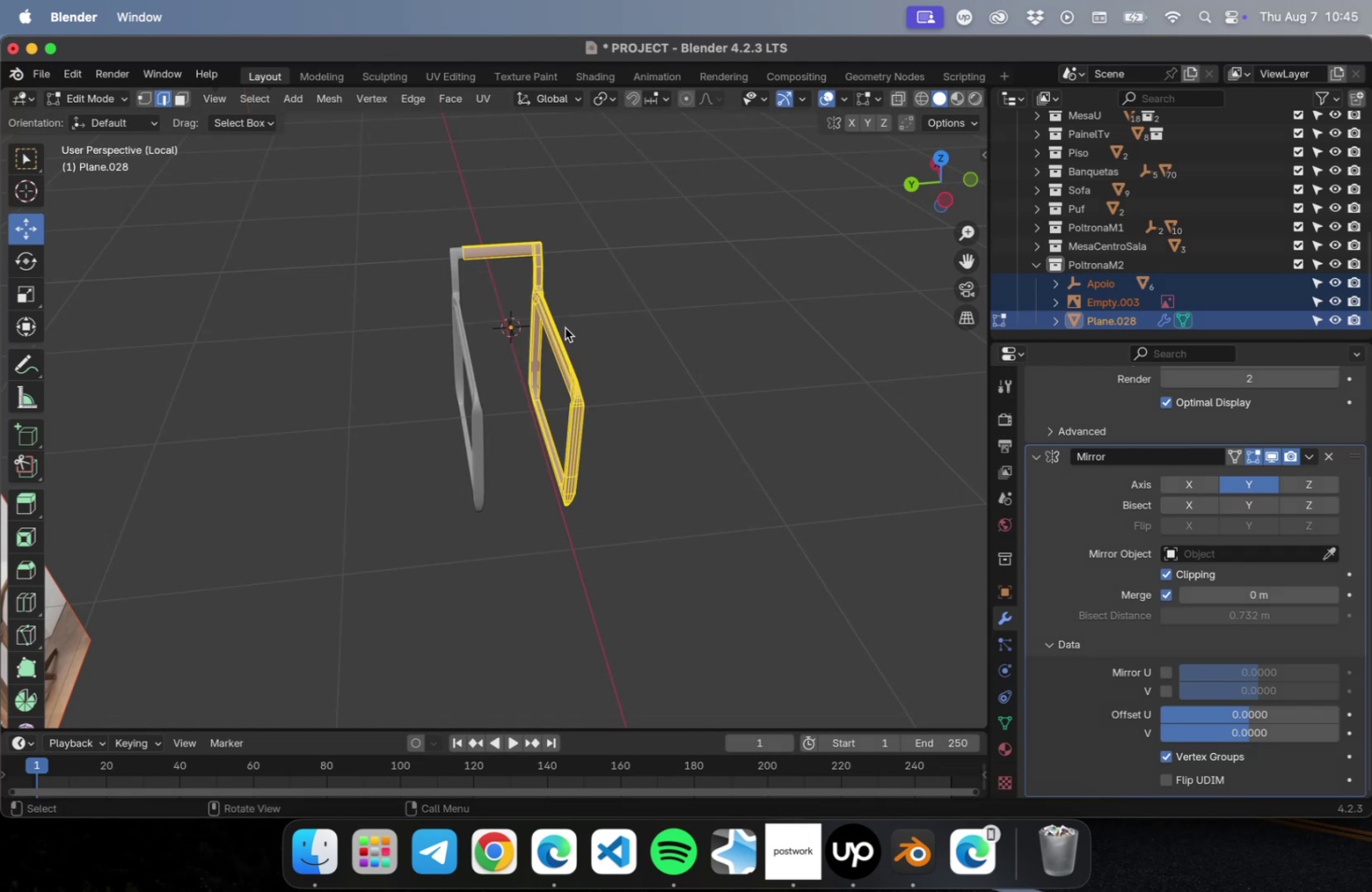 
left_click([606, 340])
 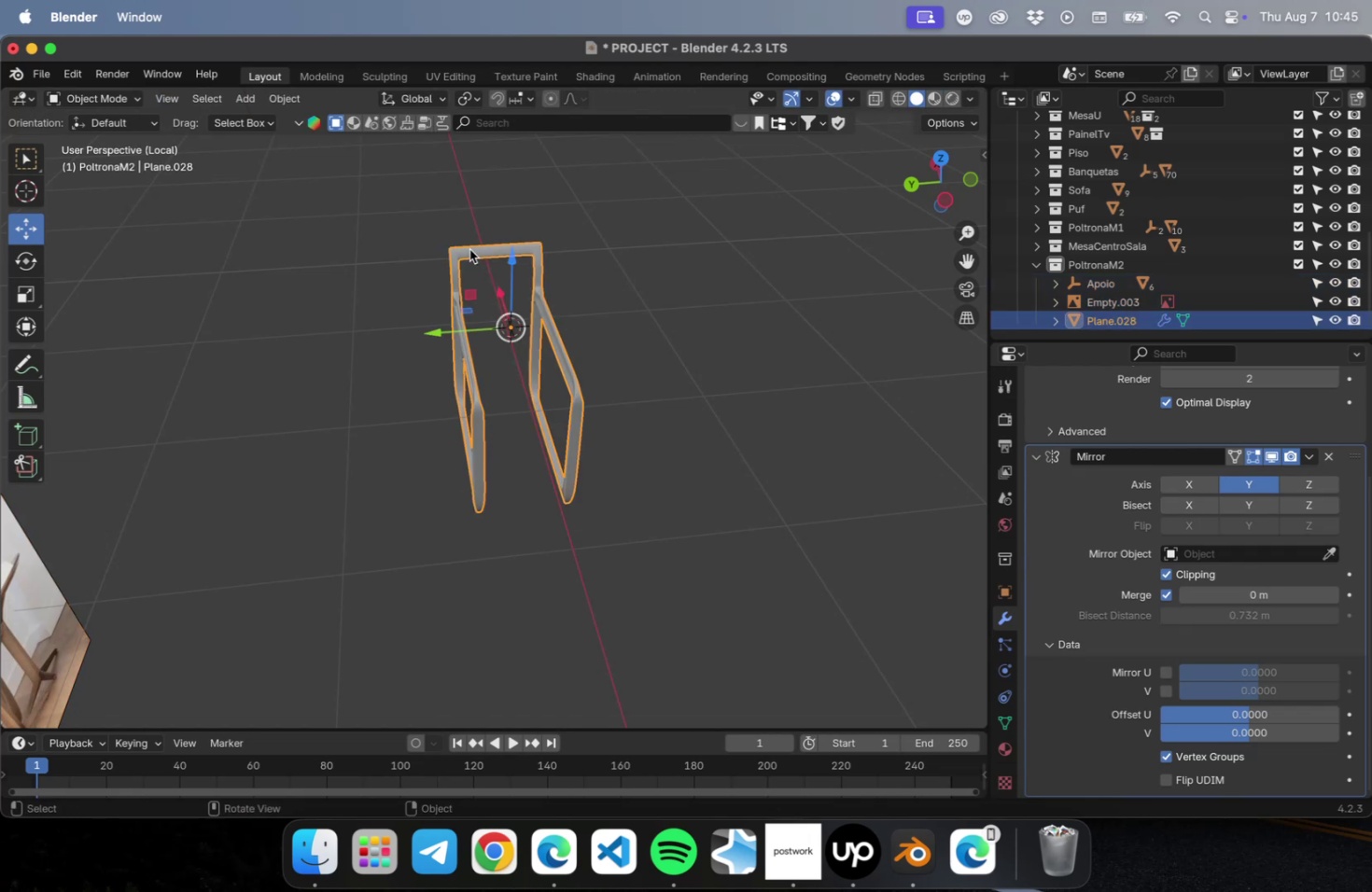 
hold_key(key=ShiftLeft, duration=0.95)
 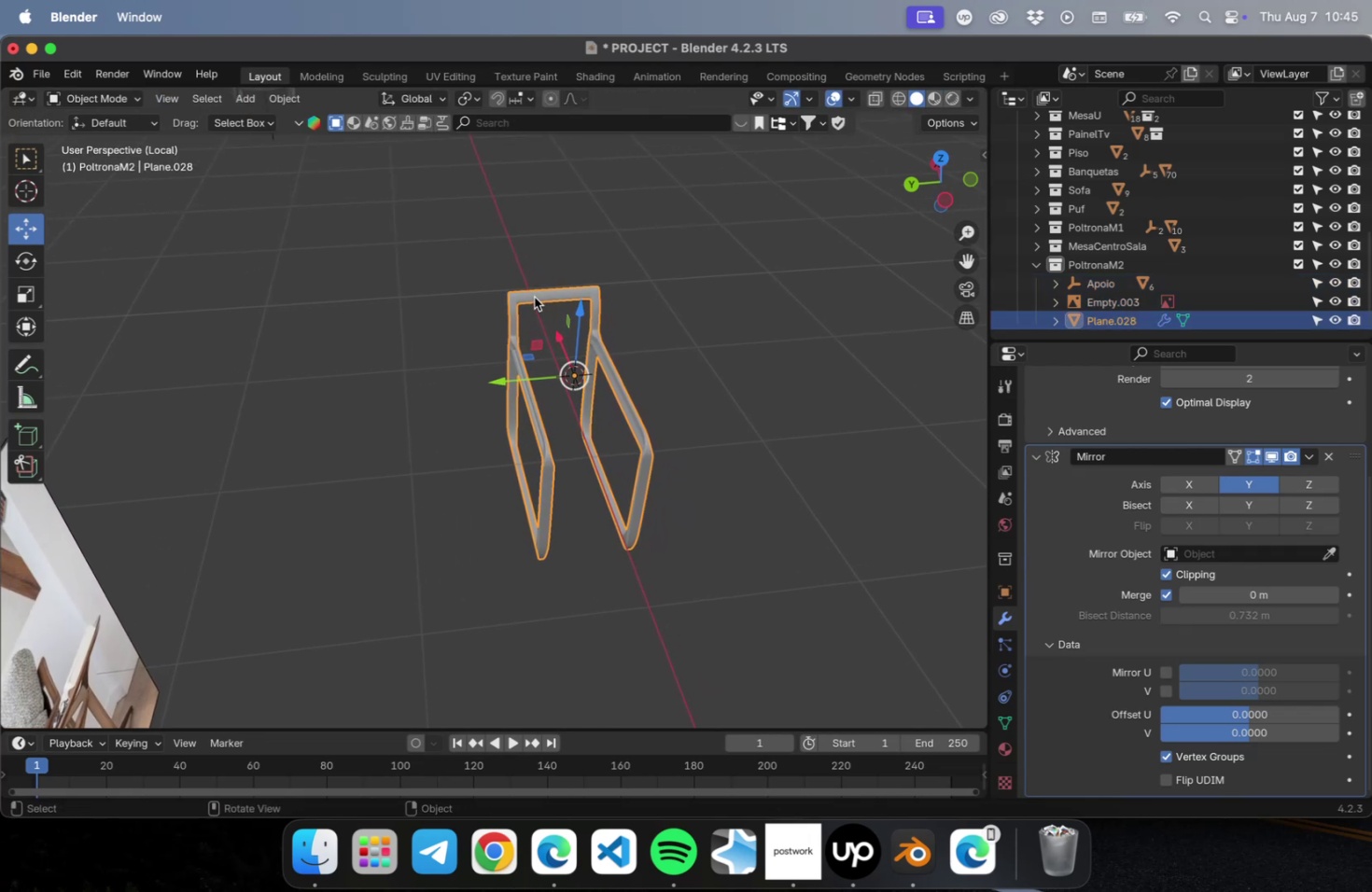 
scroll: coordinate [554, 342], scroll_direction: up, amount: 2.0
 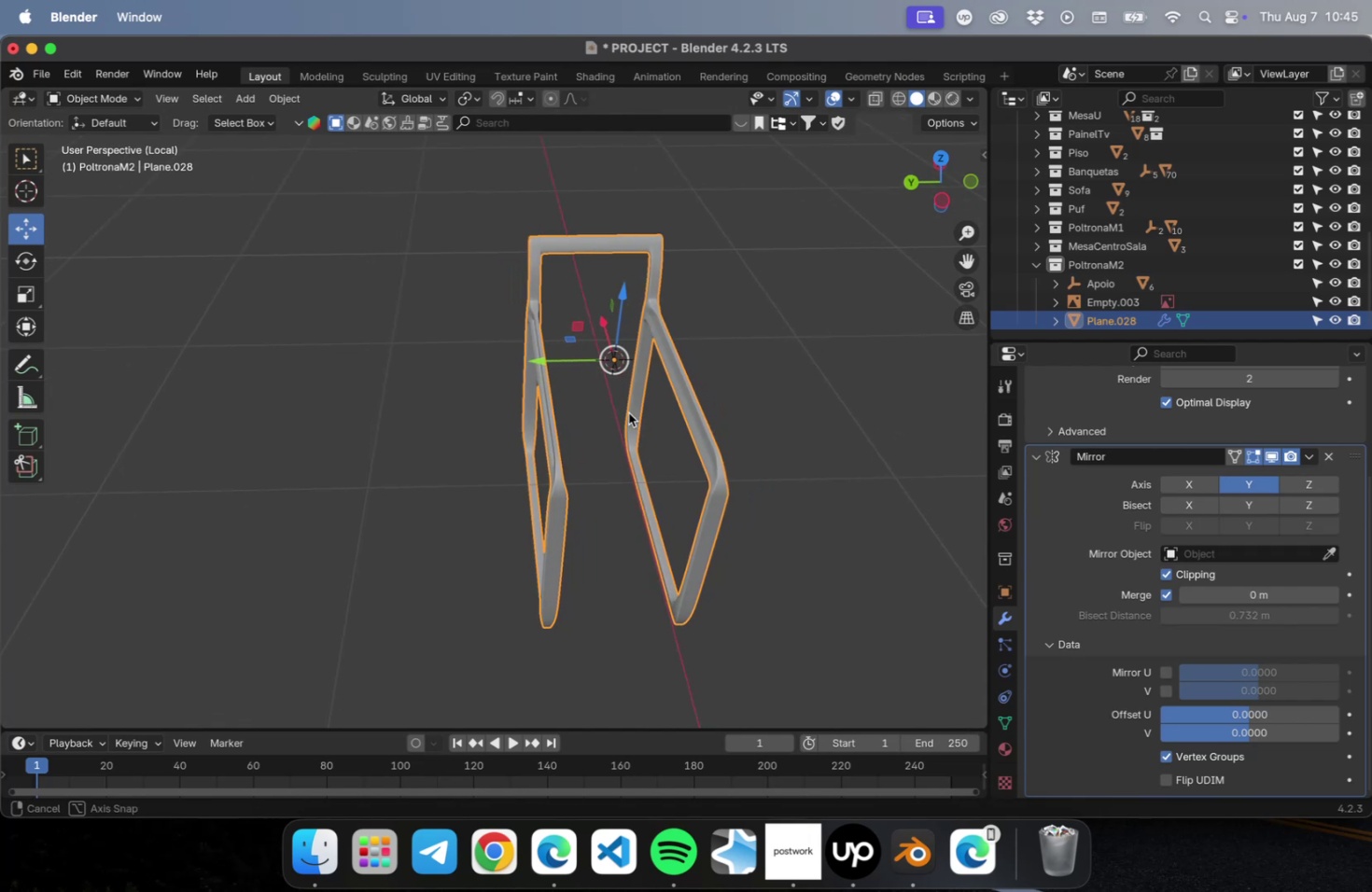 
key(Shift+A)
 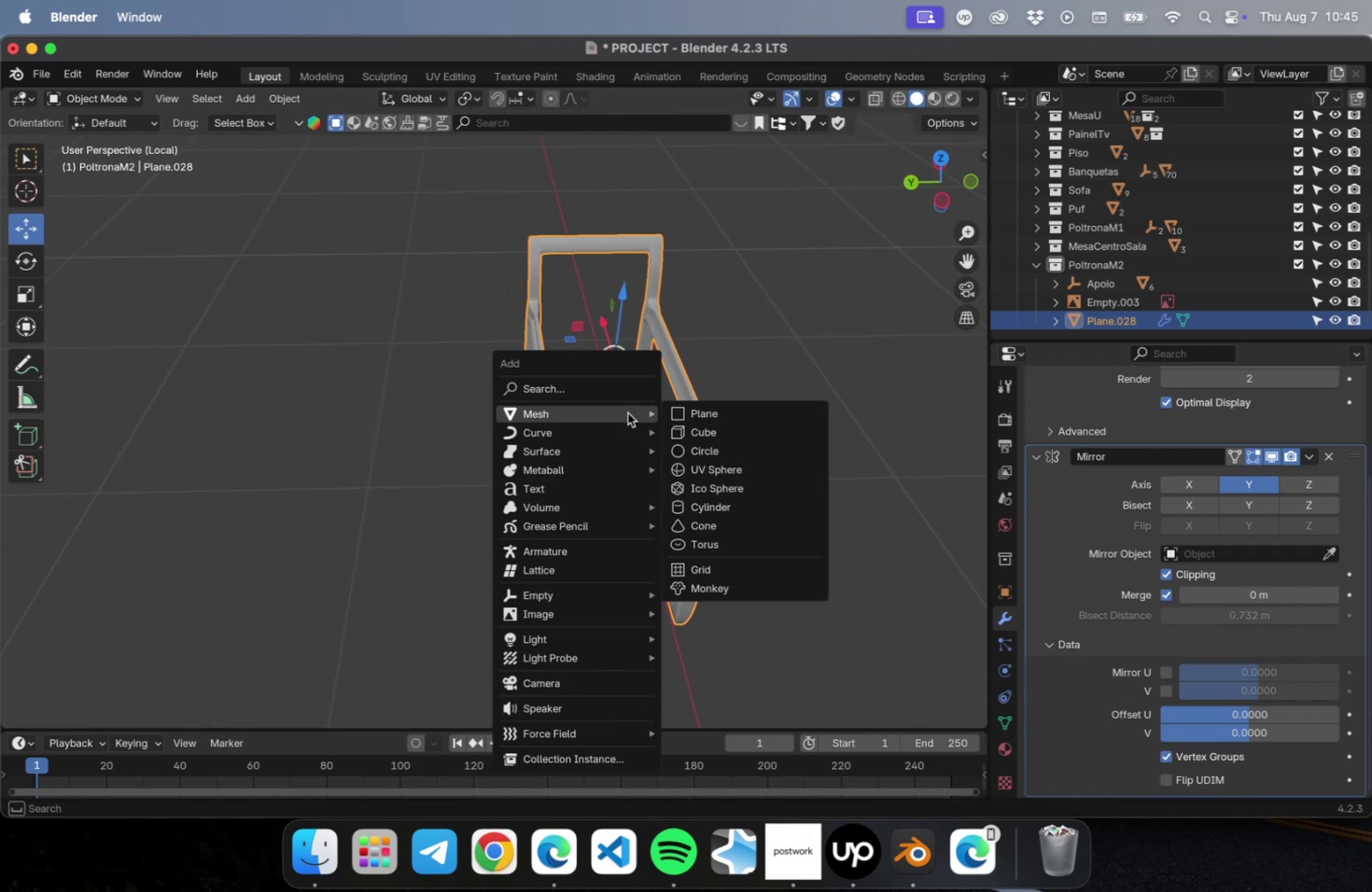 
mouse_move([616, 699])
 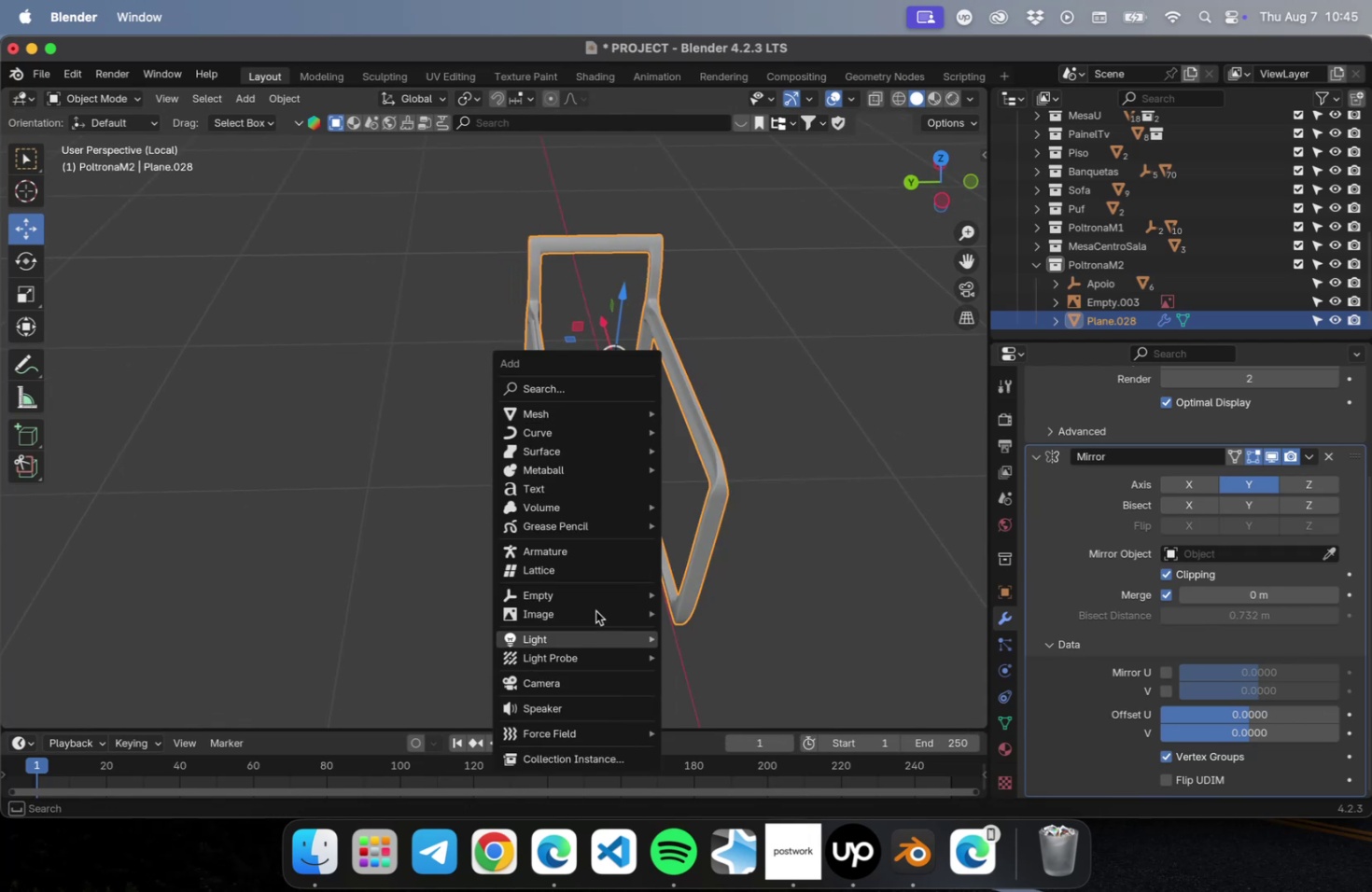 
mouse_move([612, 593])
 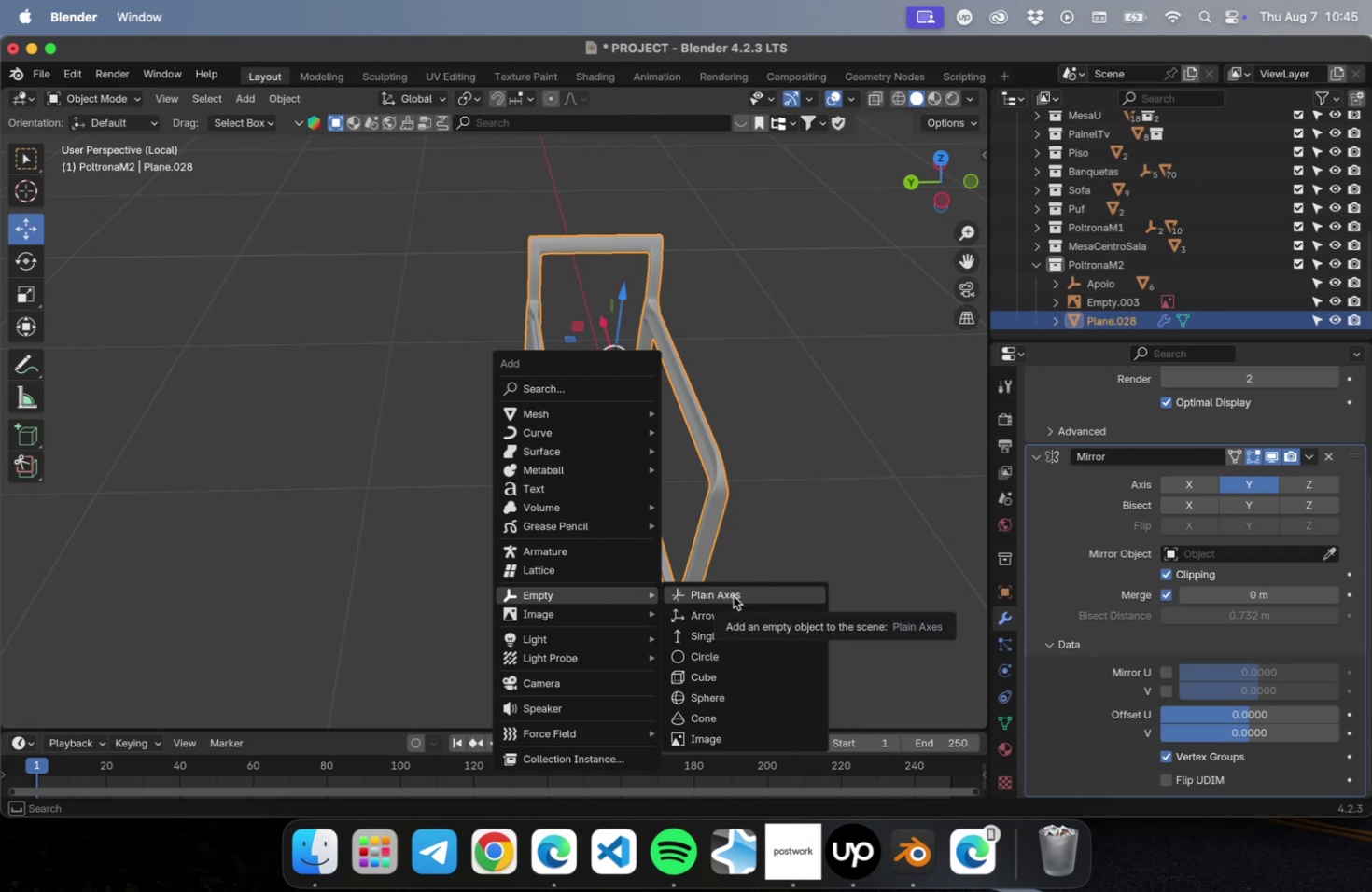 
left_click([733, 595])
 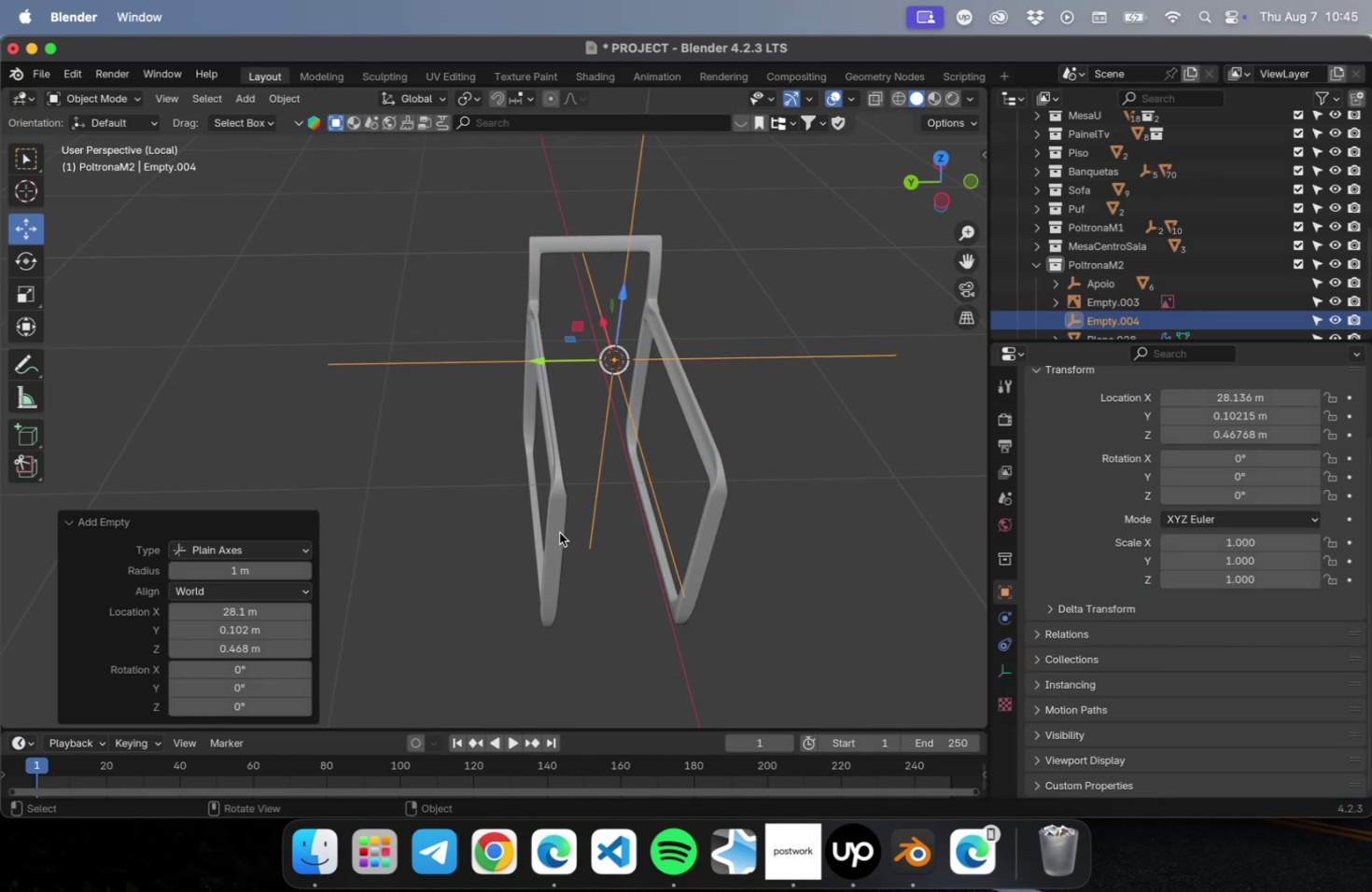 
left_click([559, 532])
 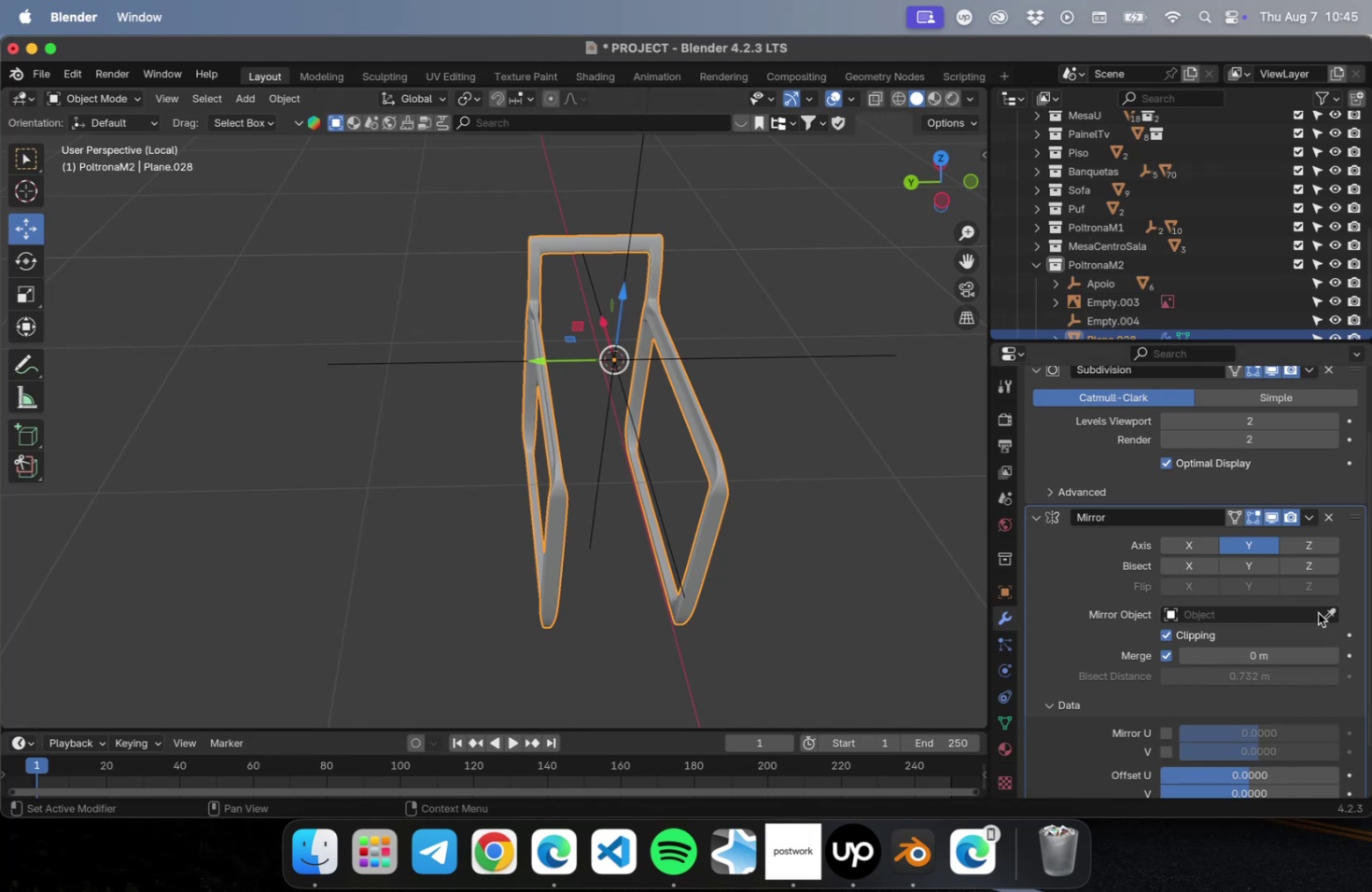 
wait(9.56)
 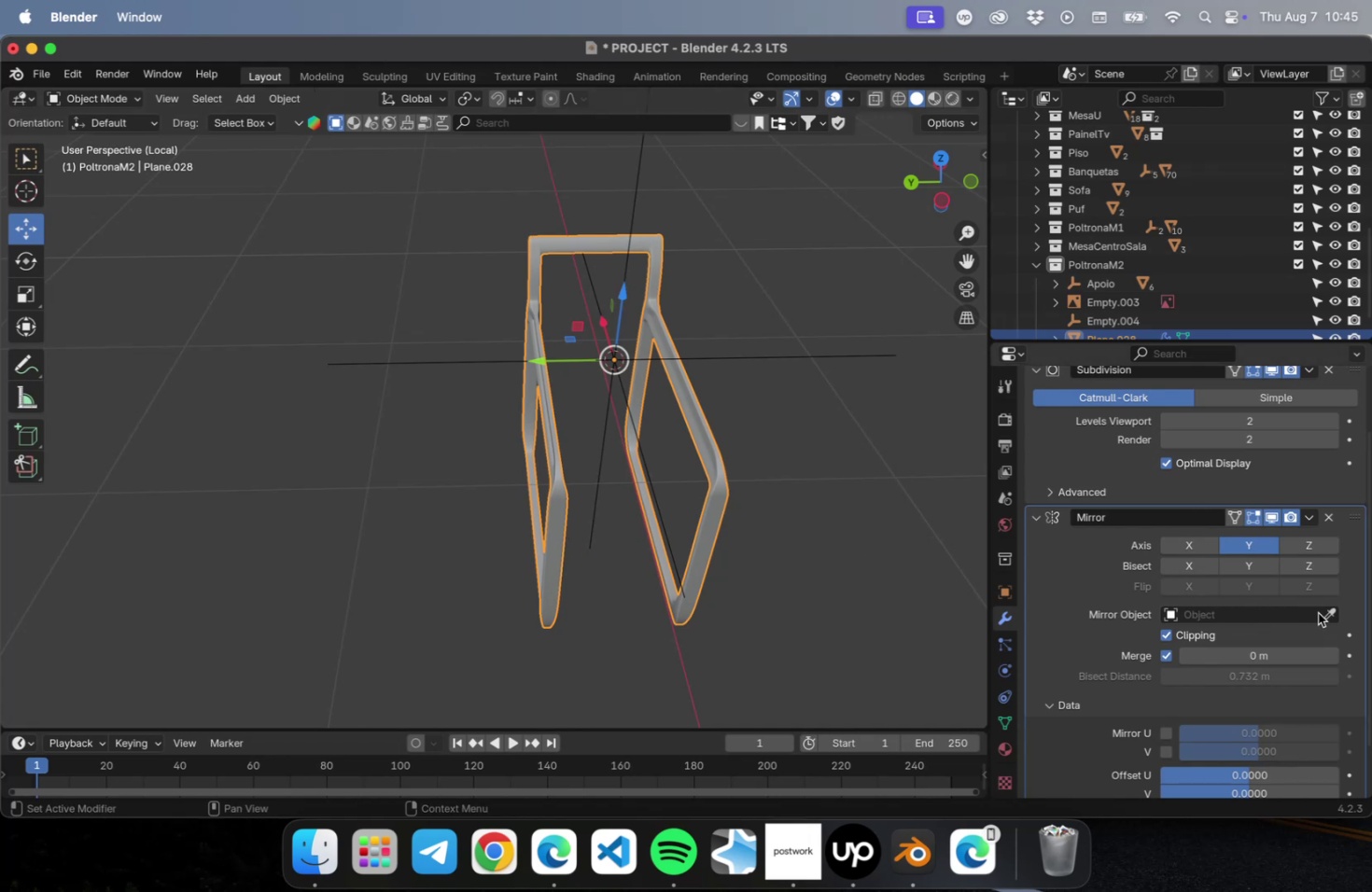 
left_click([1327, 611])
 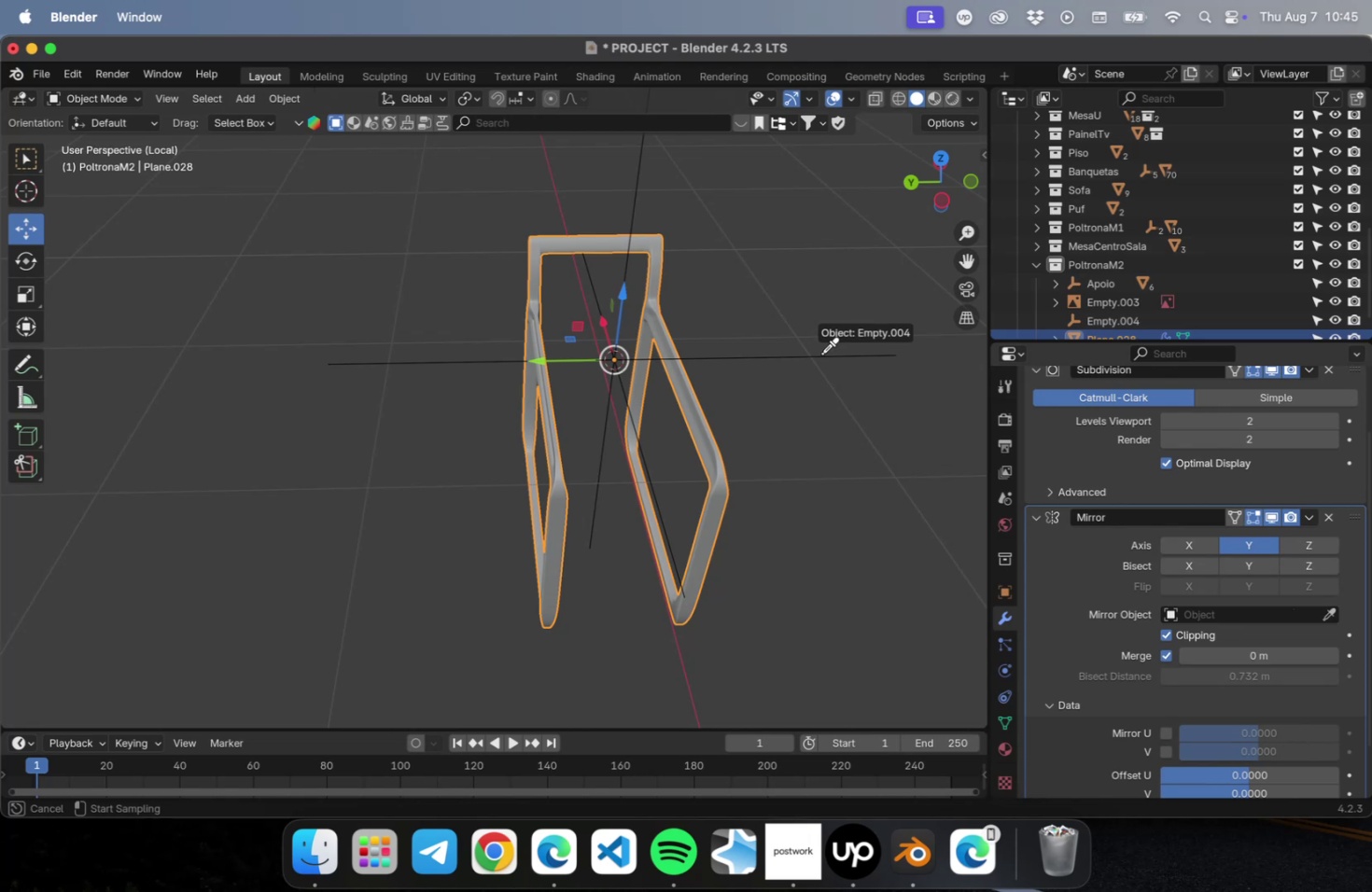 
left_click([820, 355])
 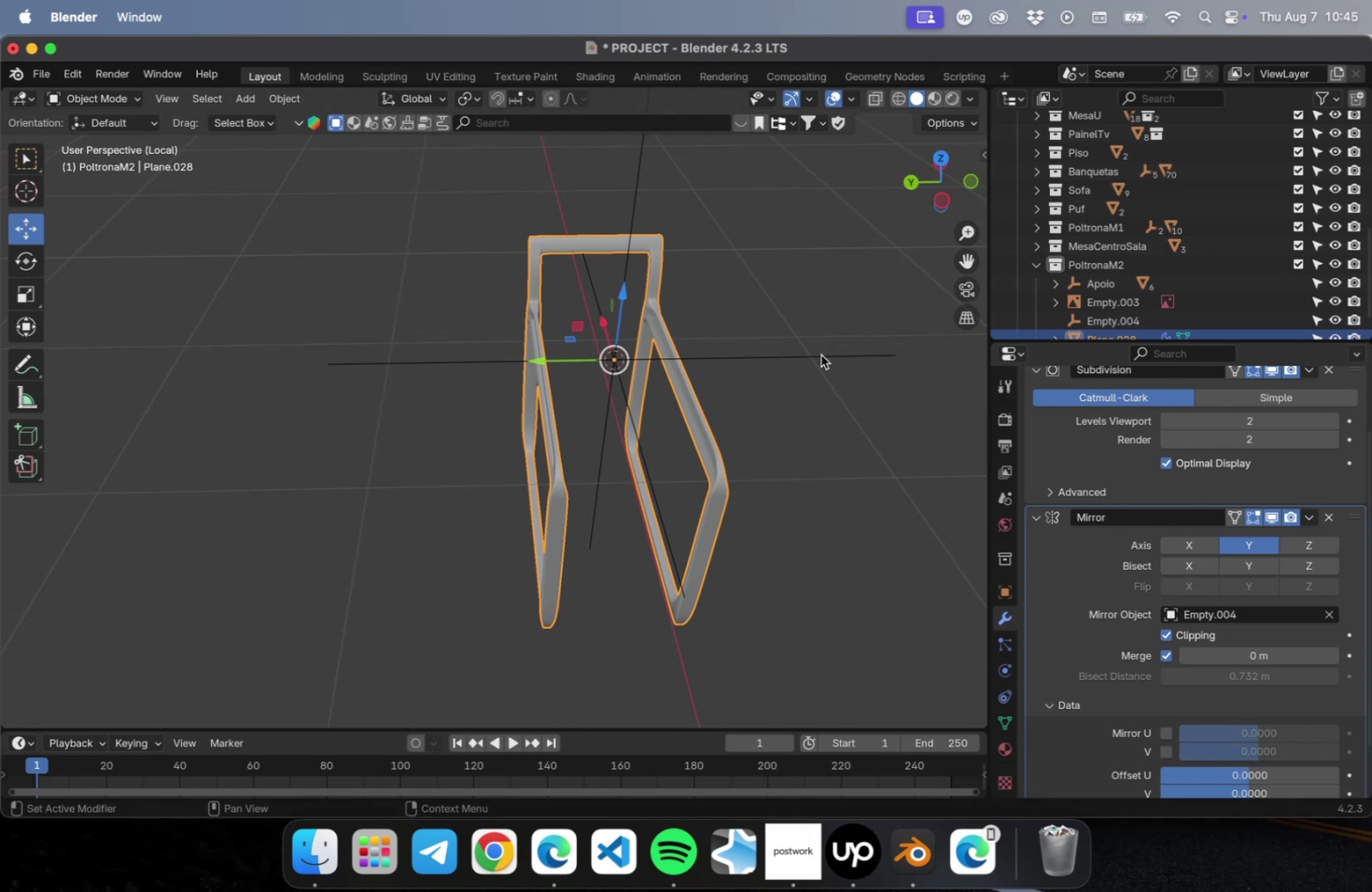 
left_click([820, 355])
 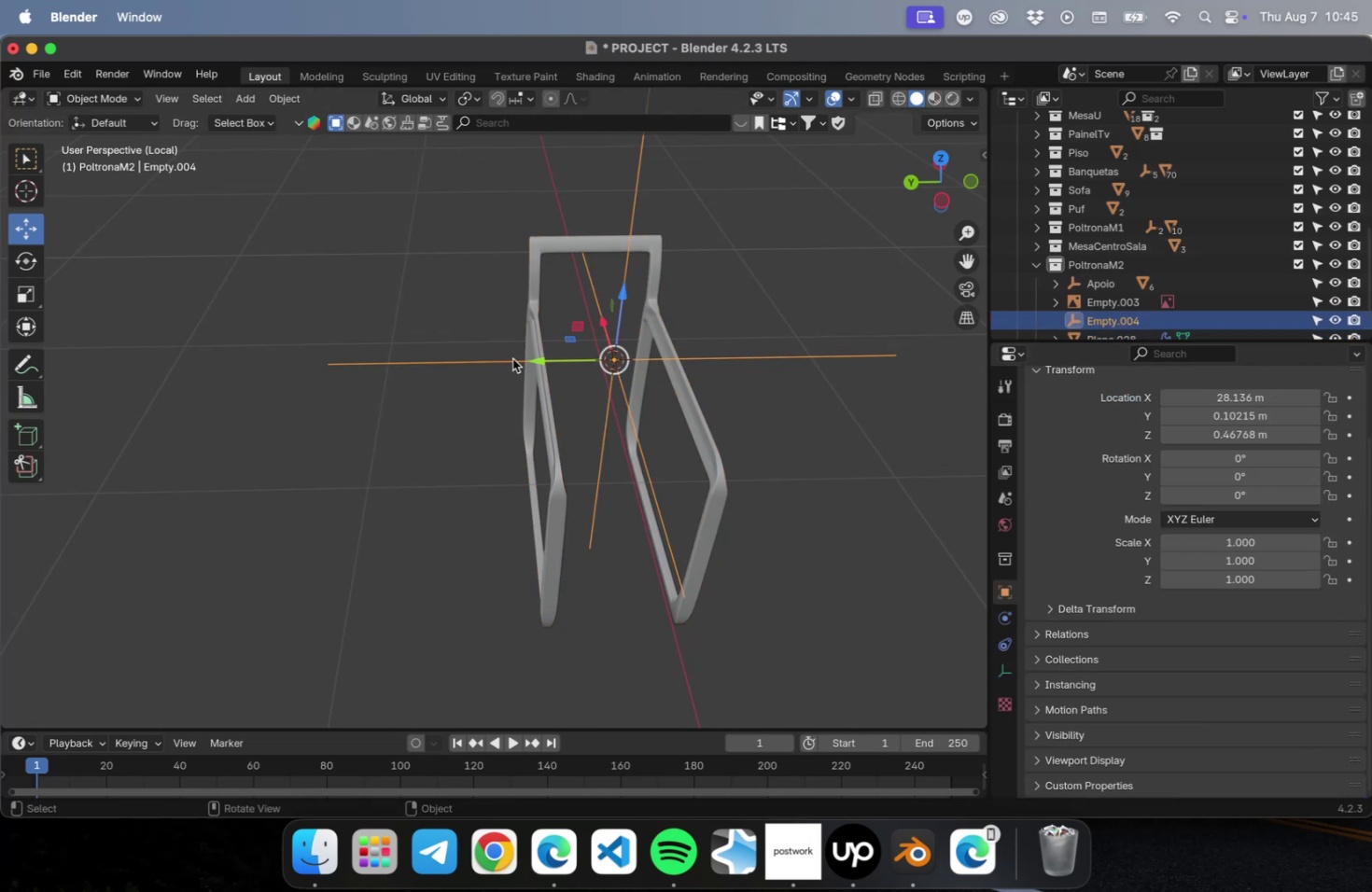 
left_click_drag(start_coordinate=[535, 359], to_coordinate=[478, 363])
 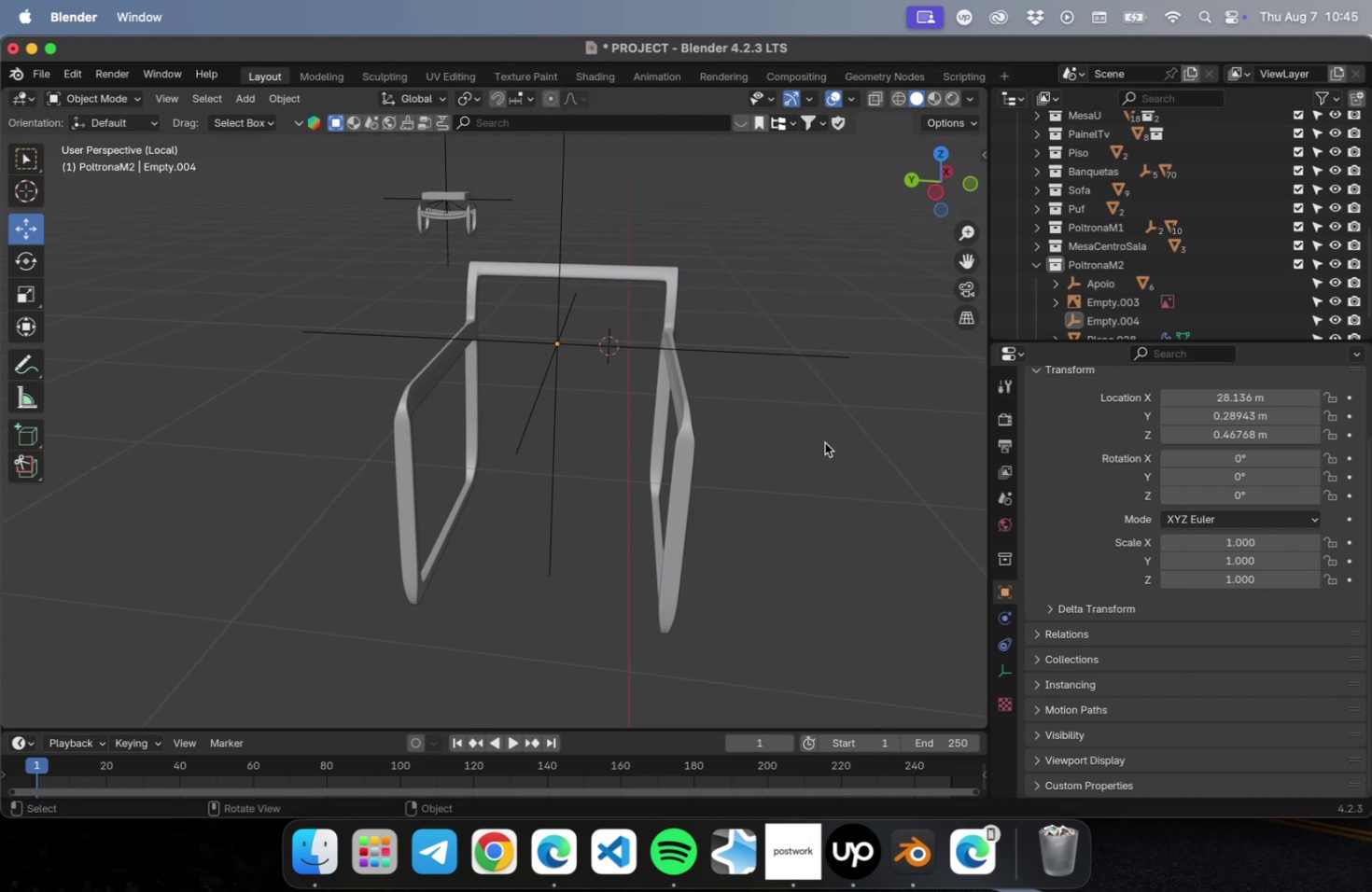 
wait(6.39)
 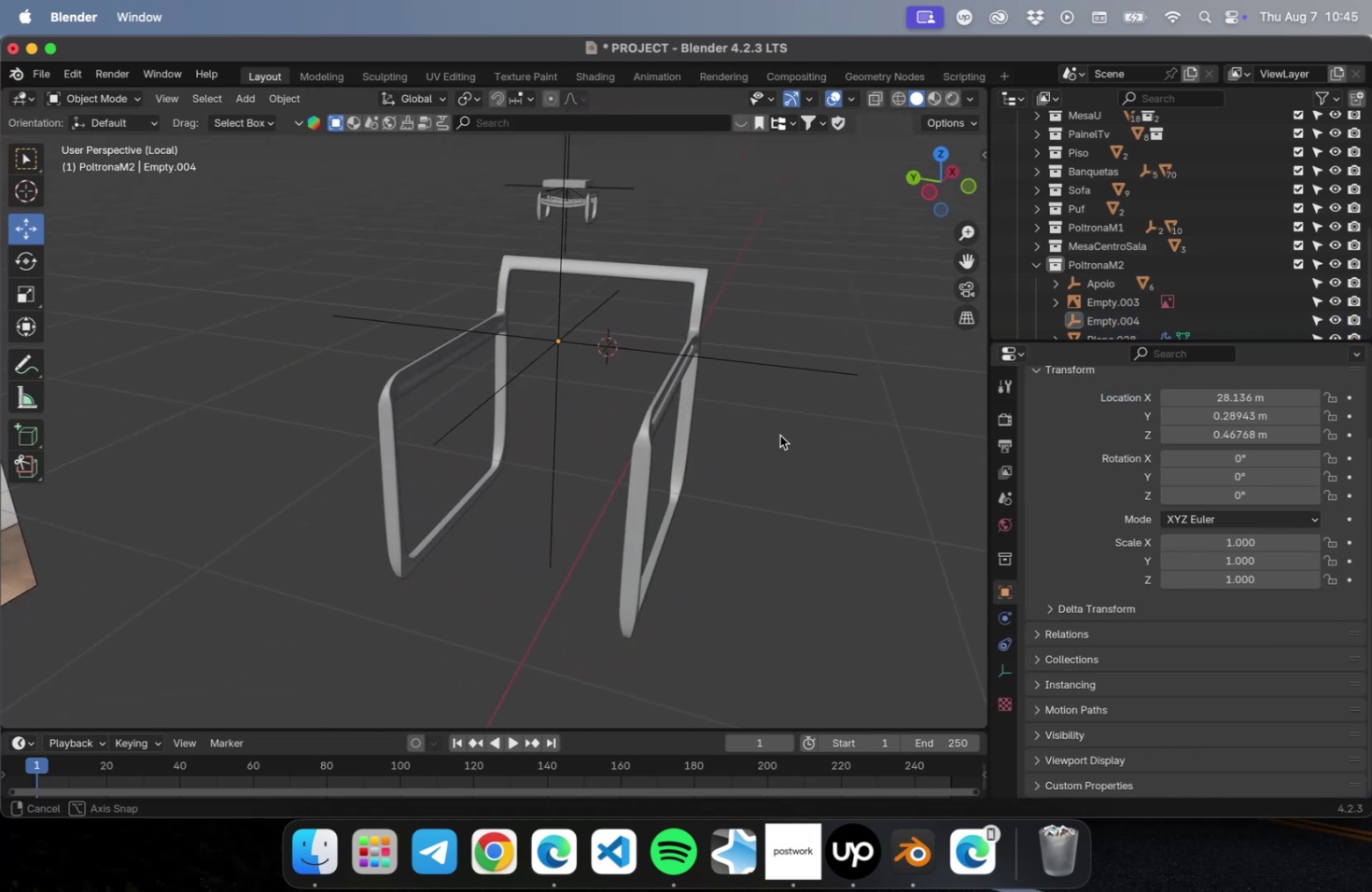 
left_click([522, 344])
 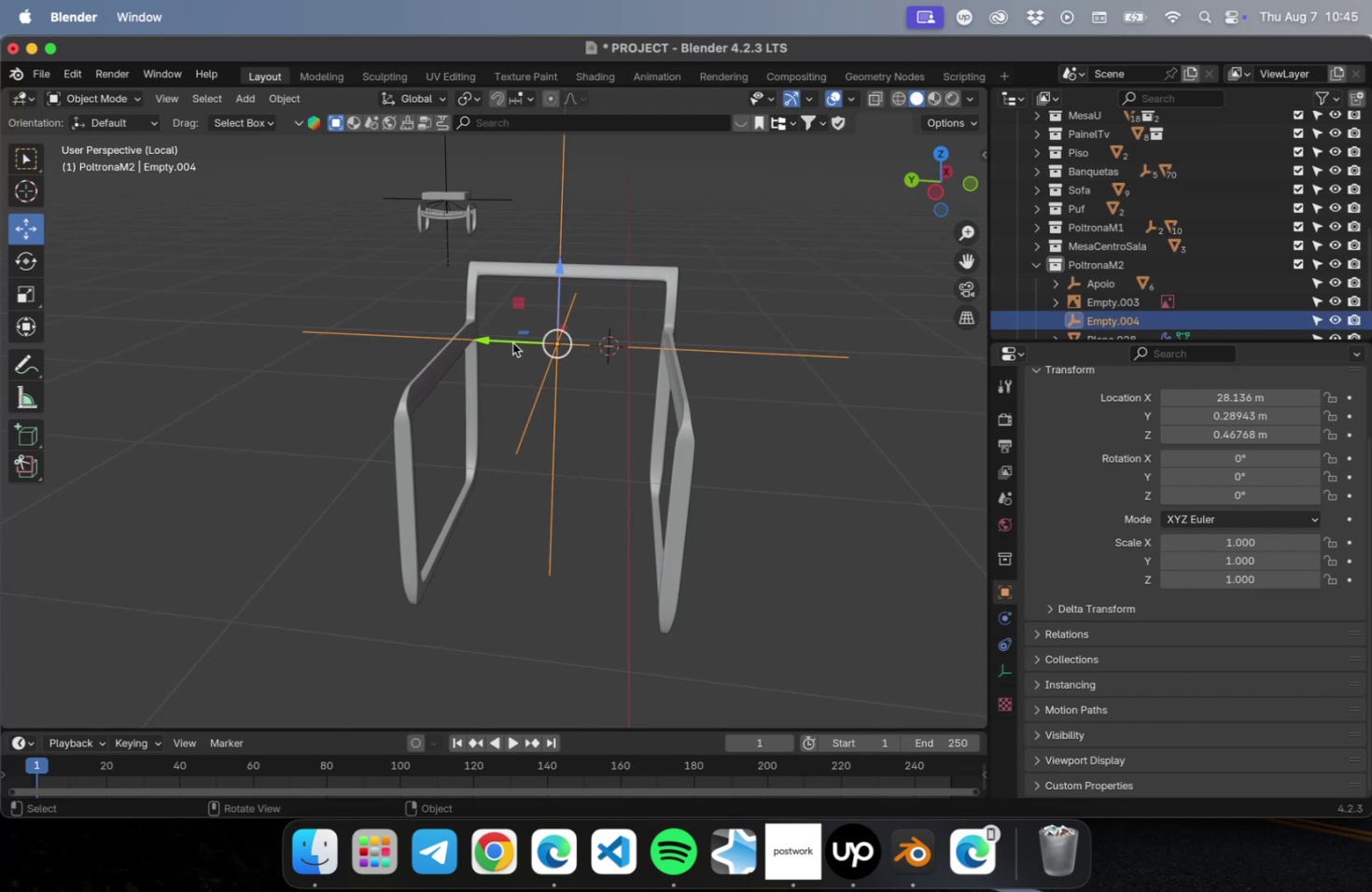 
left_click_drag(start_coordinate=[503, 341], to_coordinate=[475, 341])
 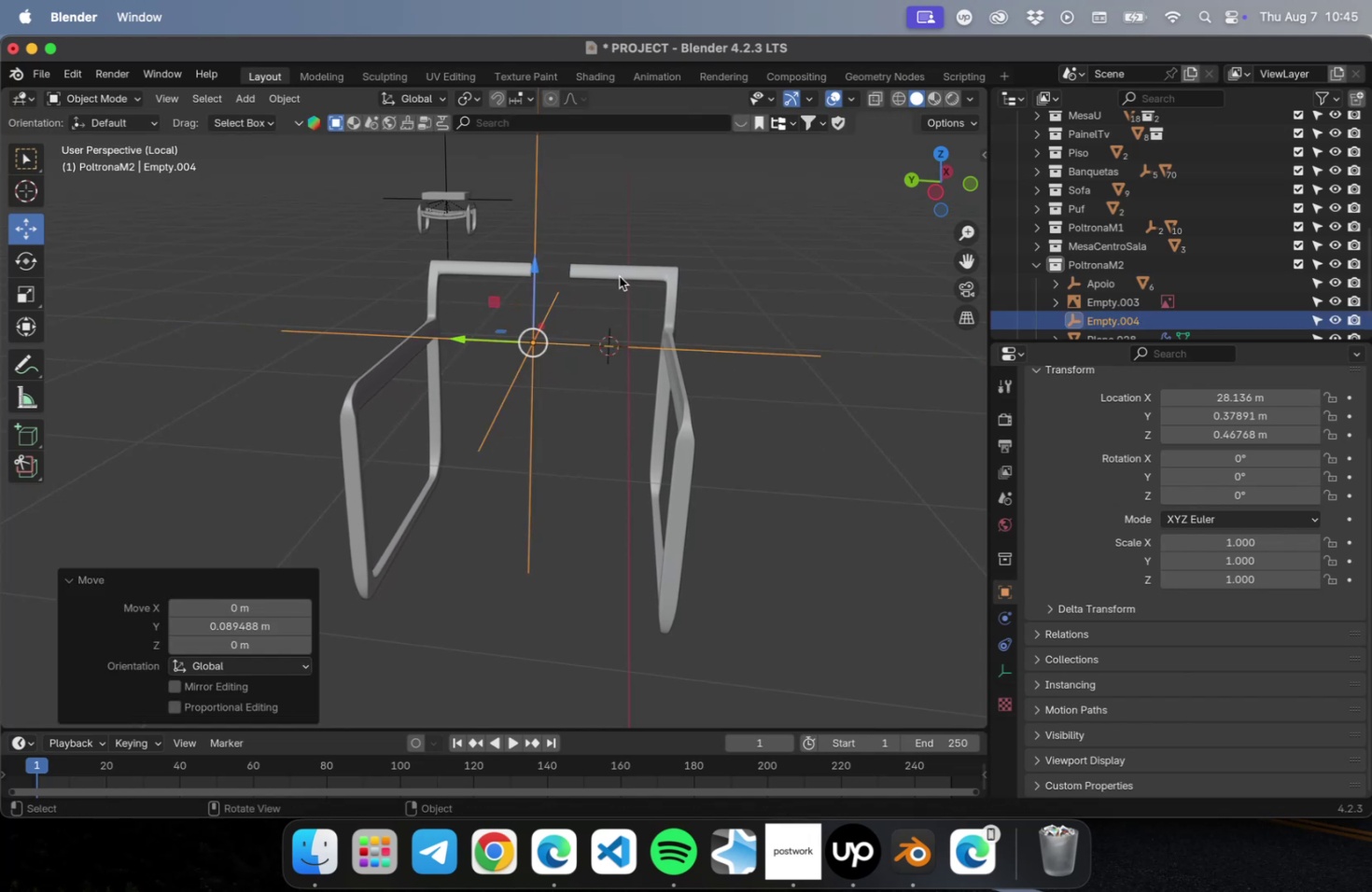 
left_click([619, 276])
 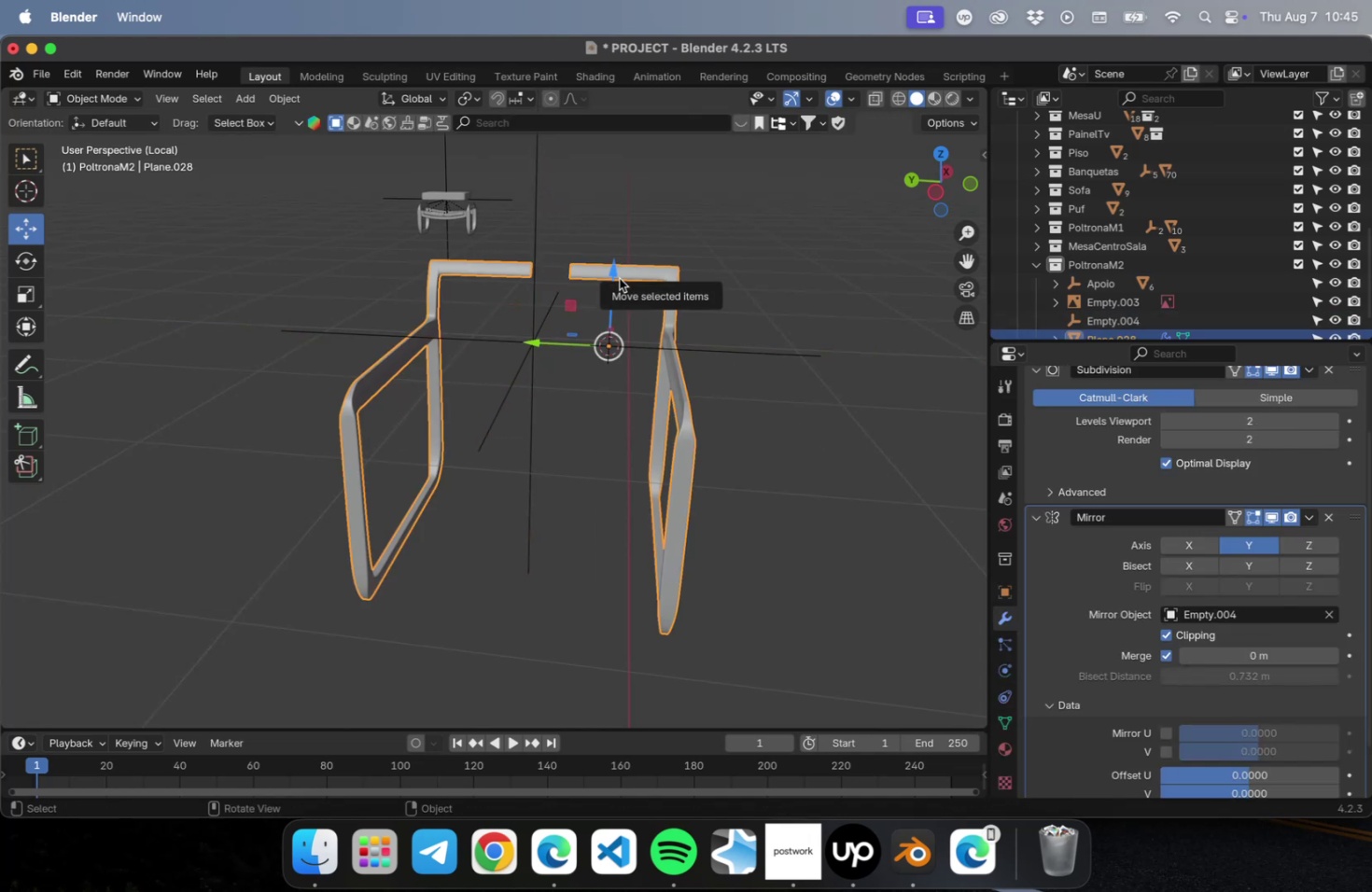 
key(Tab)
 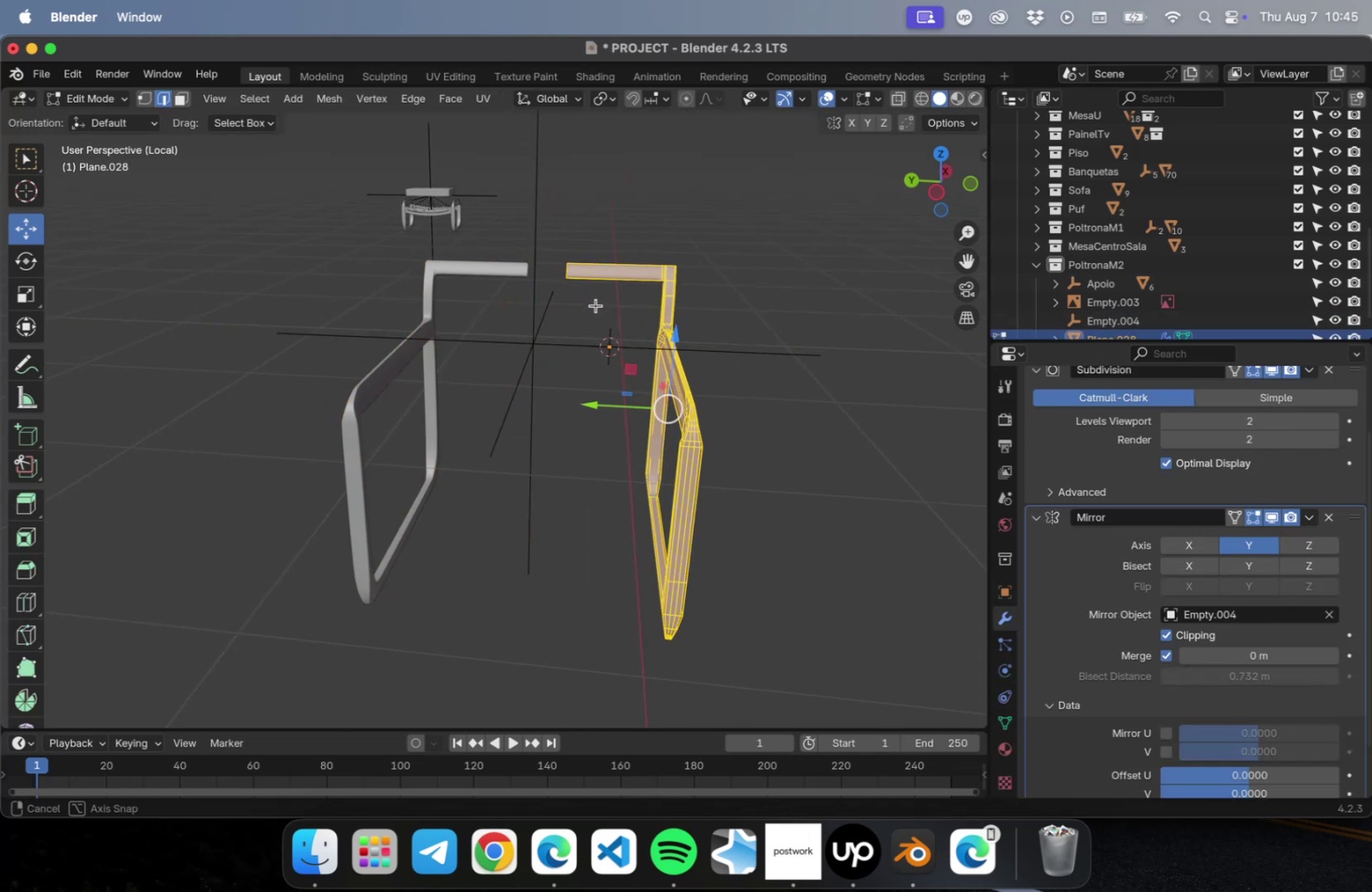 
scroll: coordinate [579, 286], scroll_direction: up, amount: 8.0
 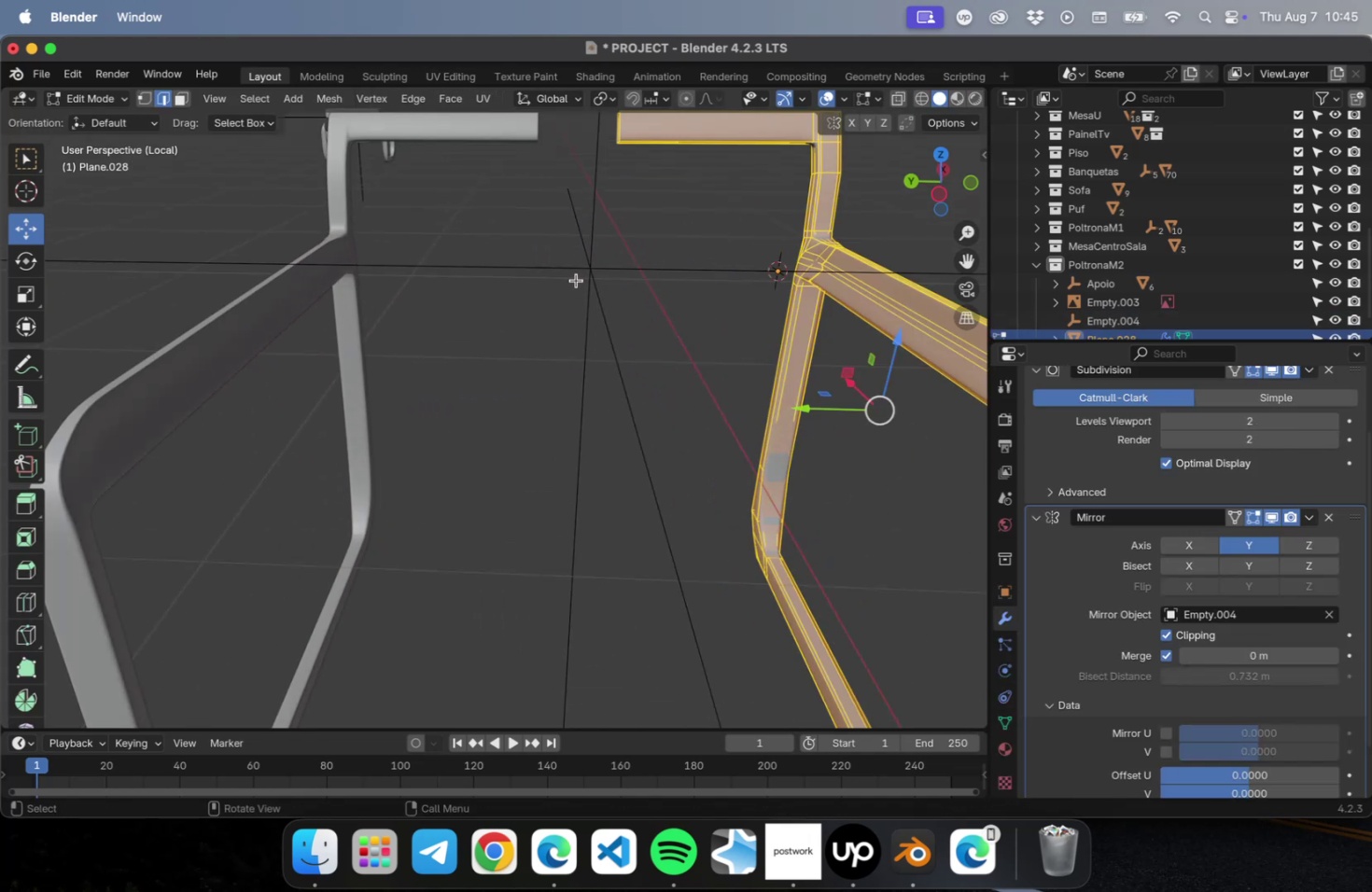 
hold_key(key=ShiftLeft, duration=0.51)
 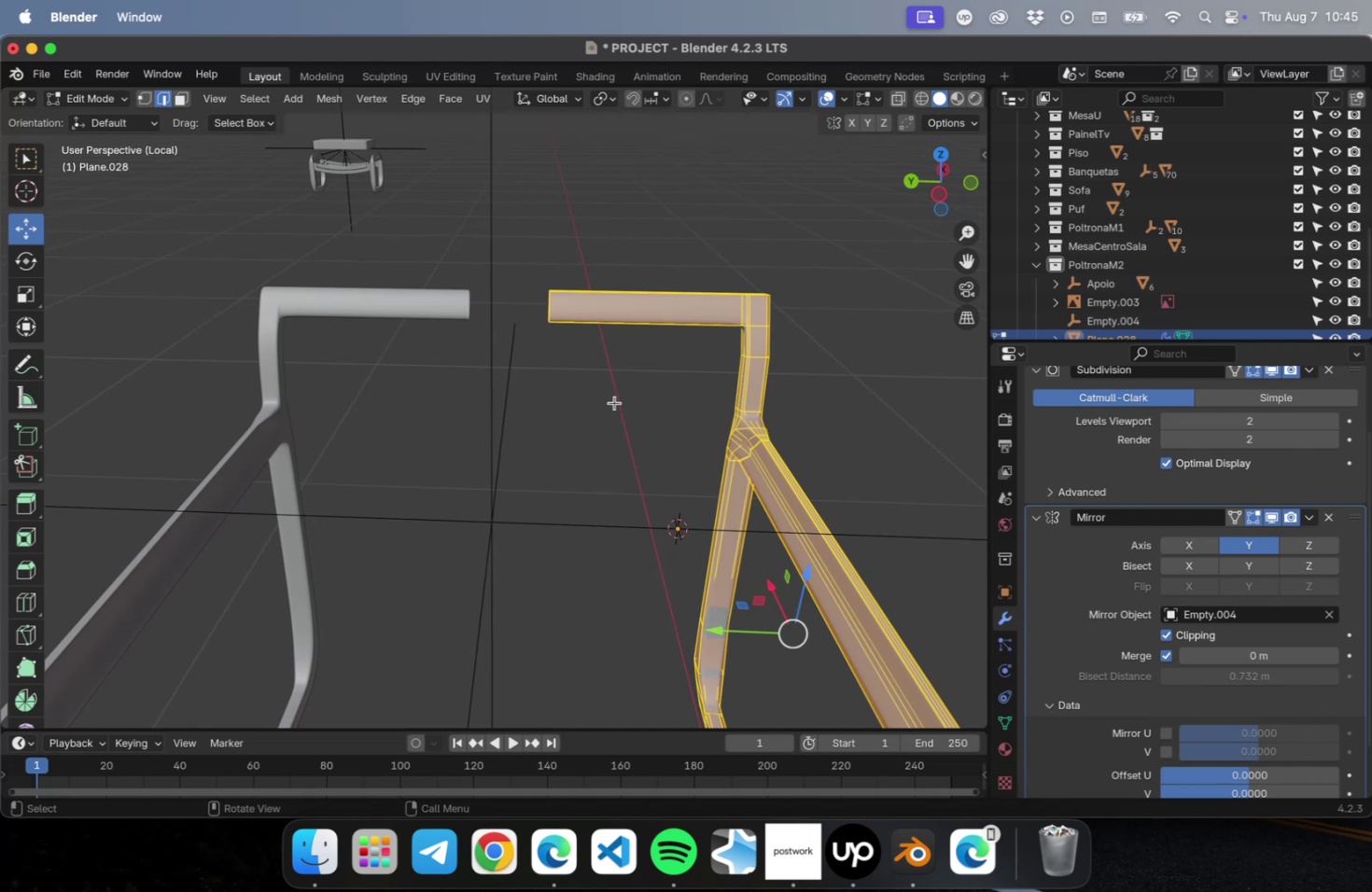 
key(1)
 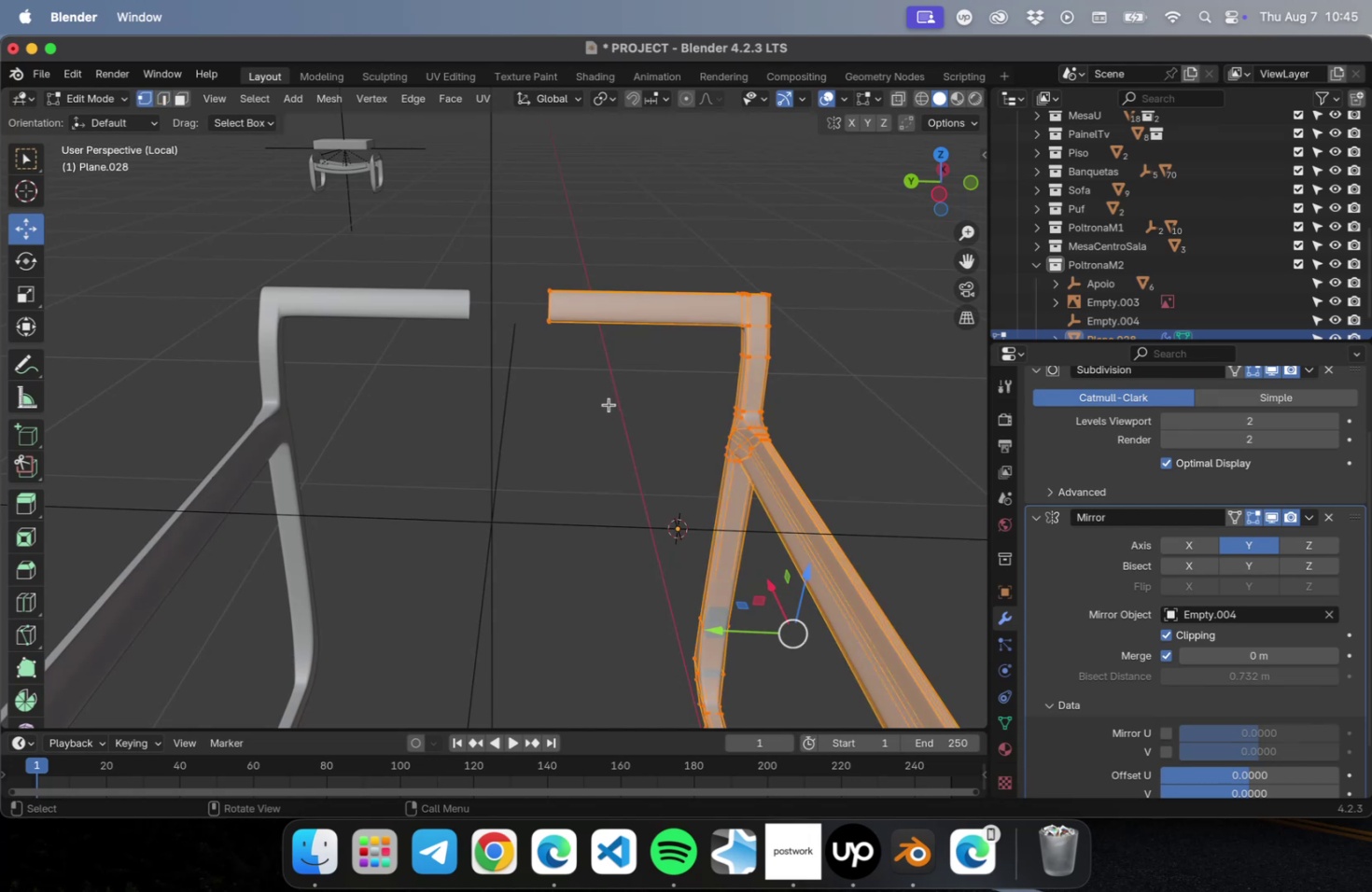 
left_click_drag(start_coordinate=[603, 399], to_coordinate=[534, 230])
 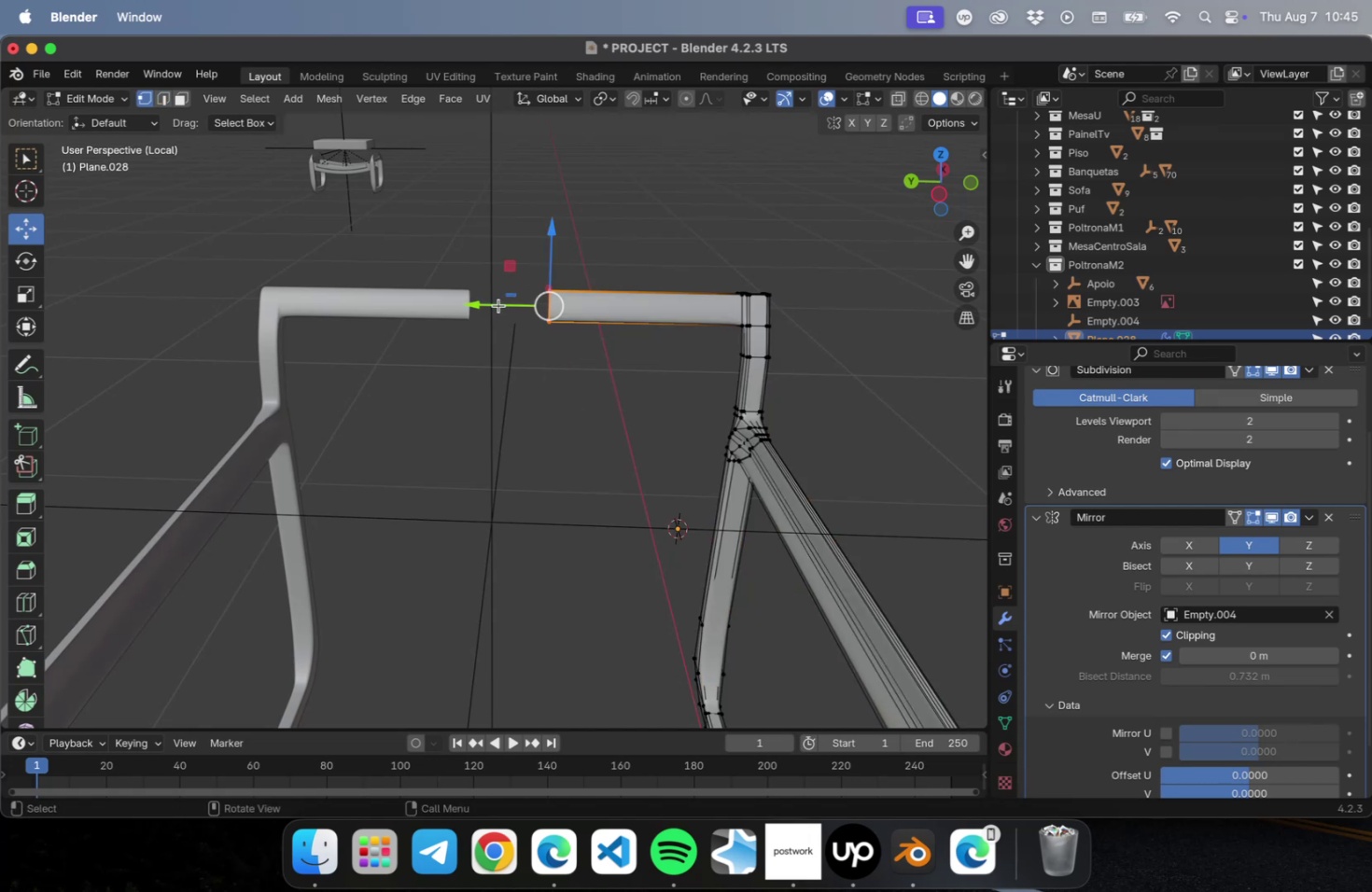 
left_click_drag(start_coordinate=[491, 303], to_coordinate=[448, 304])
 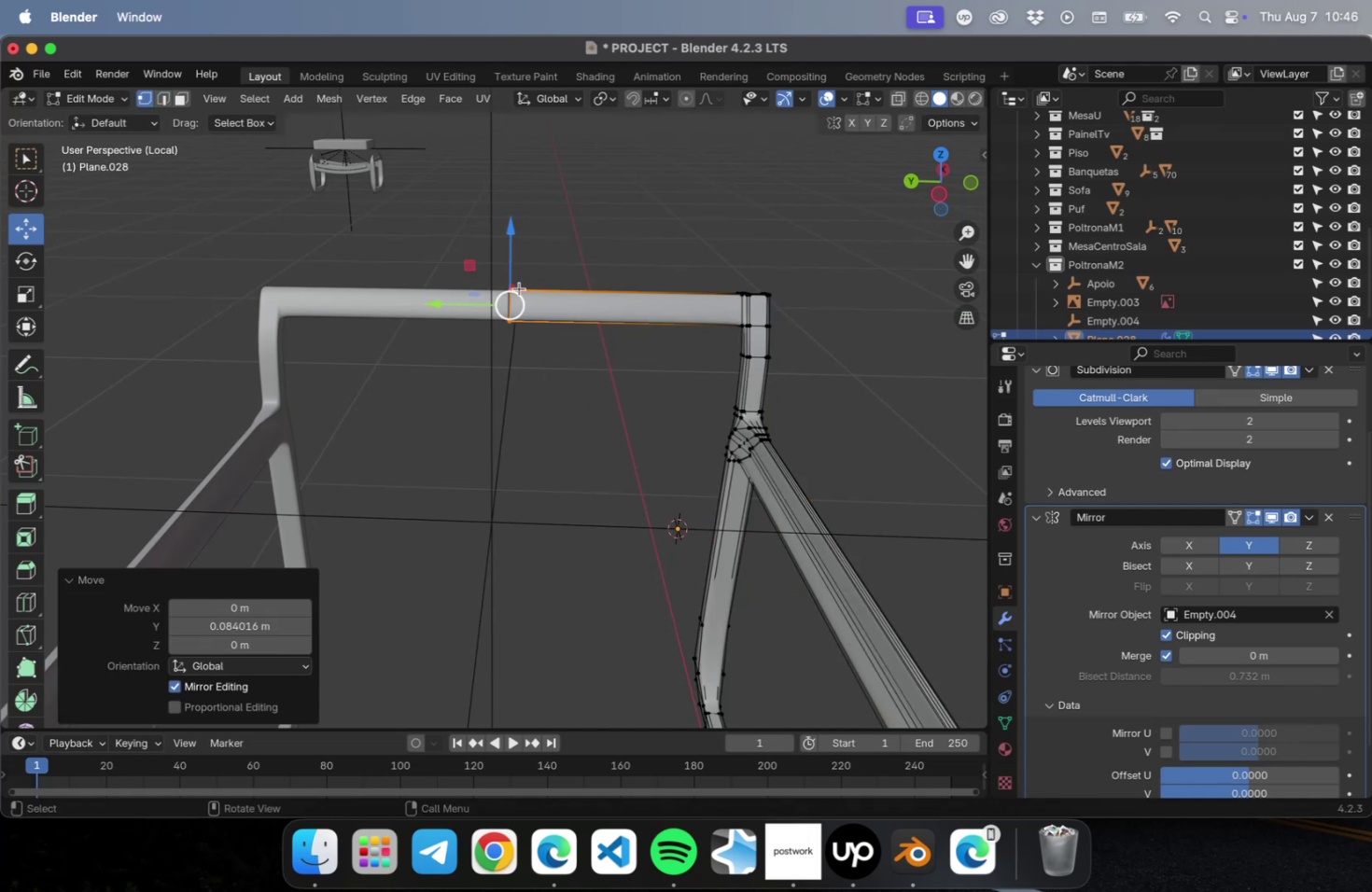 
scroll: coordinate [514, 290], scroll_direction: up, amount: 18.0
 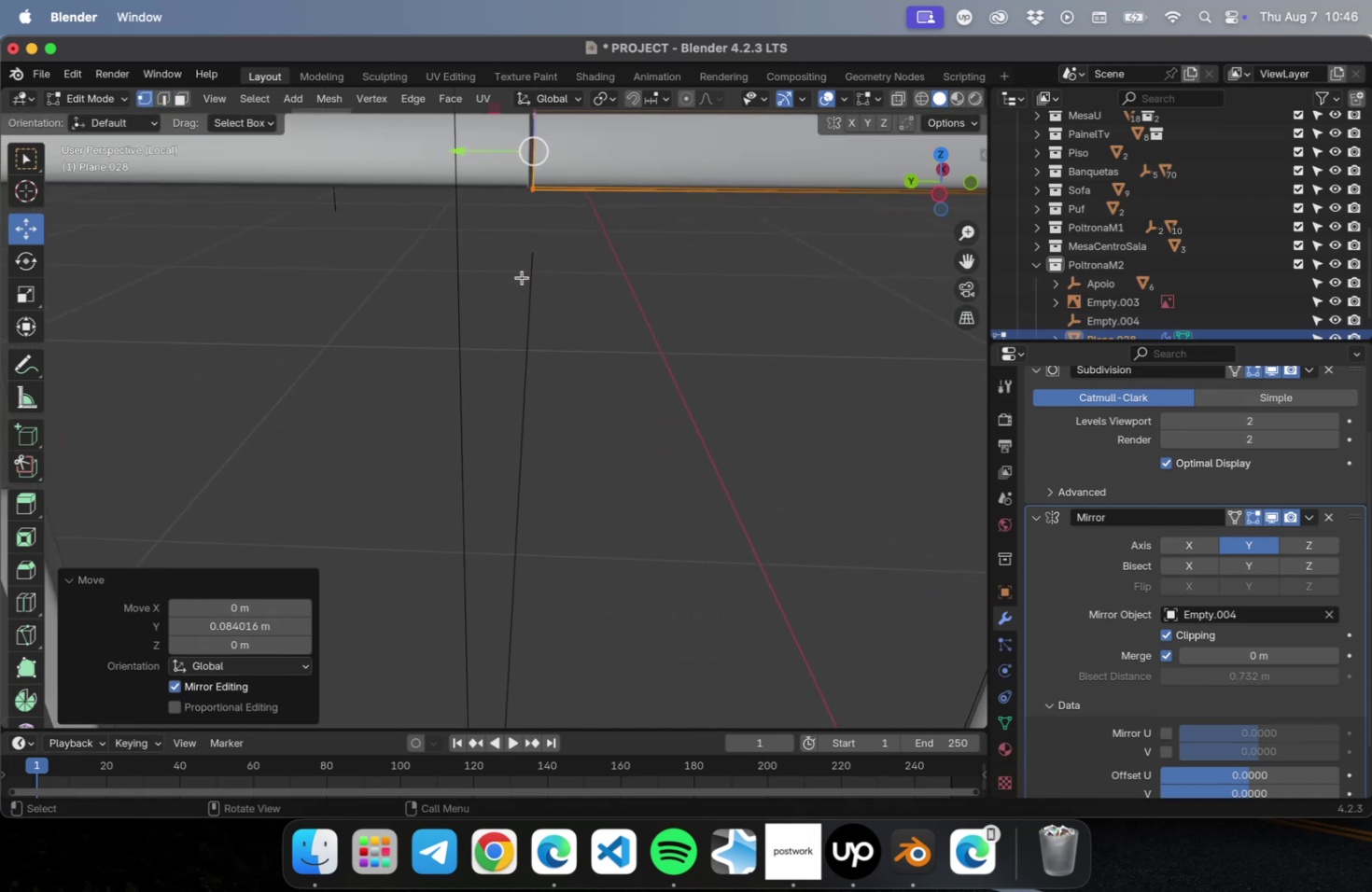 
hold_key(key=ShiftLeft, duration=0.48)
 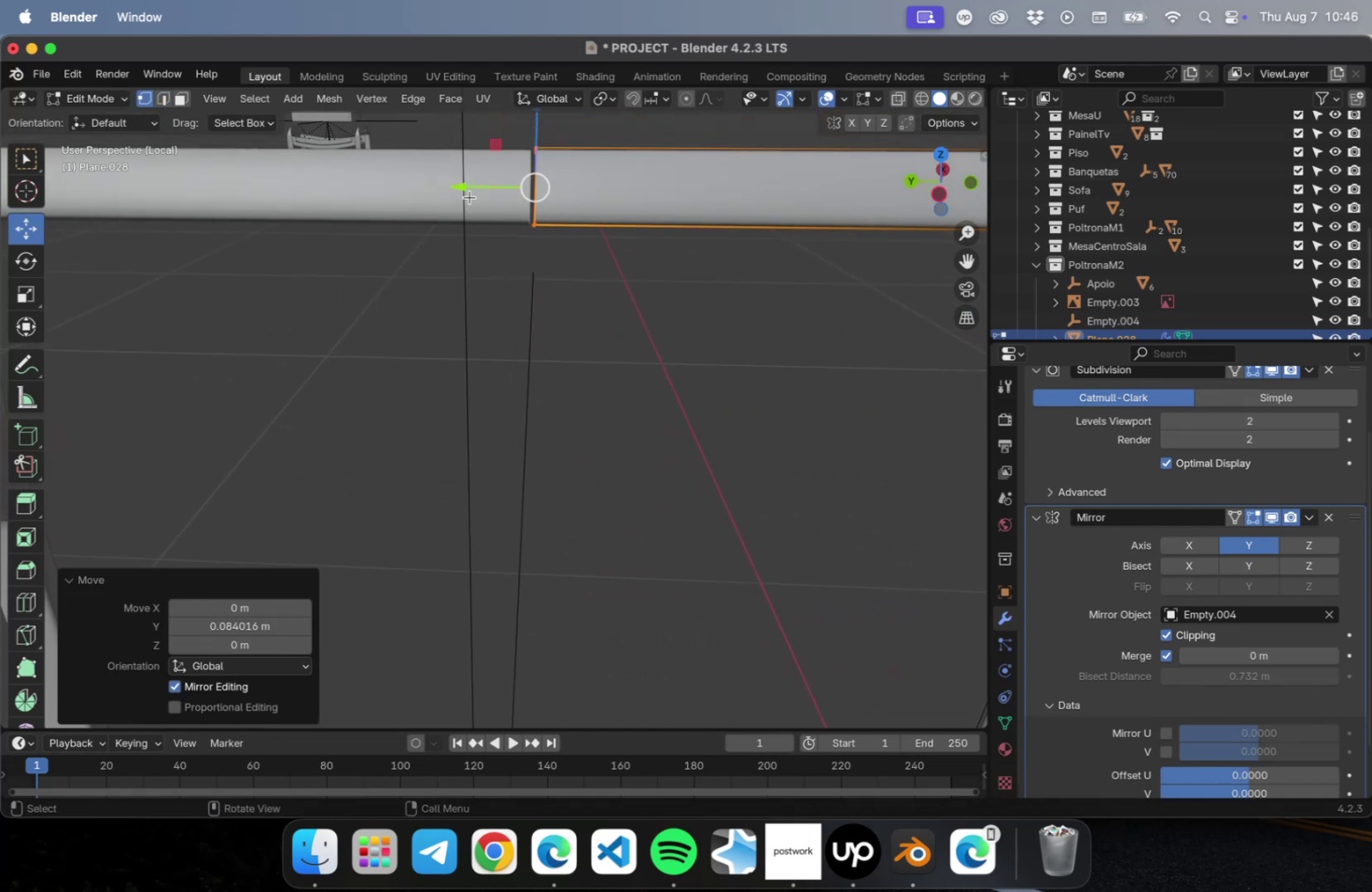 
left_click_drag(start_coordinate=[465, 190], to_coordinate=[455, 193])
 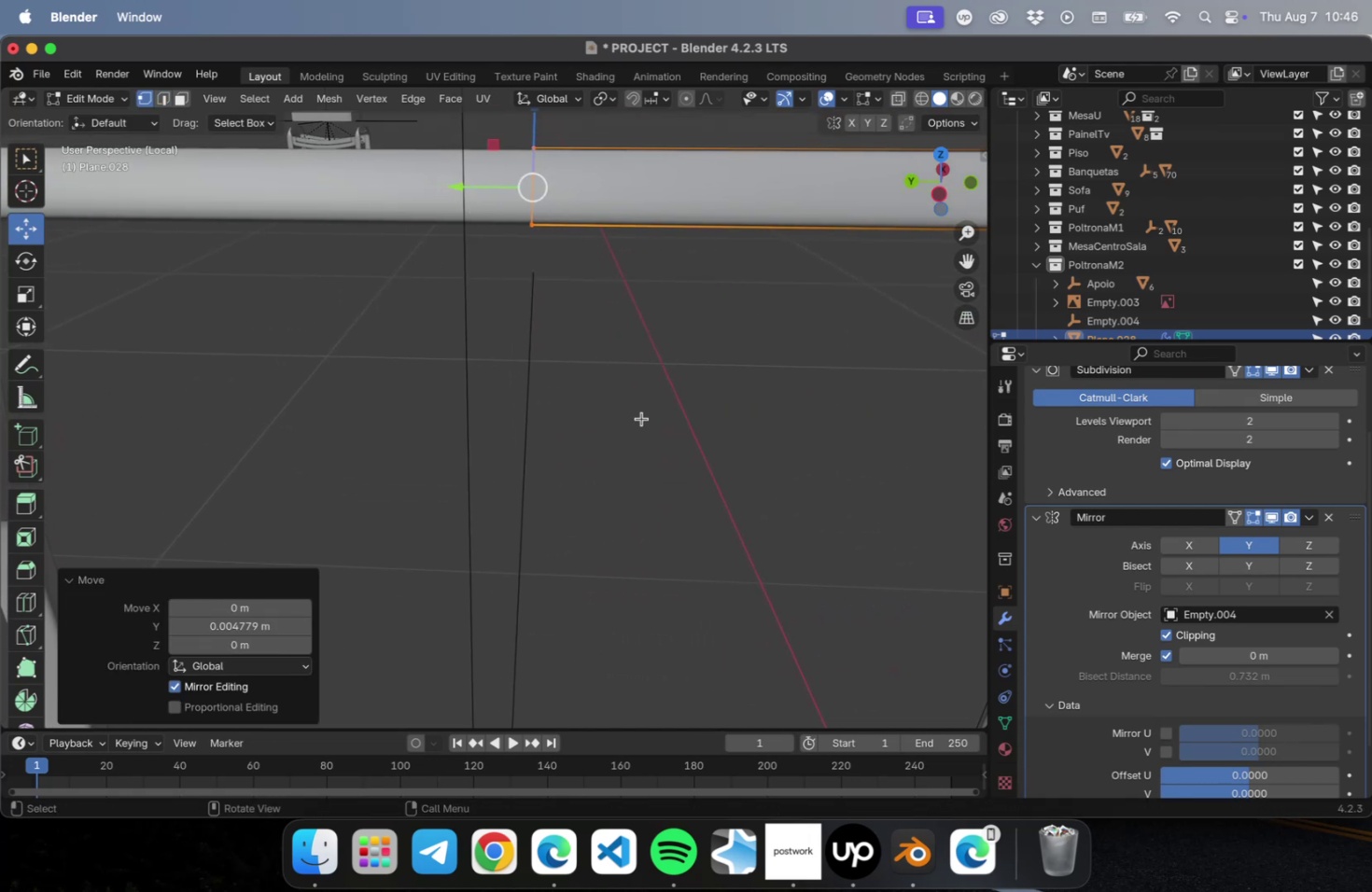 
key(Tab)
 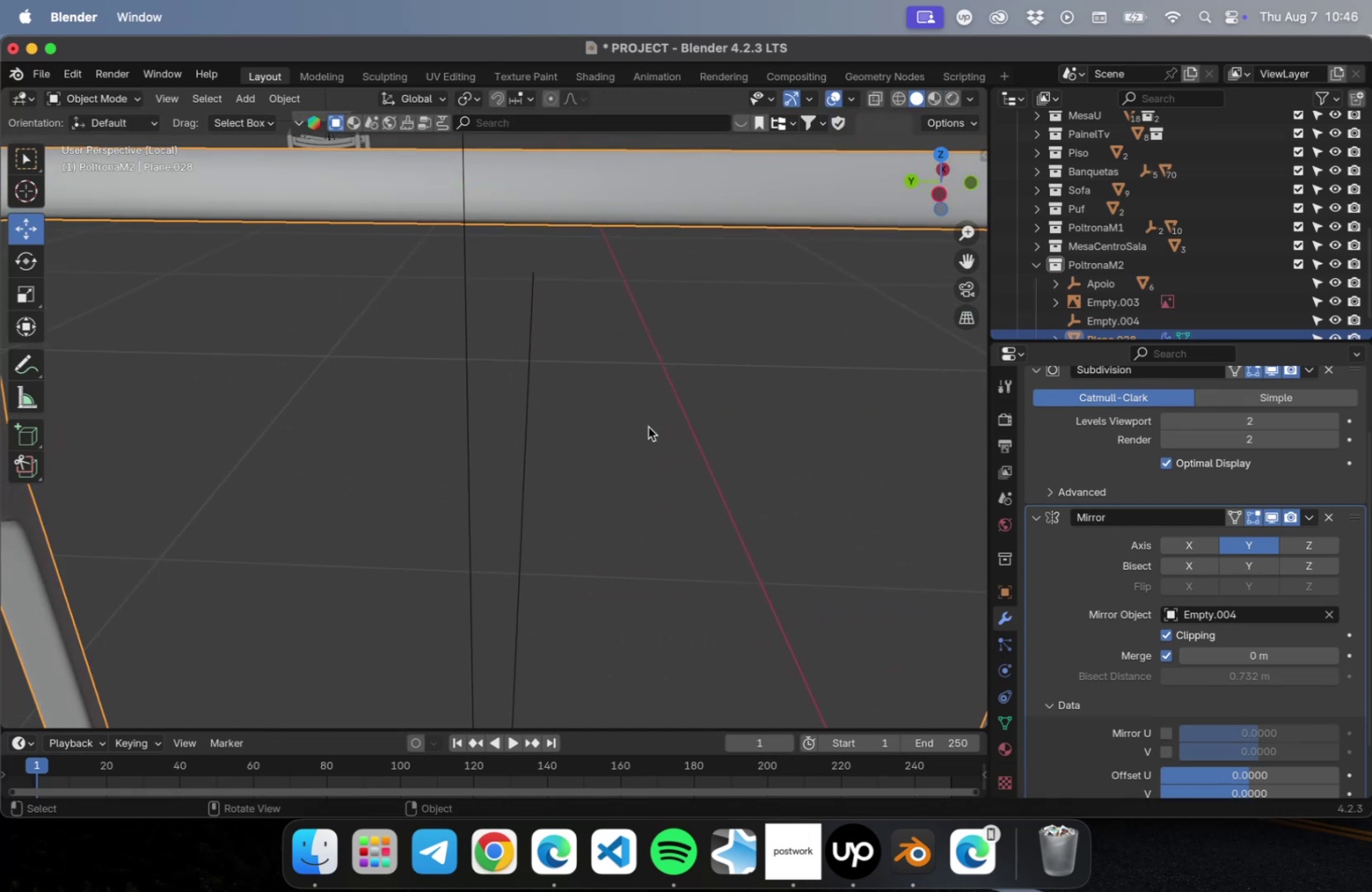 
left_click([648, 426])
 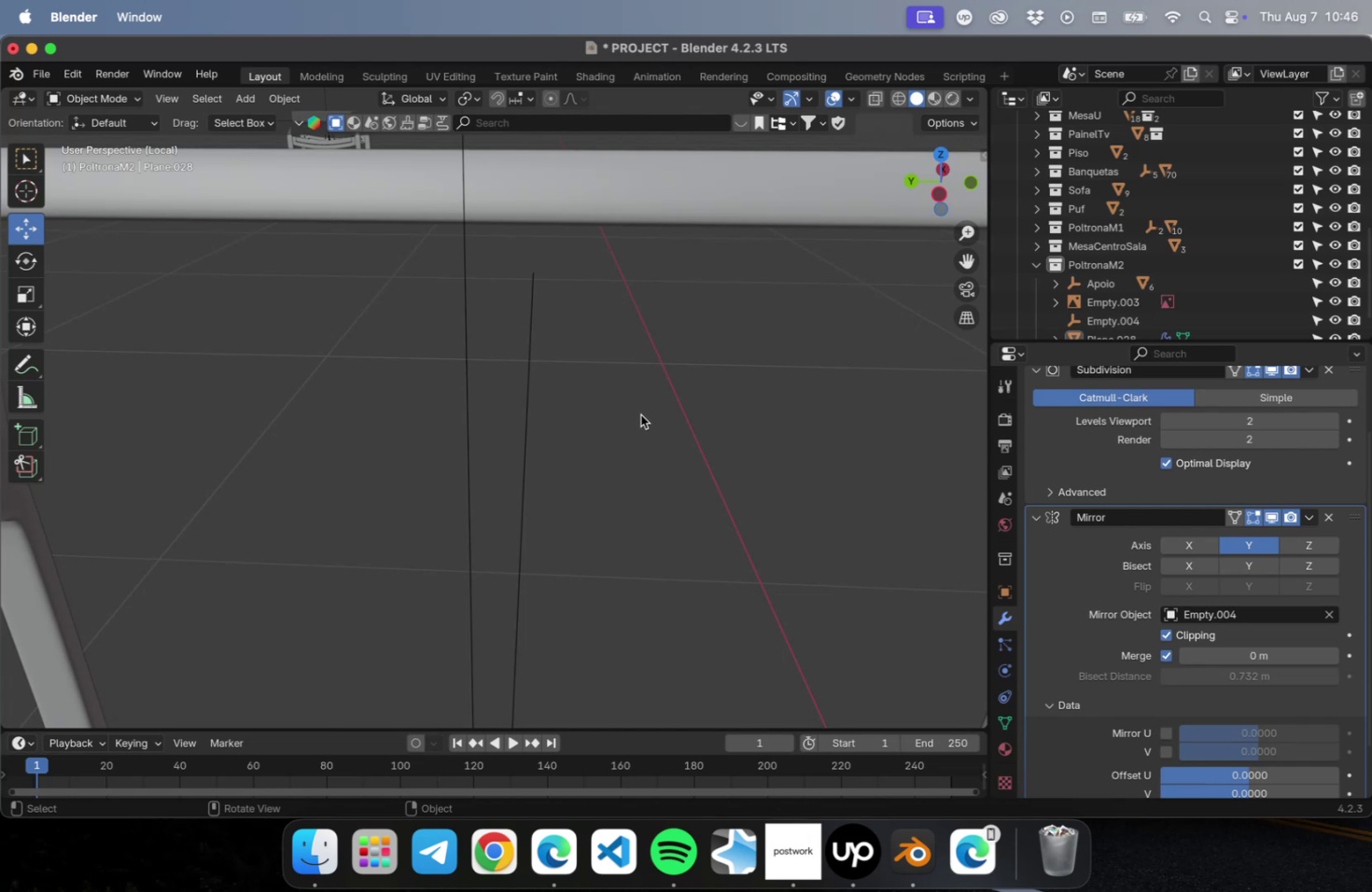 
scroll: coordinate [656, 513], scroll_direction: down, amount: 59.0
 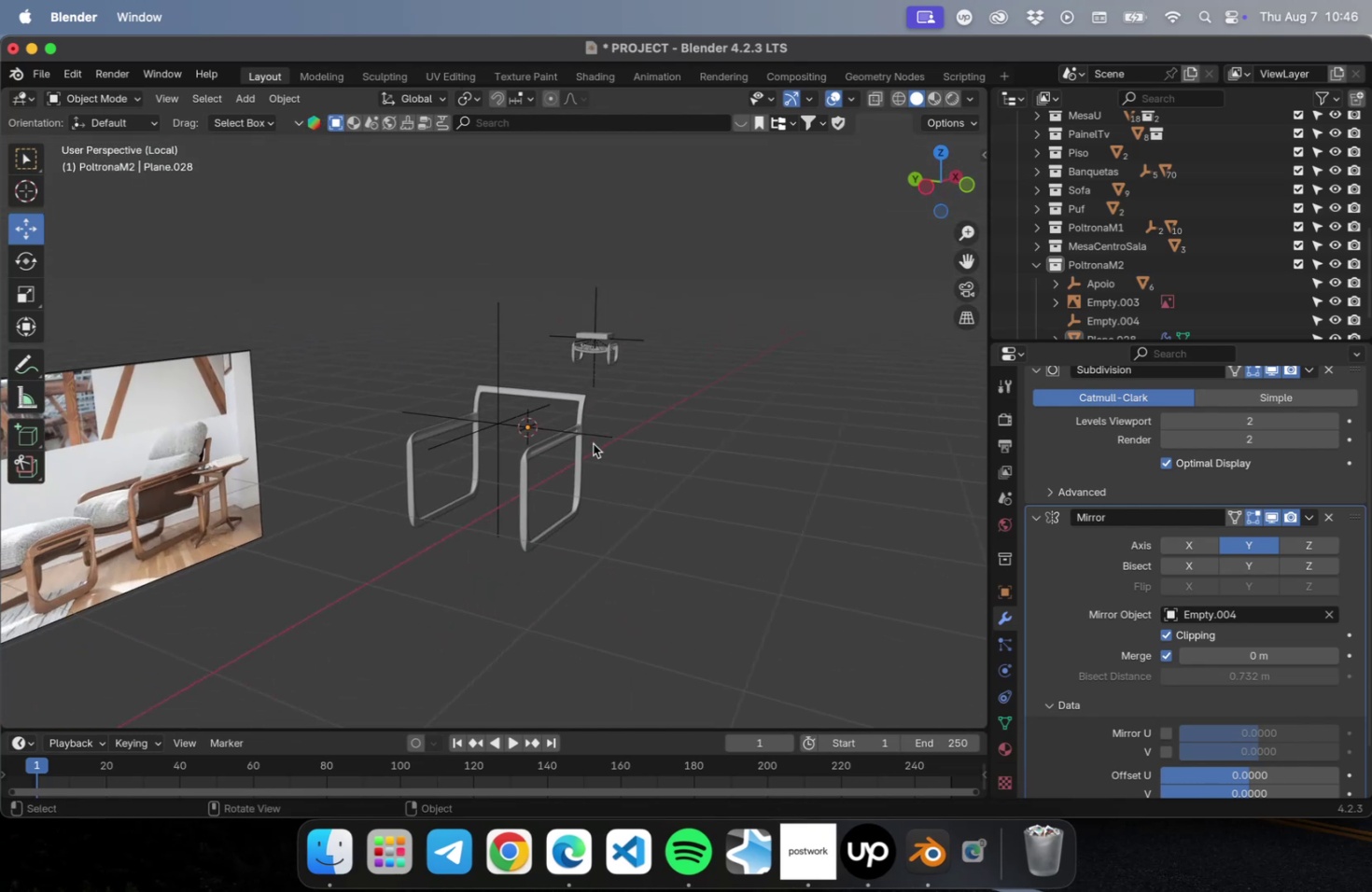 
left_click_drag(start_coordinate=[511, 345], to_coordinate=[459, 328])
 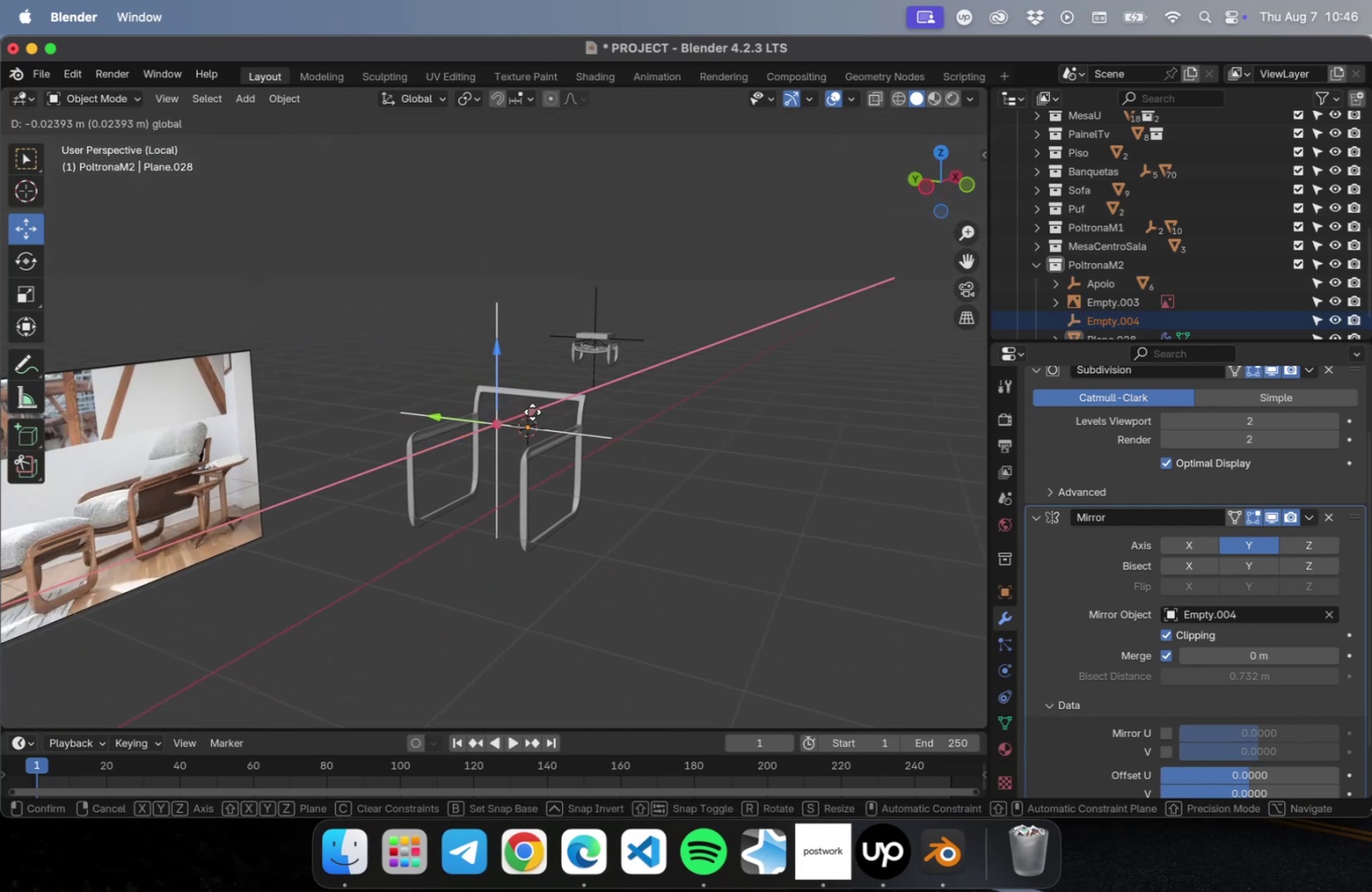 
wait(5.72)
 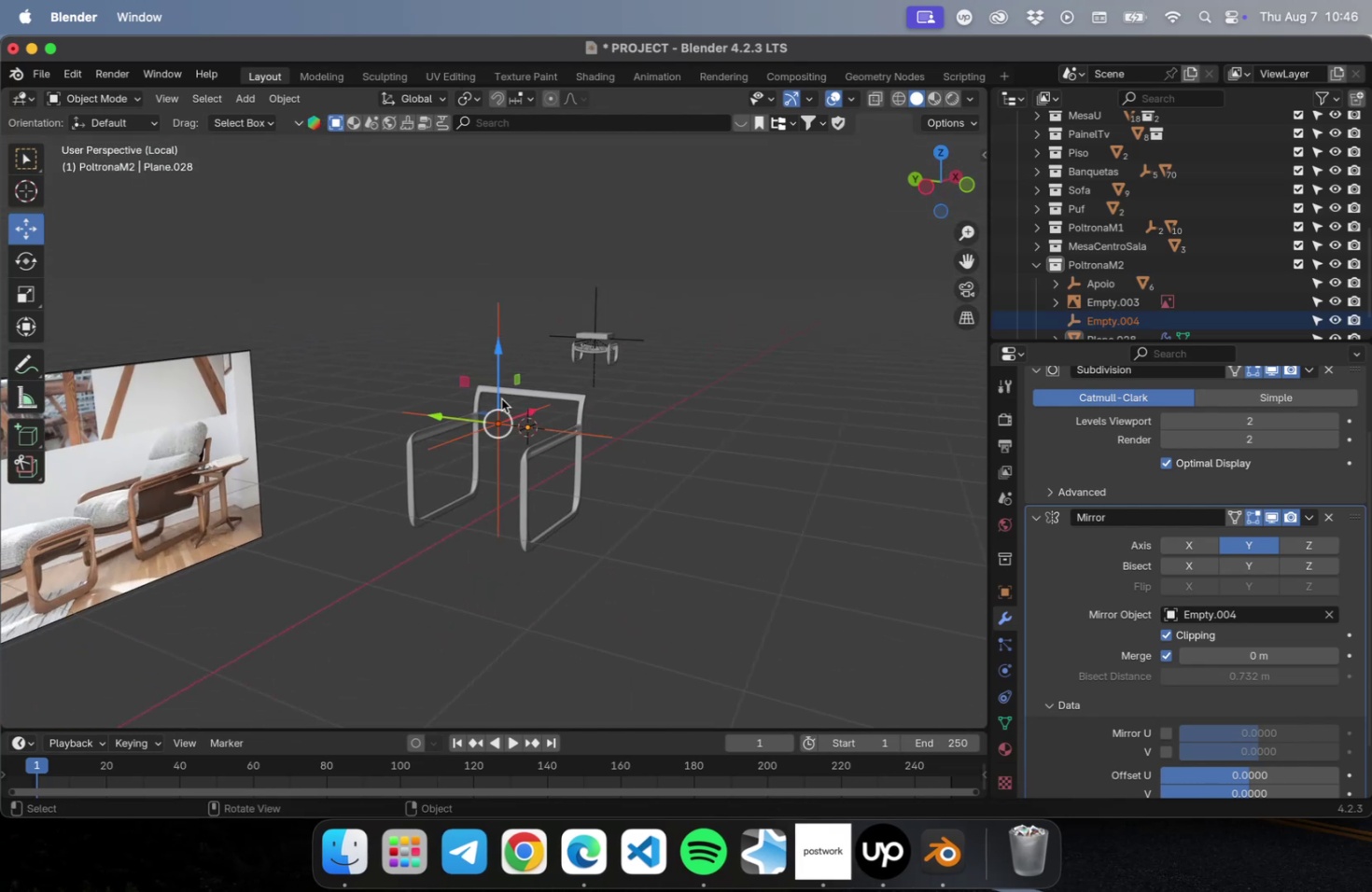 
key(Meta+CommandLeft)
 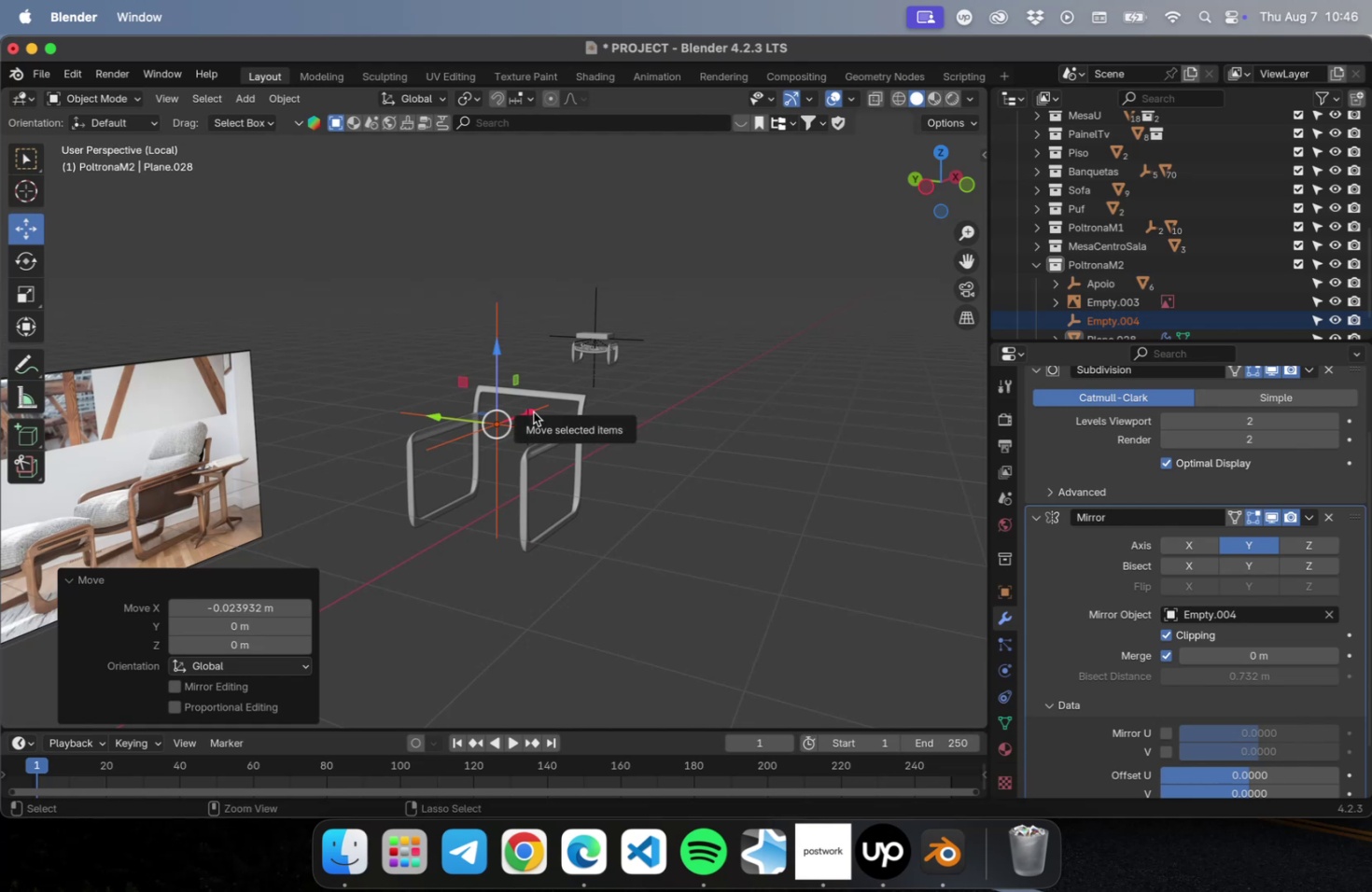 
key(Meta+Z)
 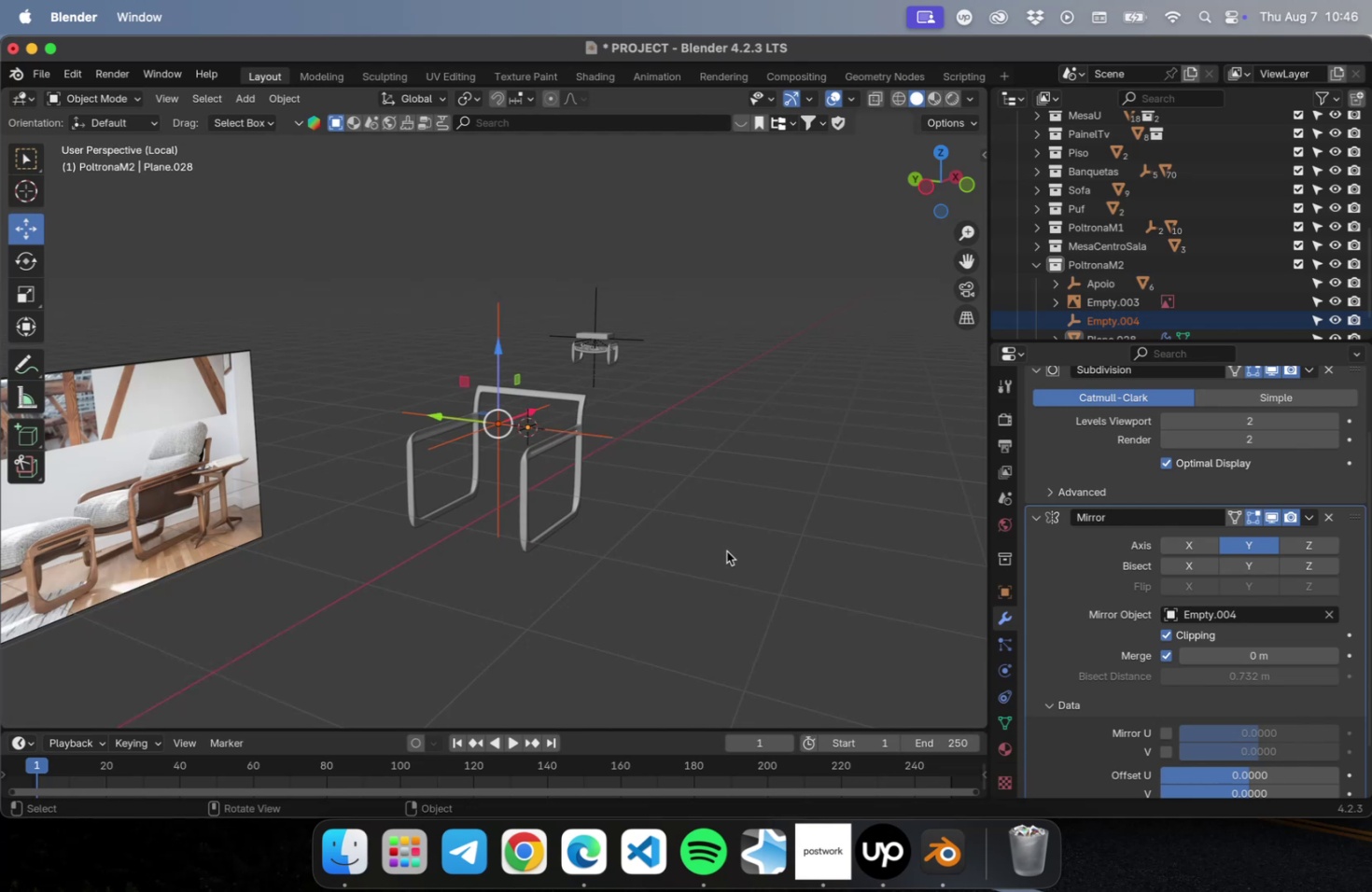 
left_click([726, 551])
 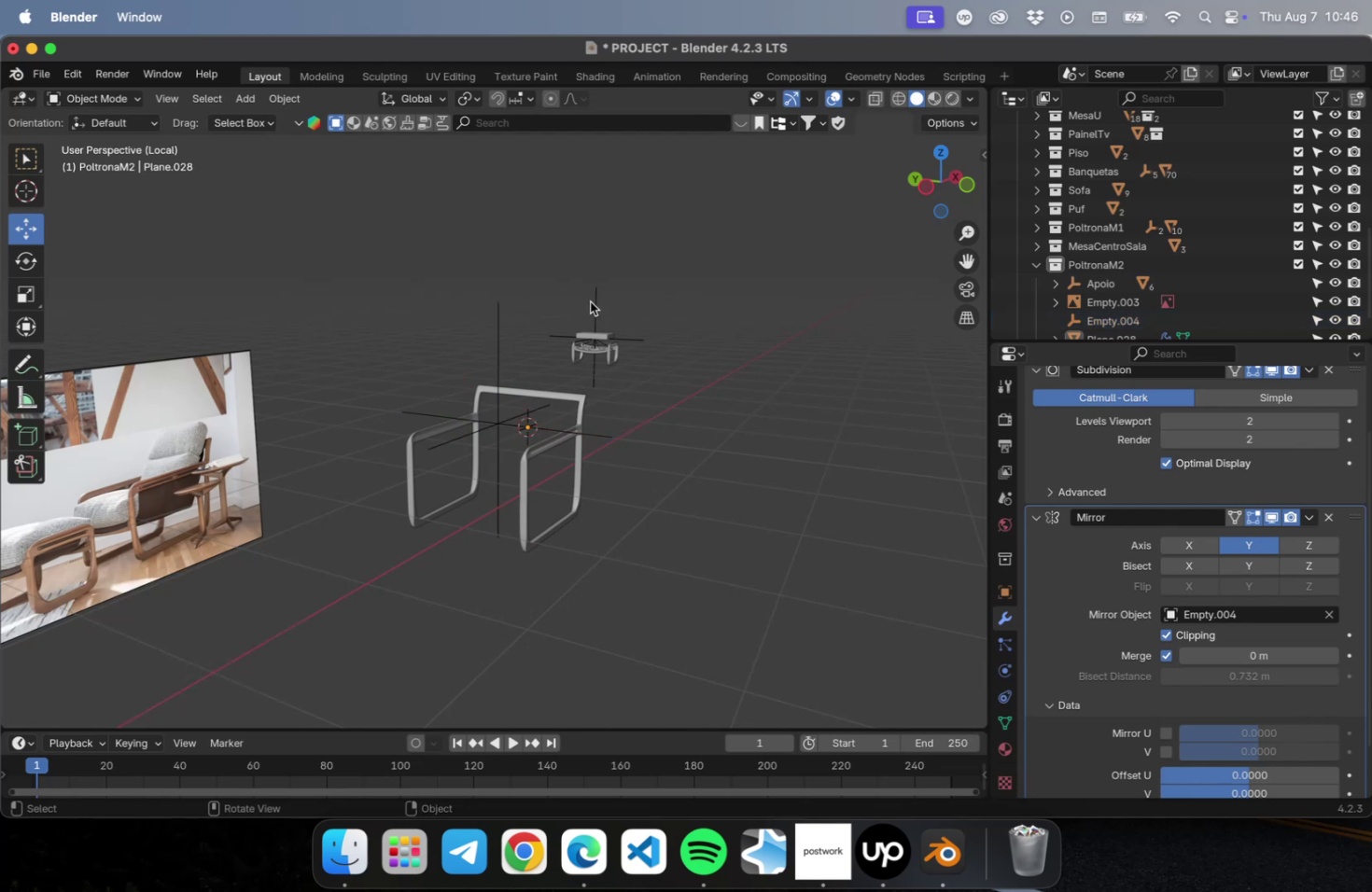 
left_click([590, 301])
 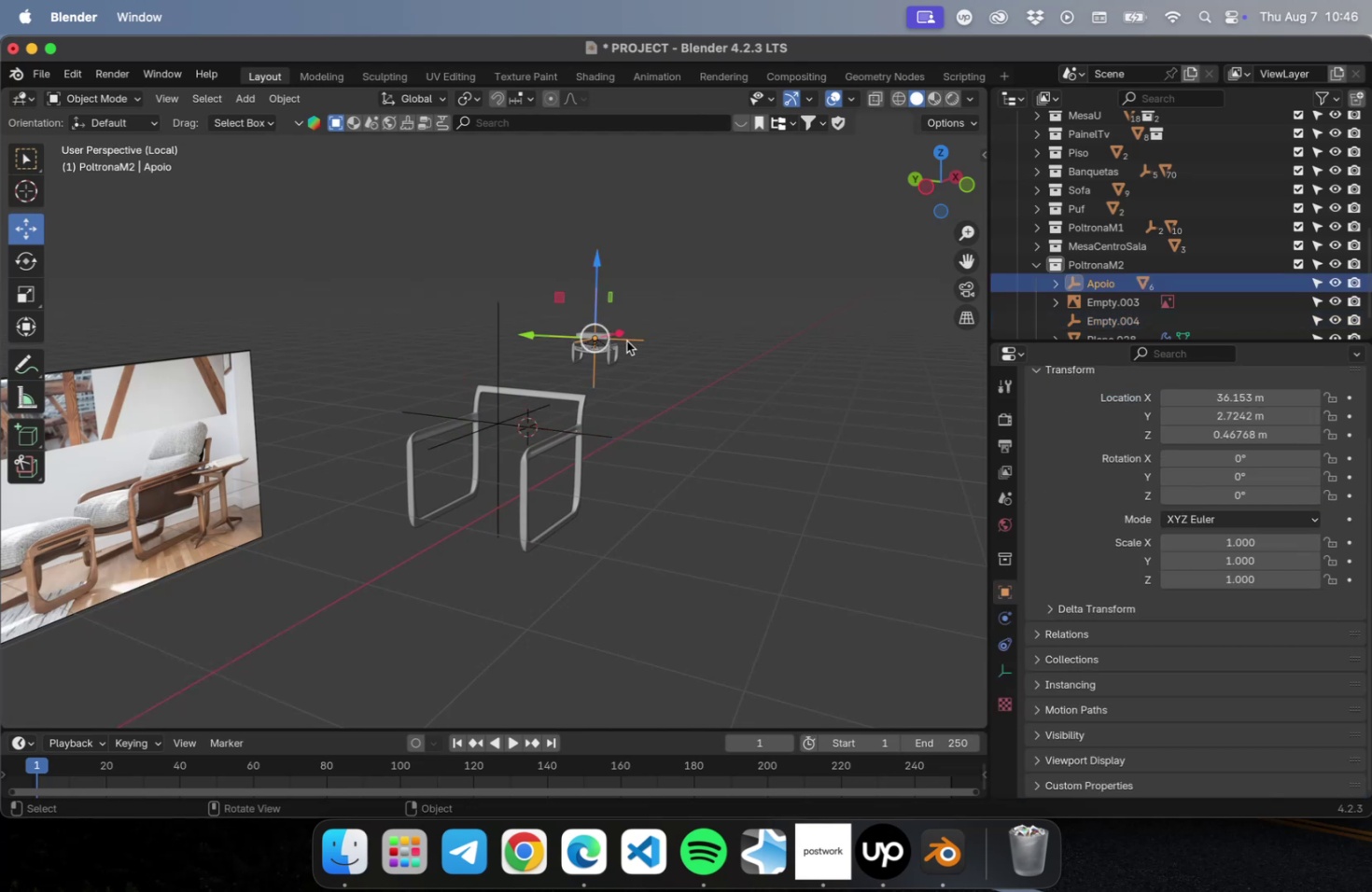 
key(NumLock)
 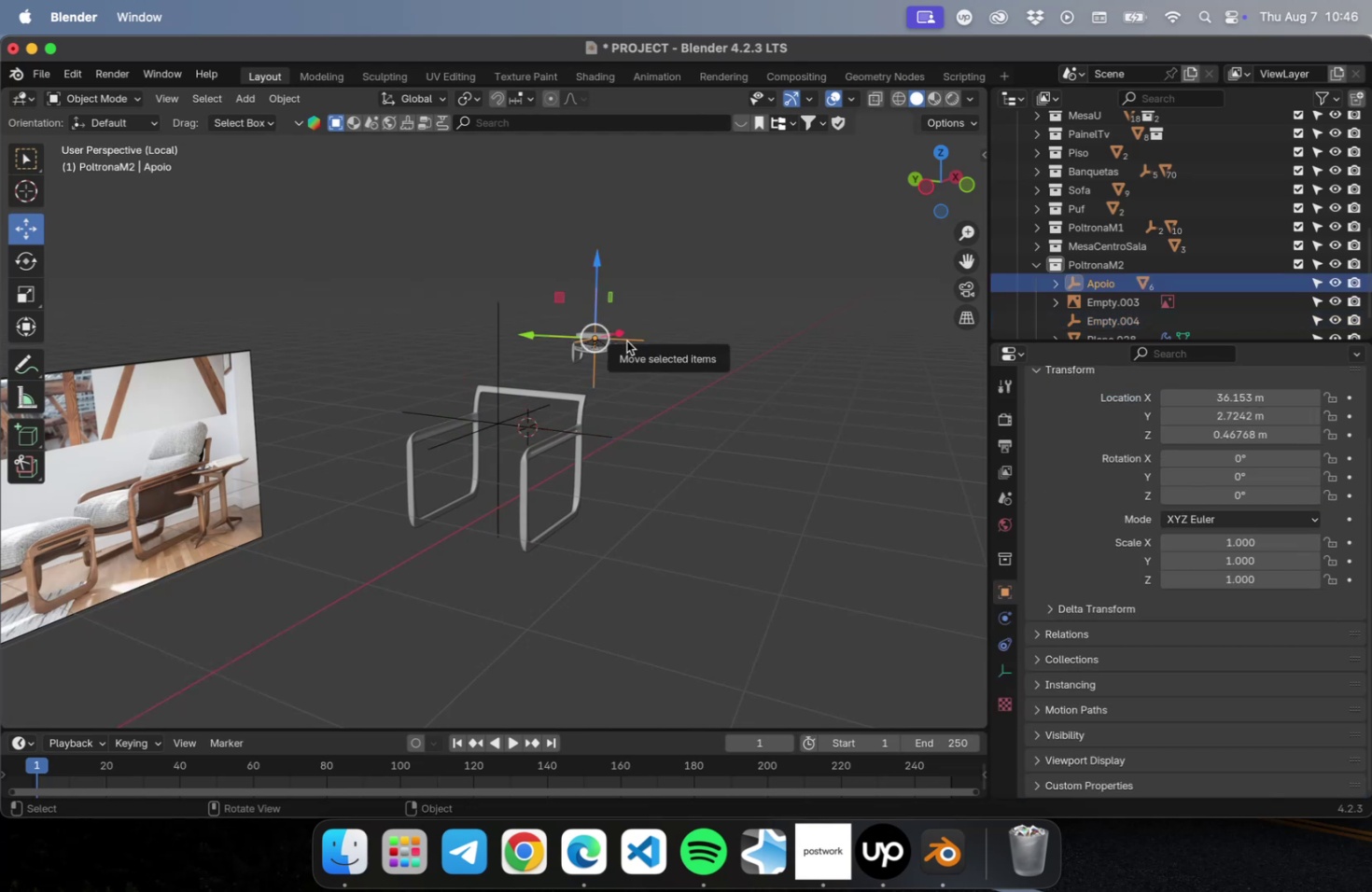 
key(Numpad7)
 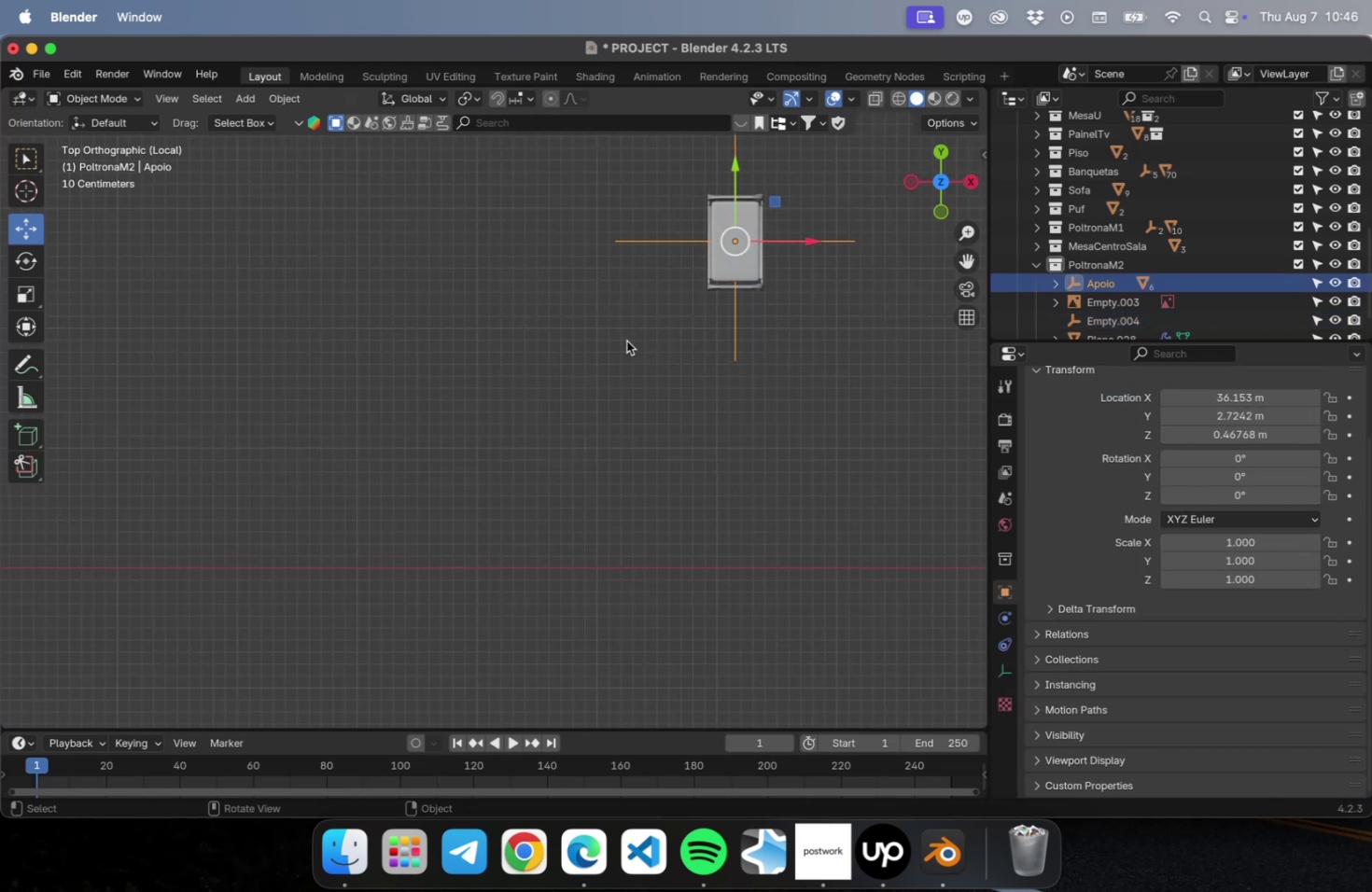 
scroll: coordinate [623, 365], scroll_direction: down, amount: 16.0
 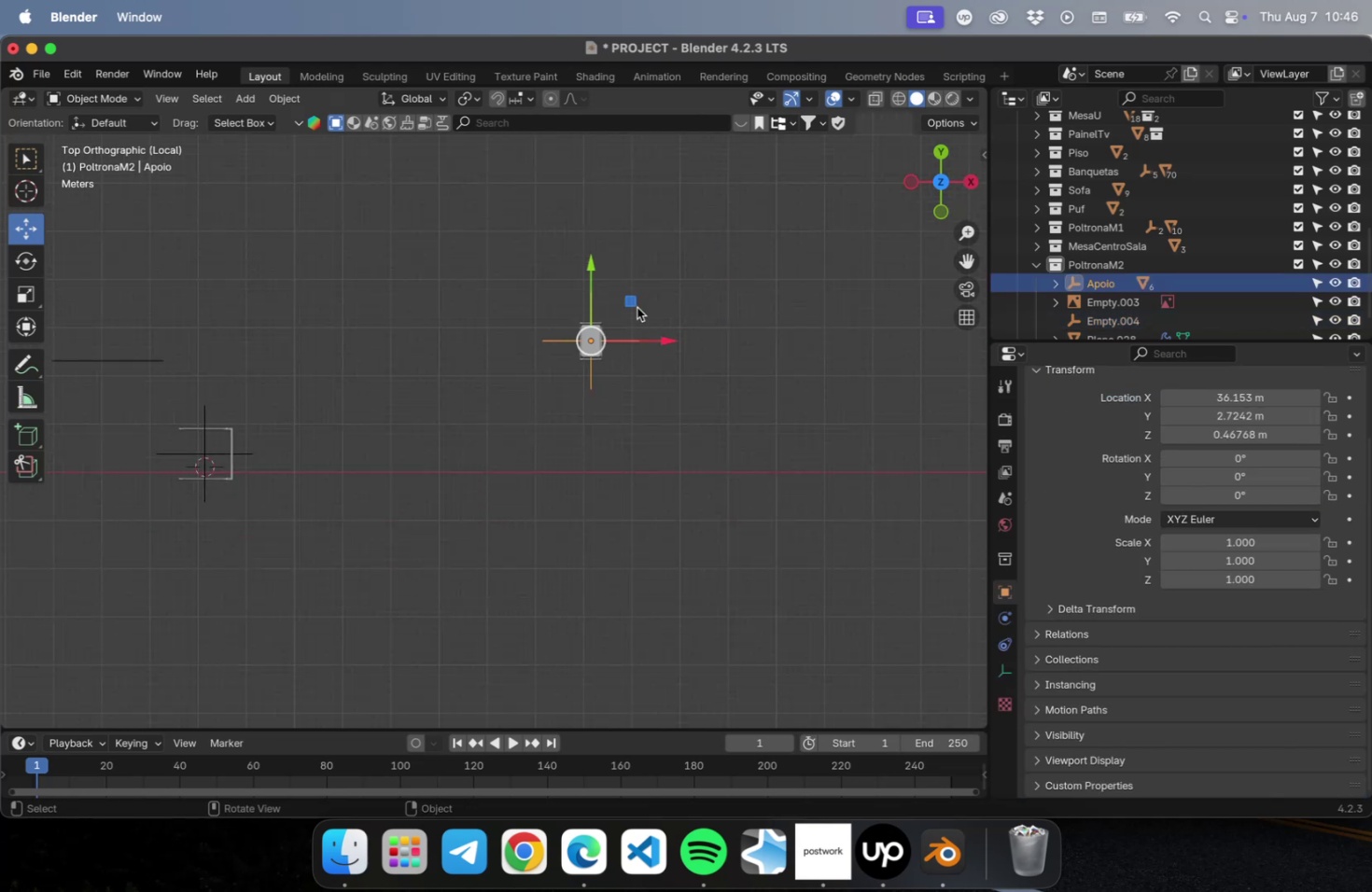 
left_click_drag(start_coordinate=[631, 304], to_coordinate=[172, 428])
 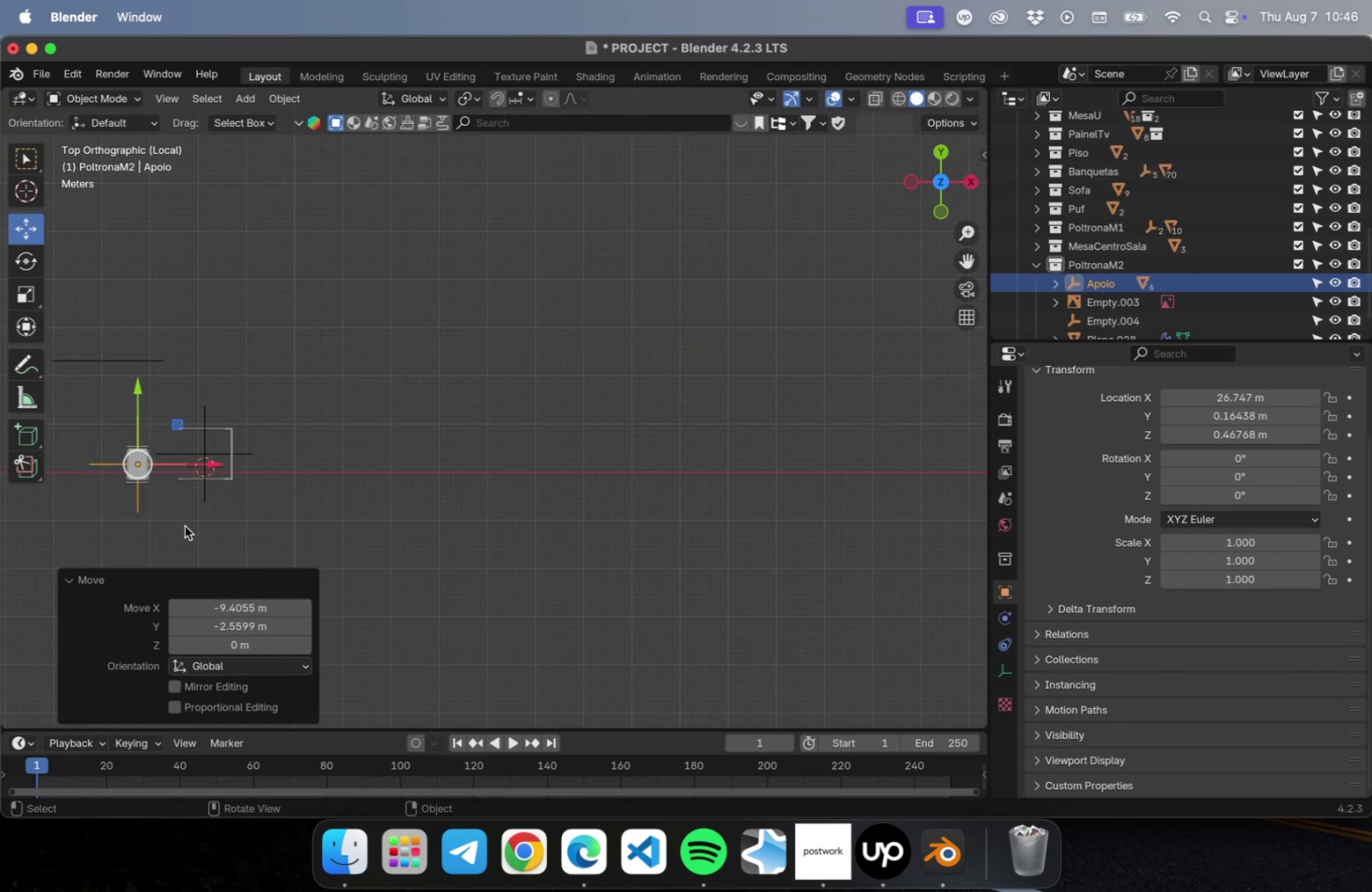 
scroll: coordinate [169, 498], scroll_direction: up, amount: 19.0
 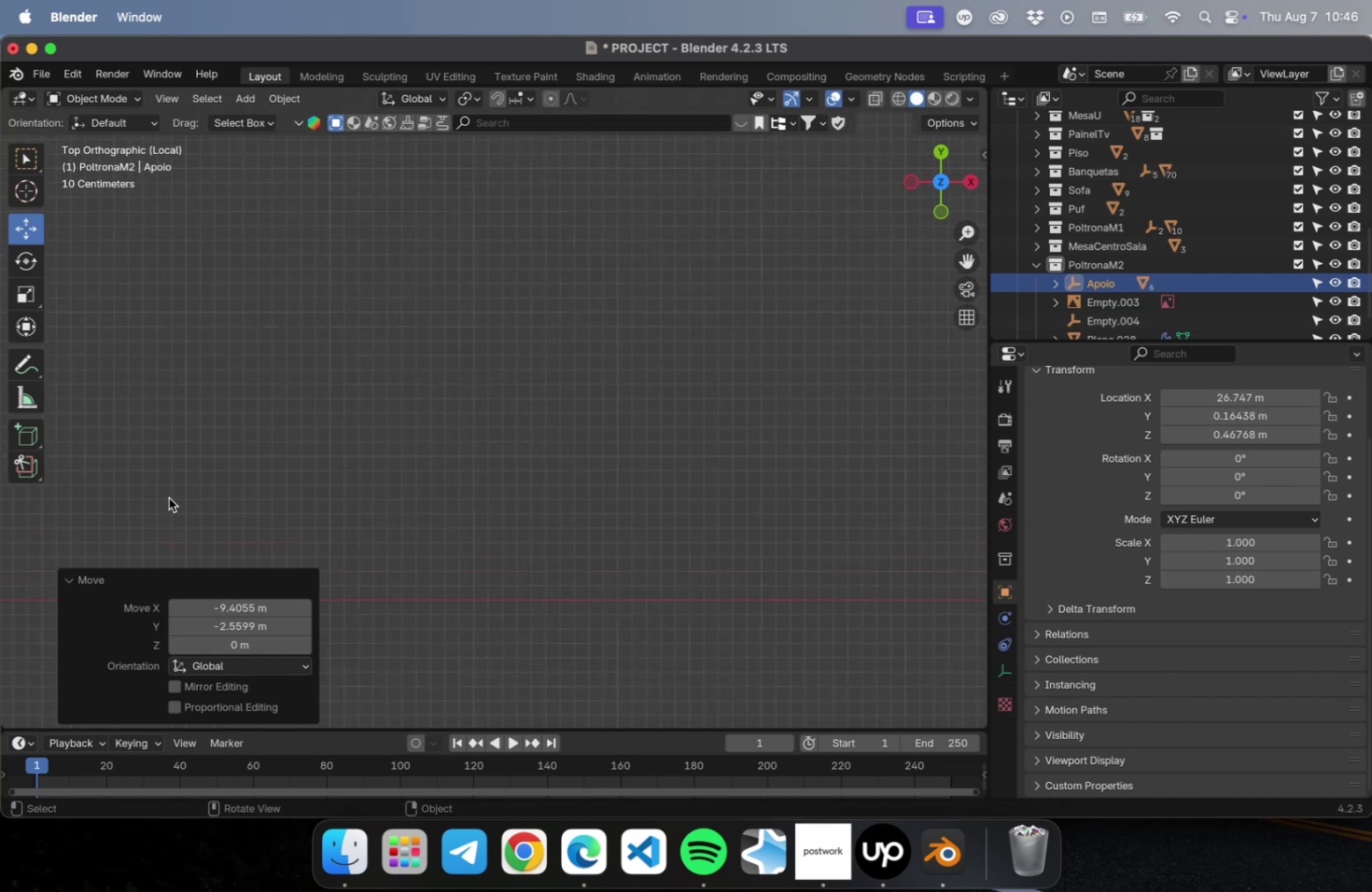 
hold_key(key=ShiftLeft, duration=1.21)
 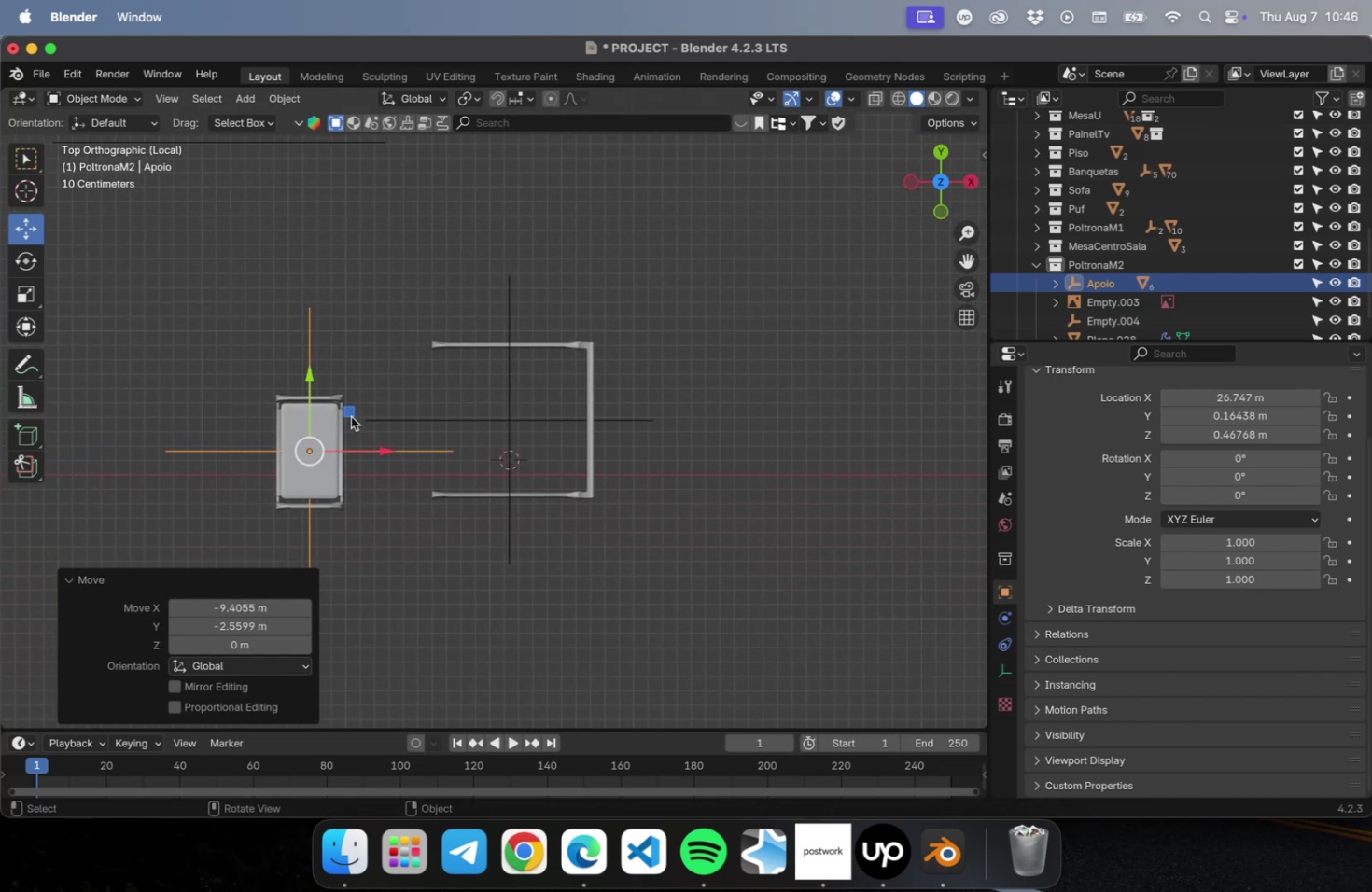 
left_click_drag(start_coordinate=[351, 414], to_coordinate=[350, 382])
 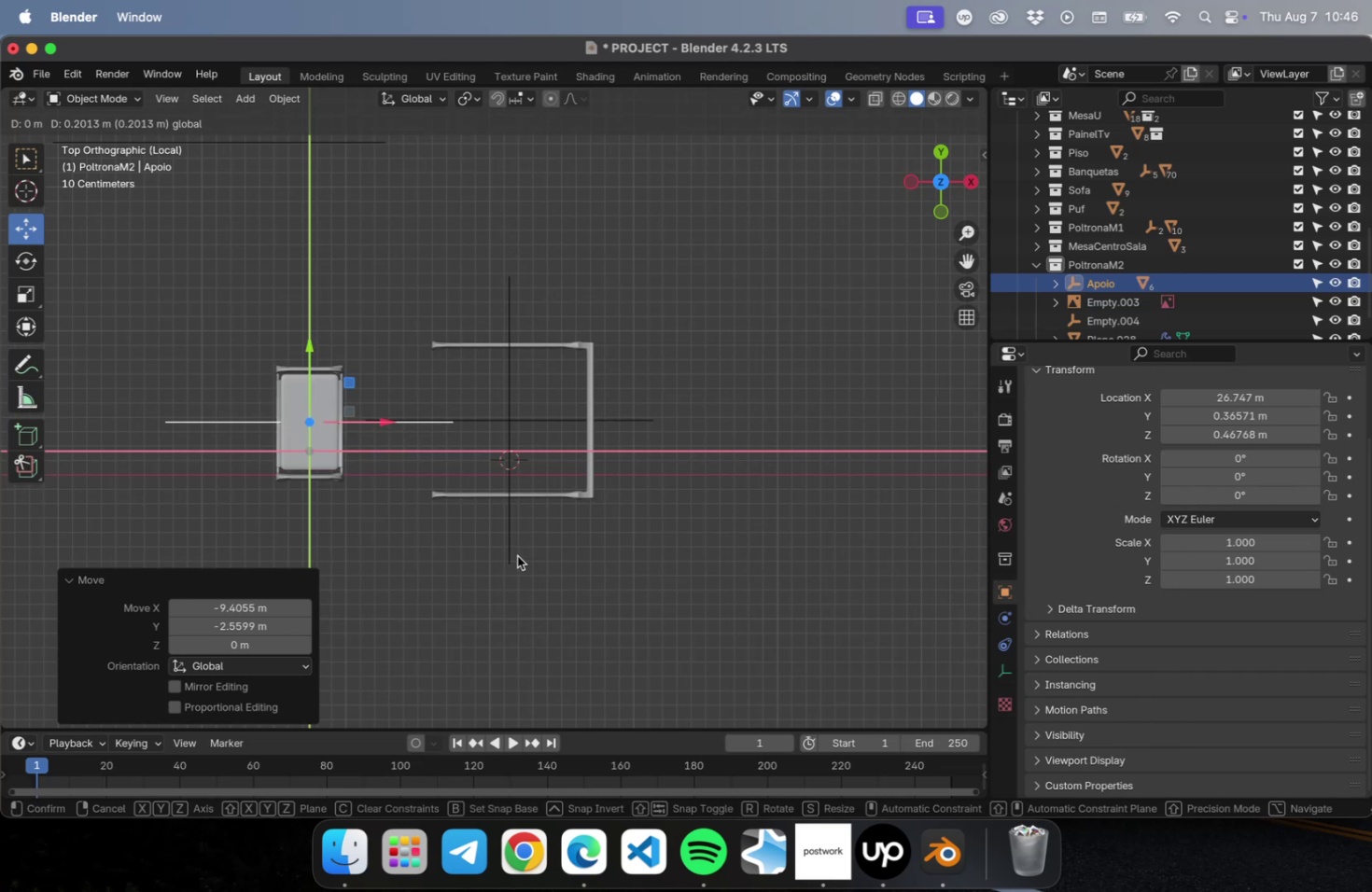 
scroll: coordinate [536, 572], scroll_direction: down, amount: 19.0
 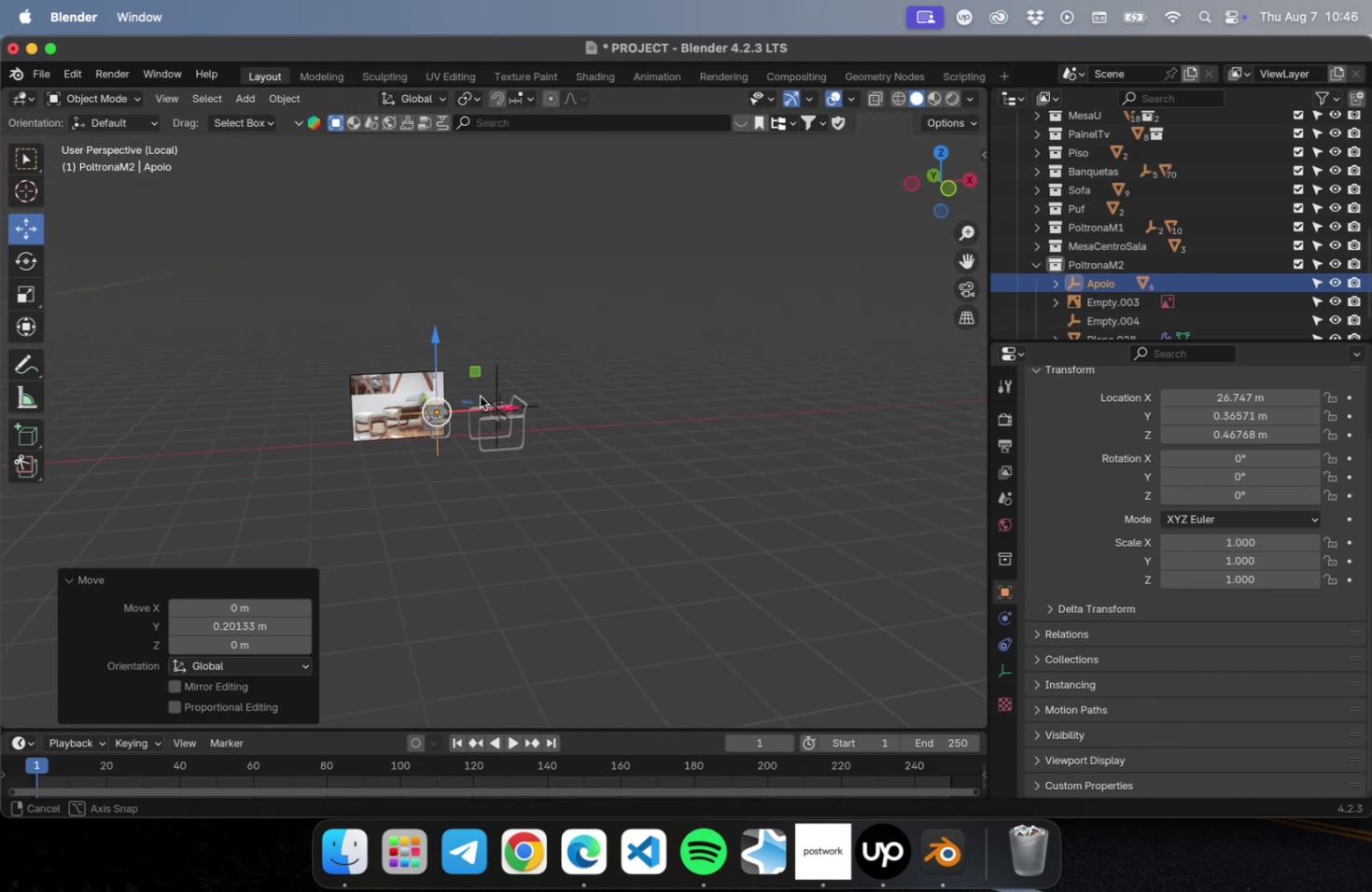 
scroll: coordinate [384, 481], scroll_direction: up, amount: 22.0
 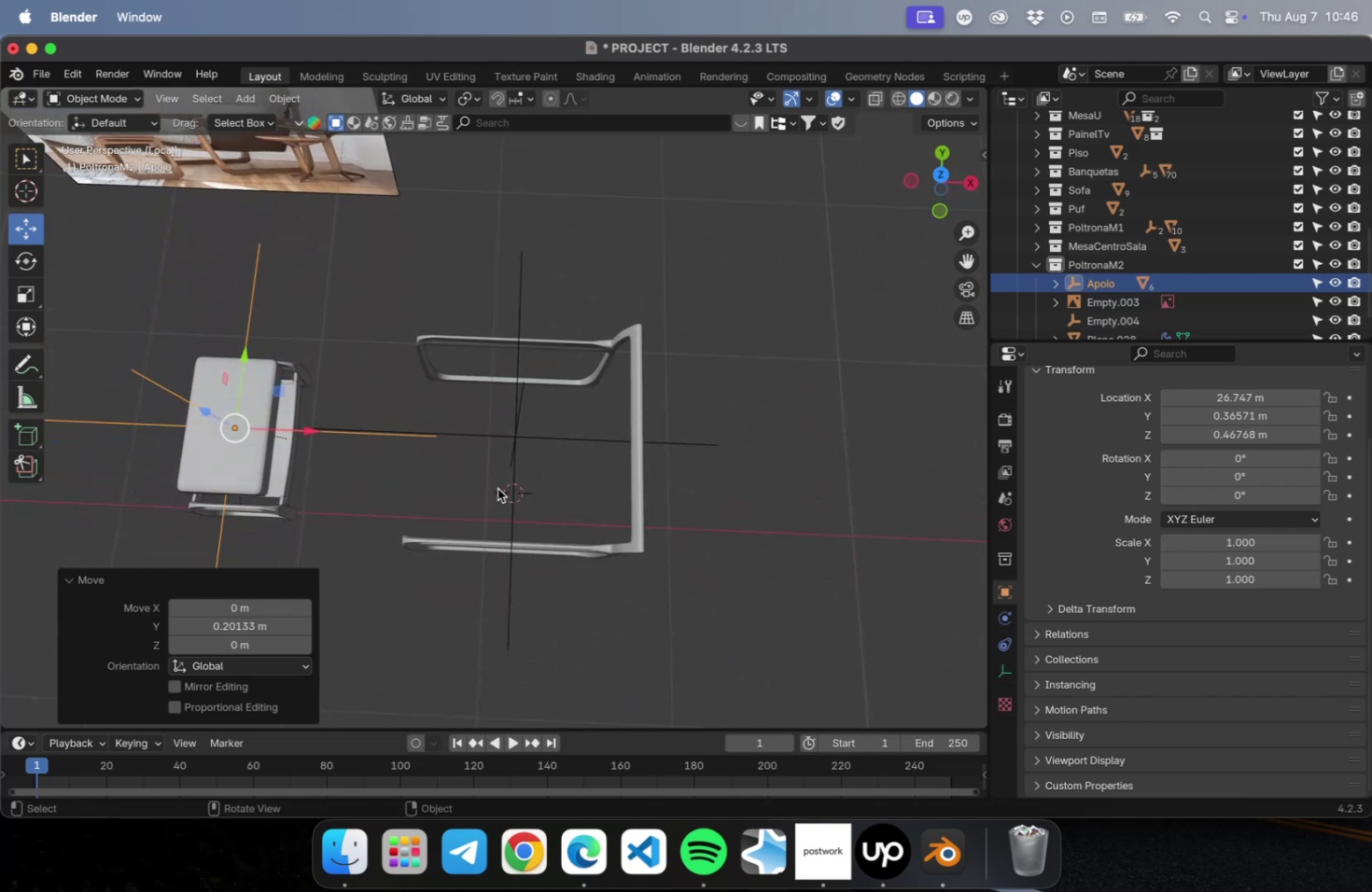 
wait(6.95)
 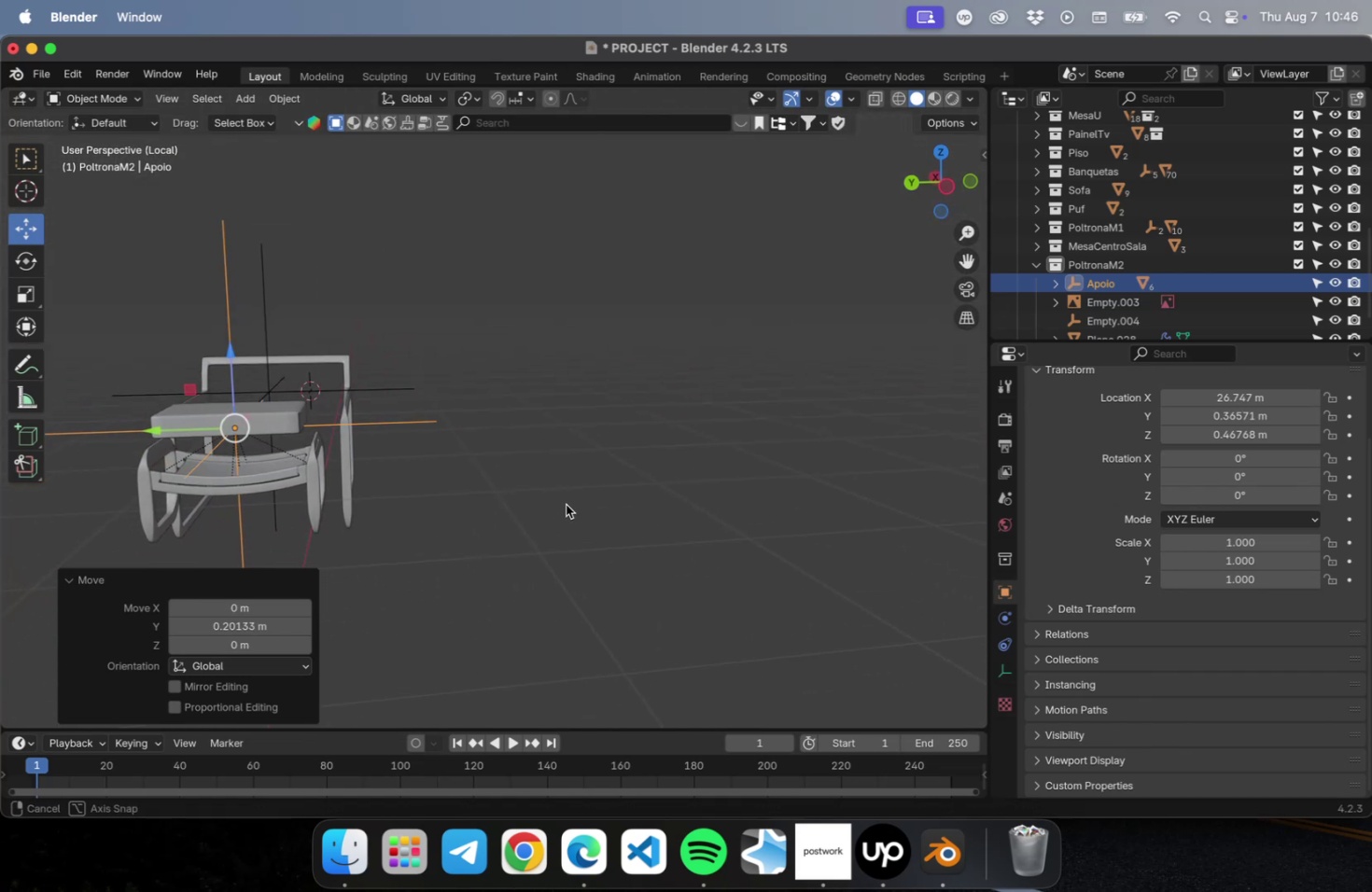 
key(Meta+Z)
 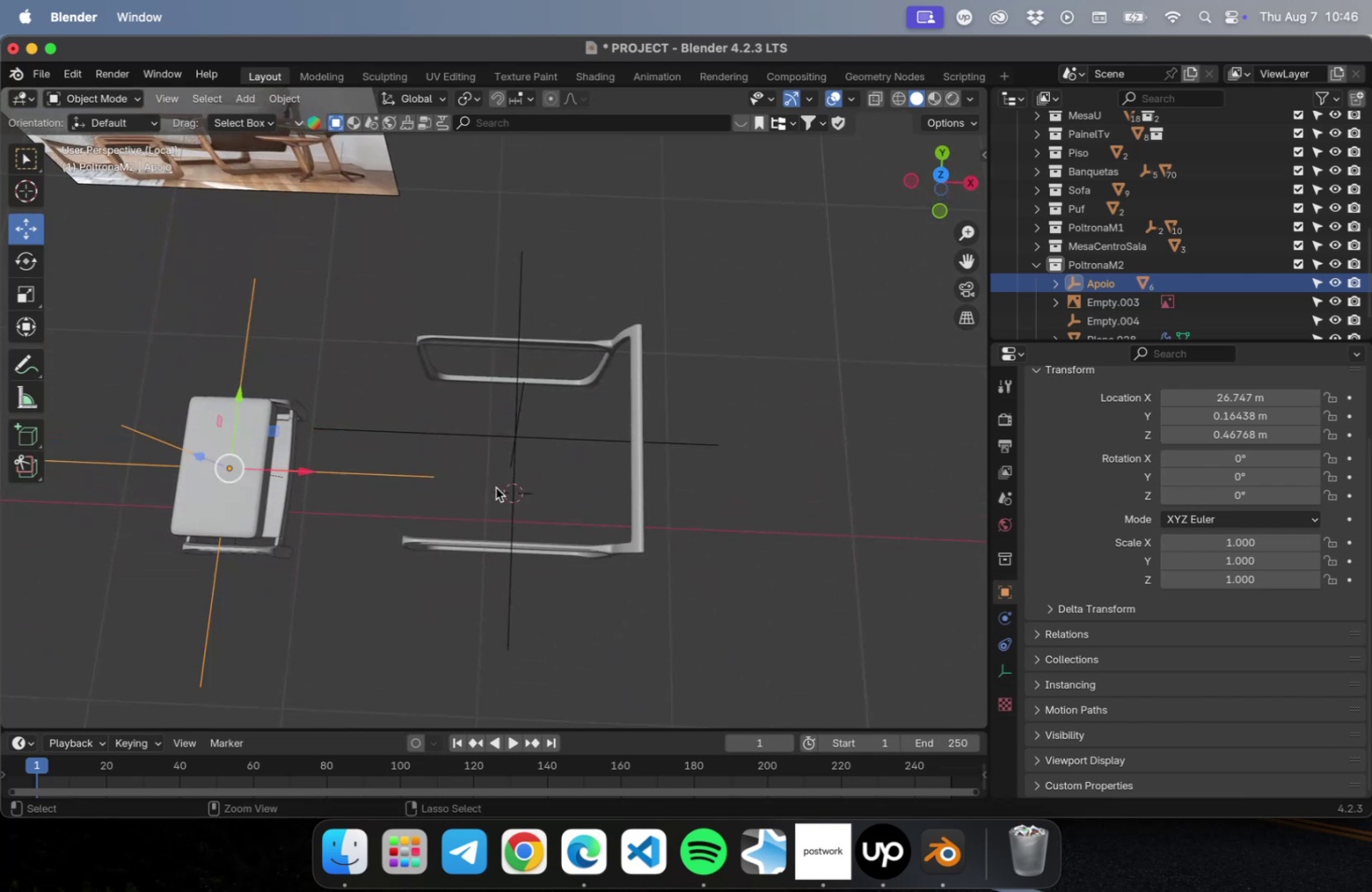 
scroll: coordinate [481, 481], scroll_direction: down, amount: 4.0
 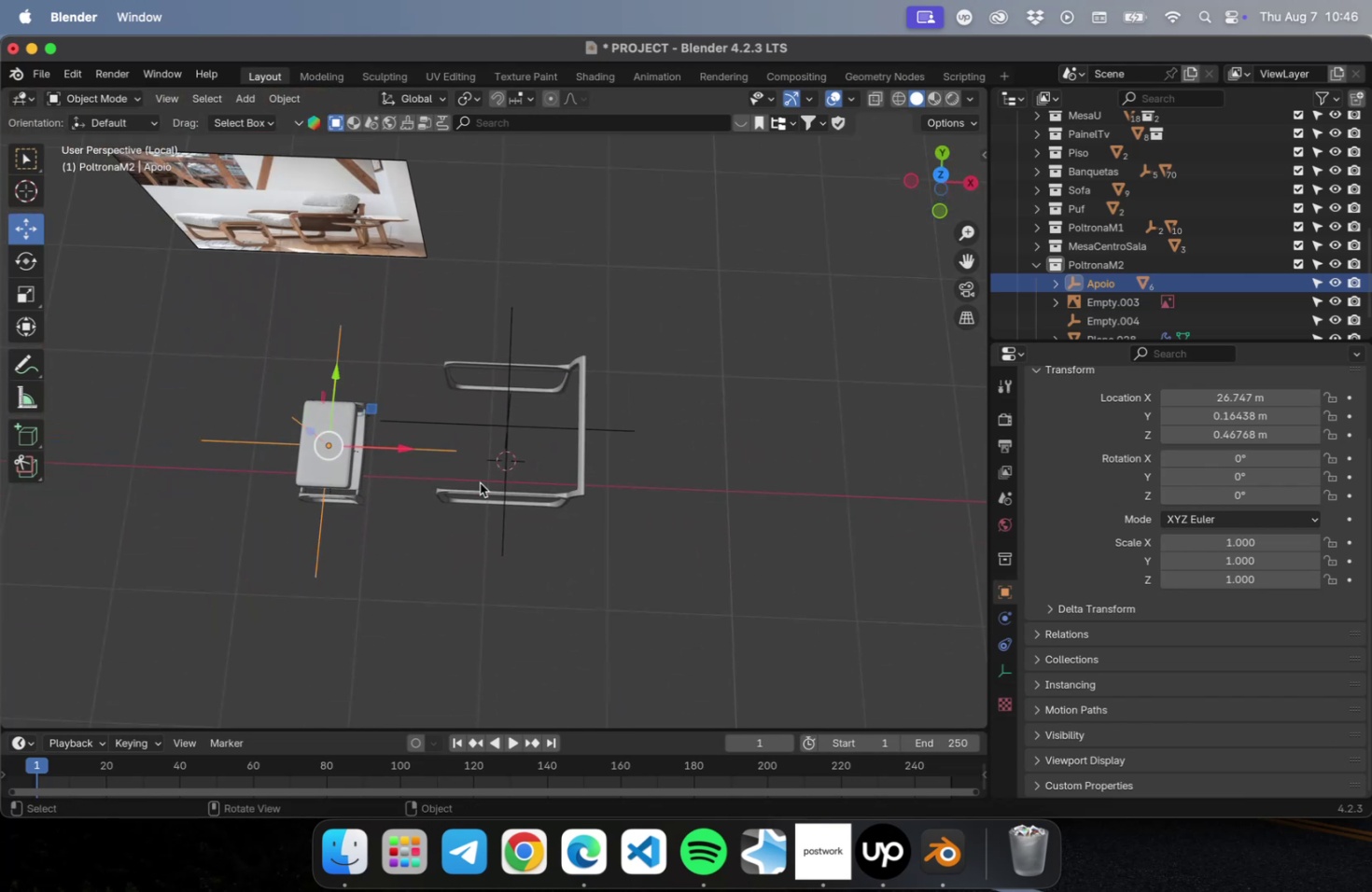 
key(Meta+CommandLeft)
 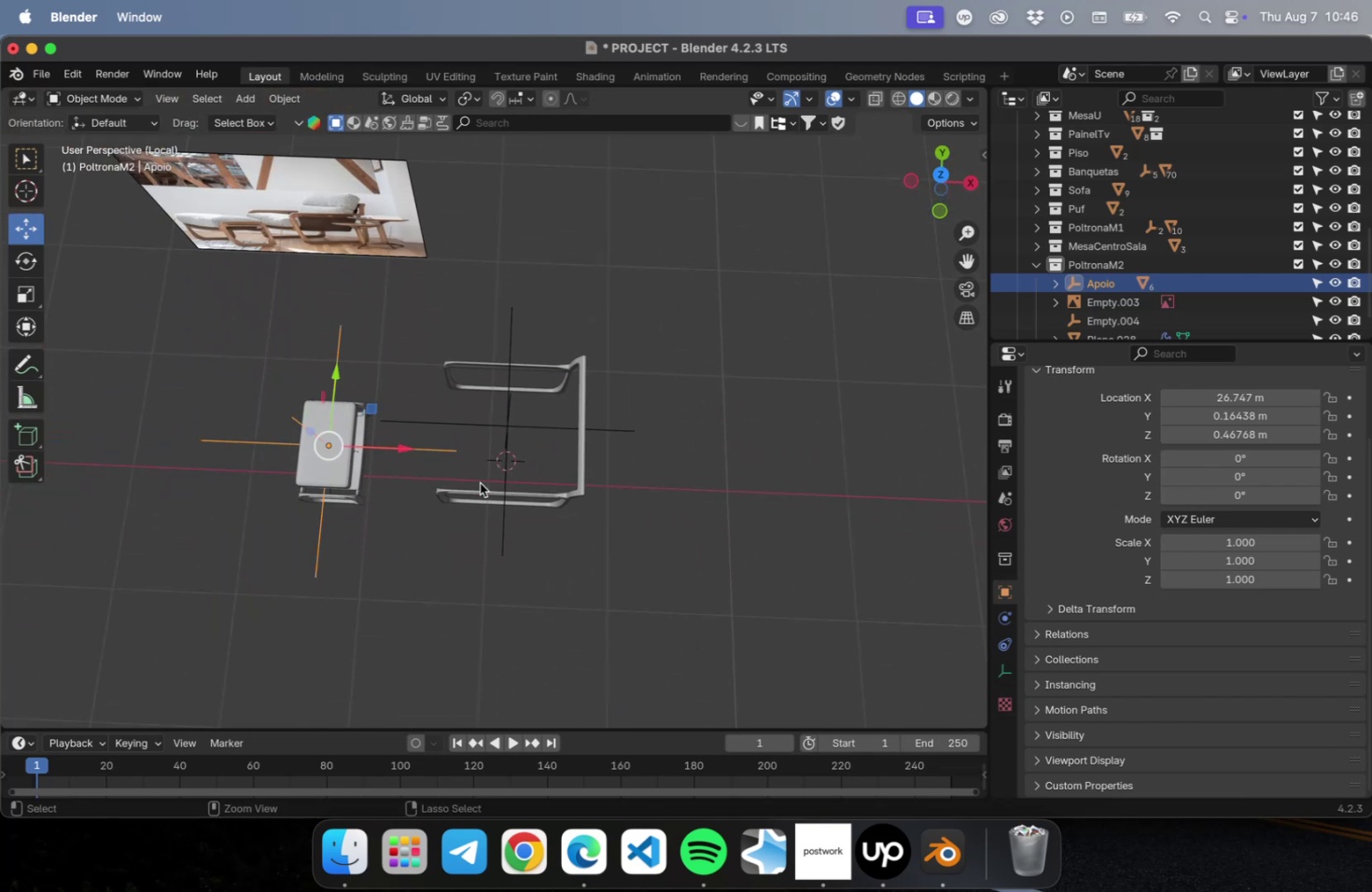 
key(Meta+Z)
 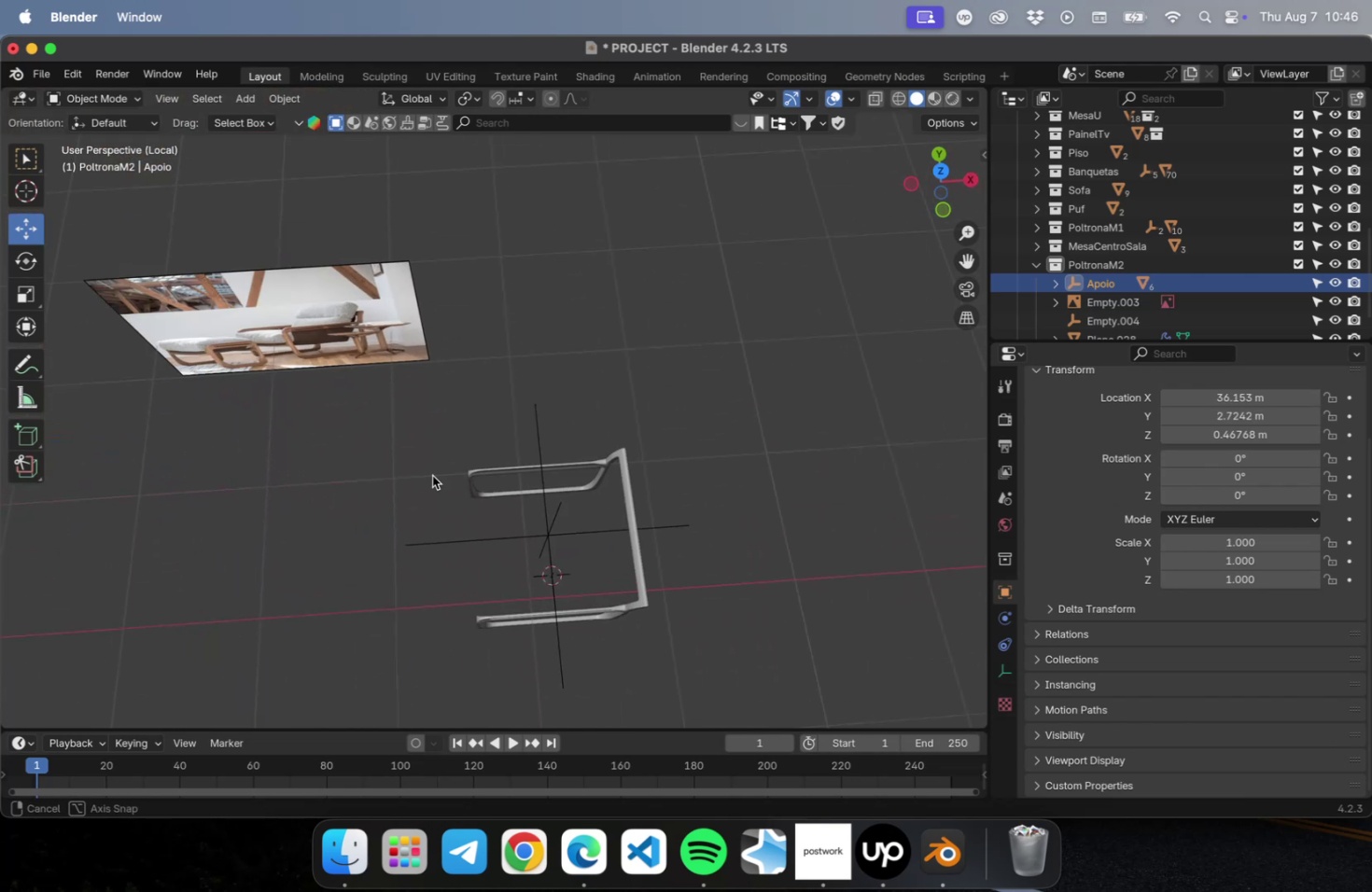 
scroll: coordinate [685, 523], scroll_direction: down, amount: 26.0
 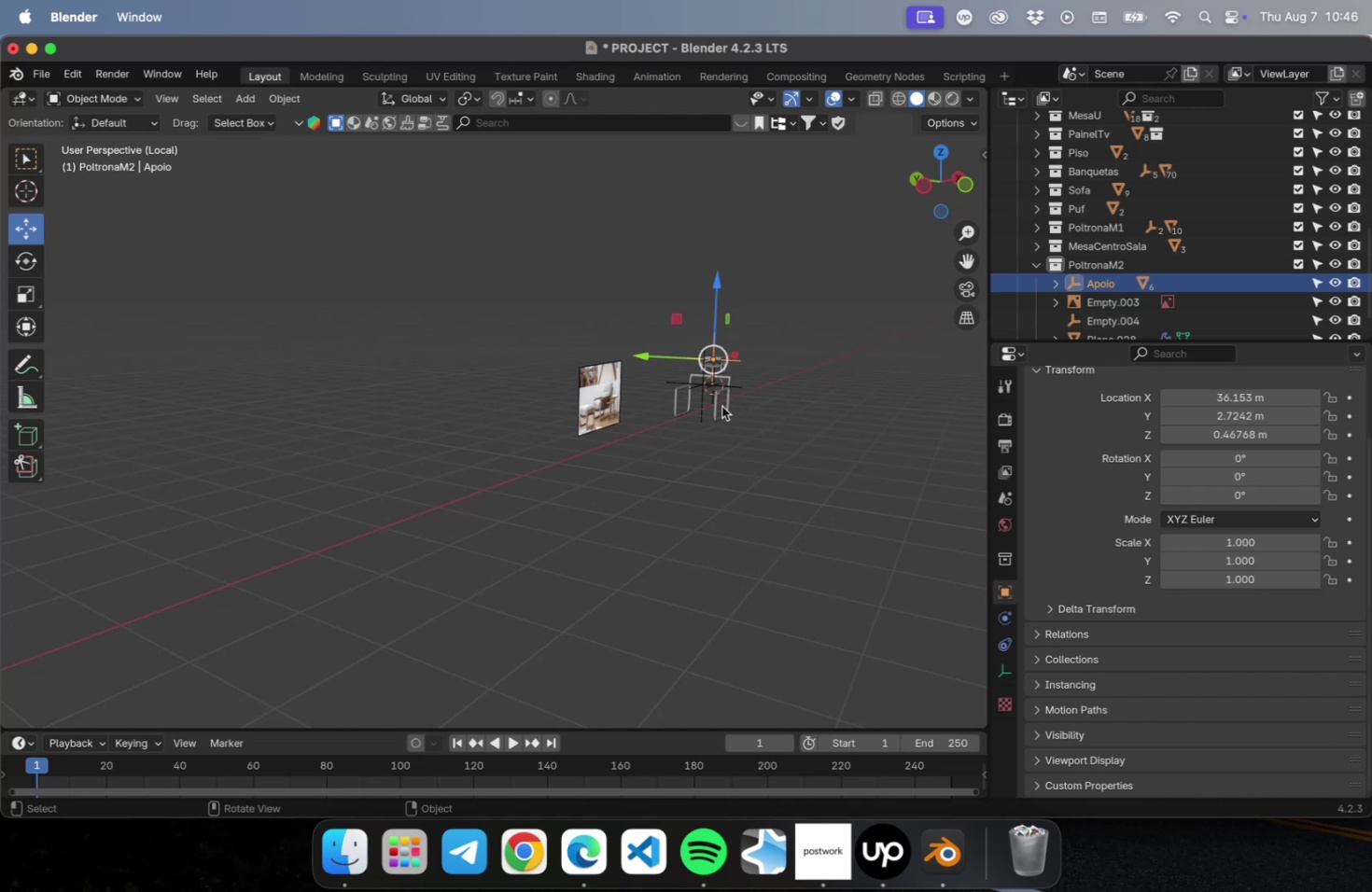 
left_click([718, 406])
 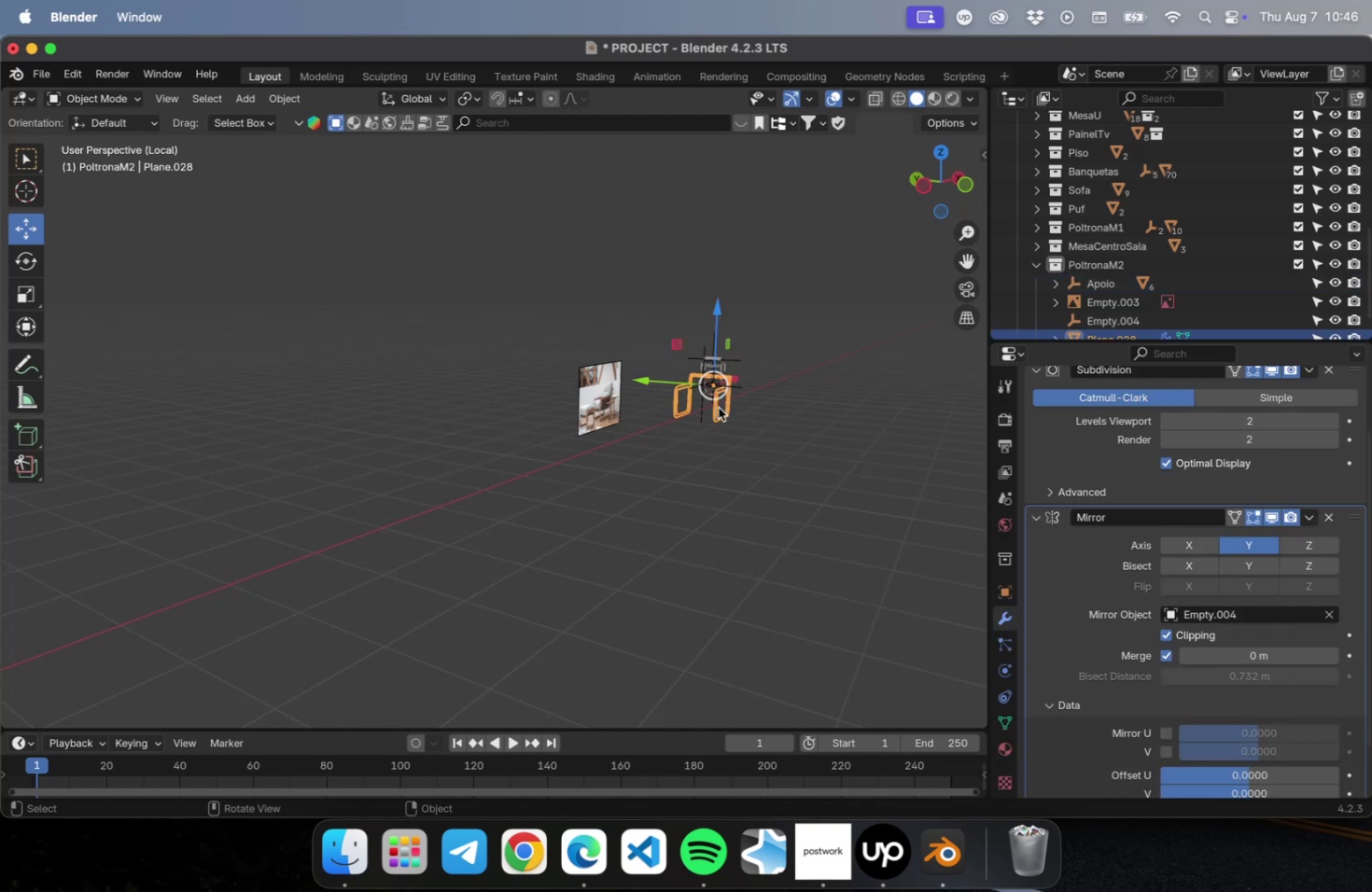 
key(NumLock)
 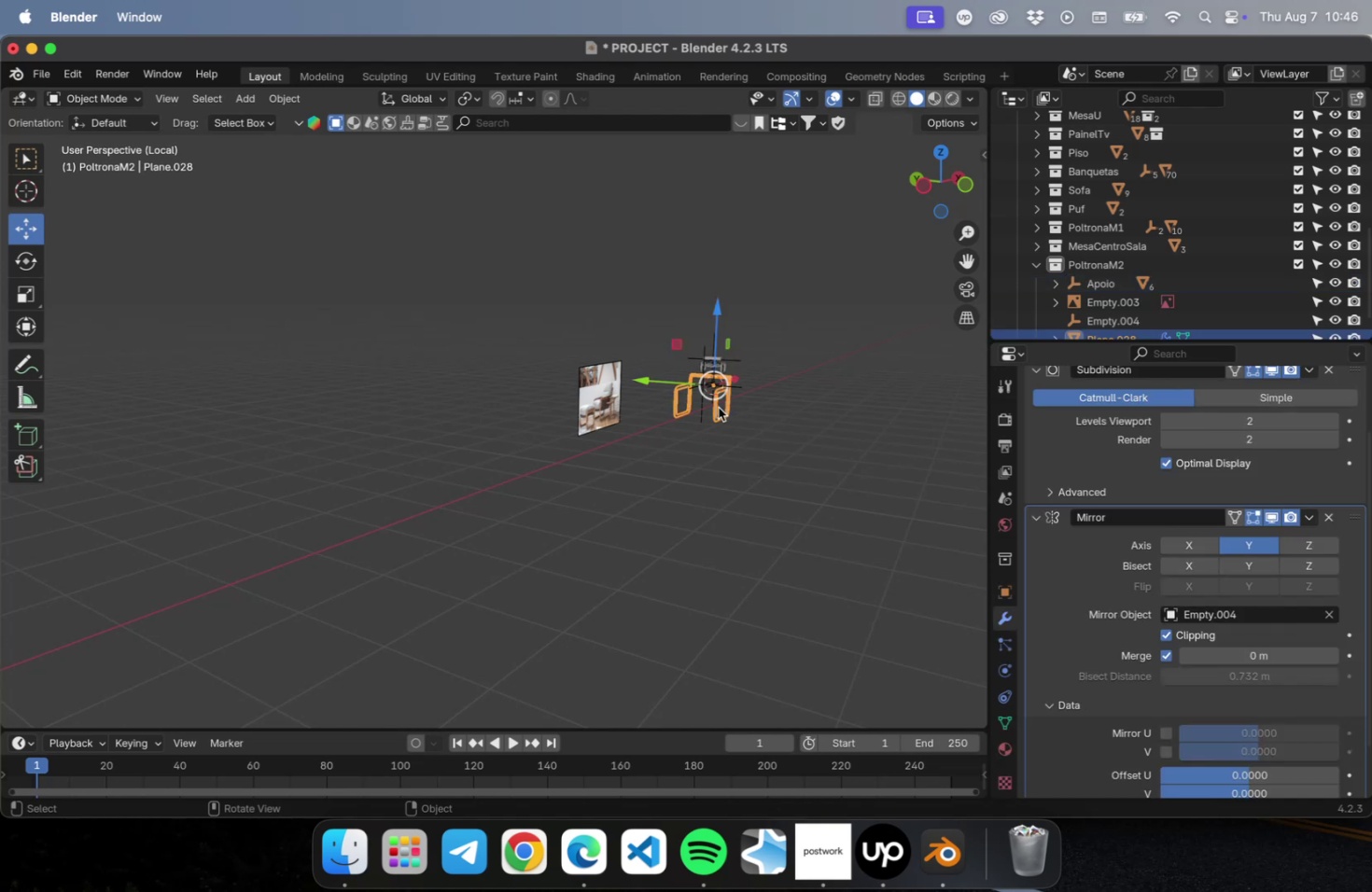 
key(NumpadDecimal)
 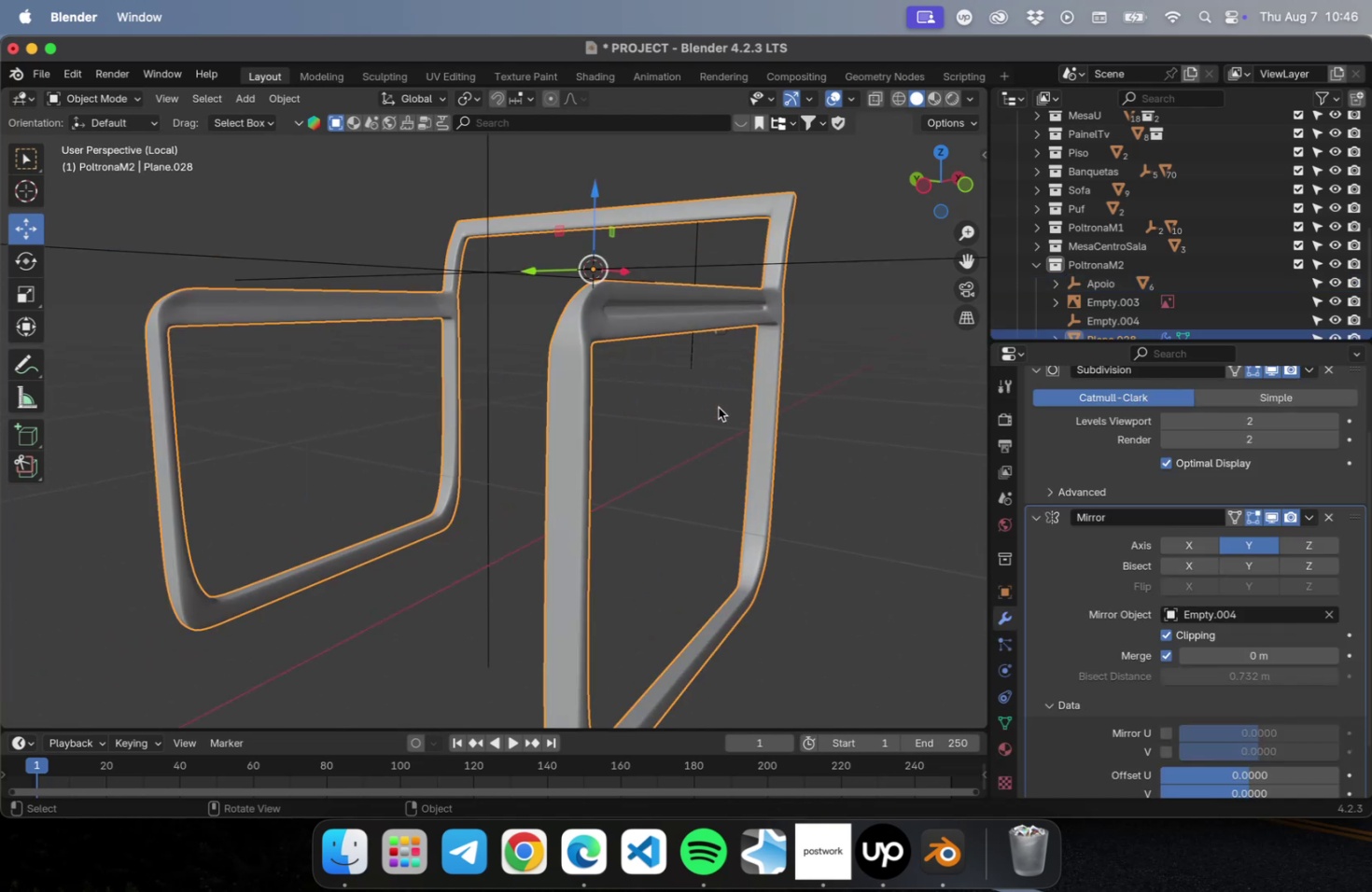 
scroll: coordinate [711, 421], scroll_direction: down, amount: 4.0
 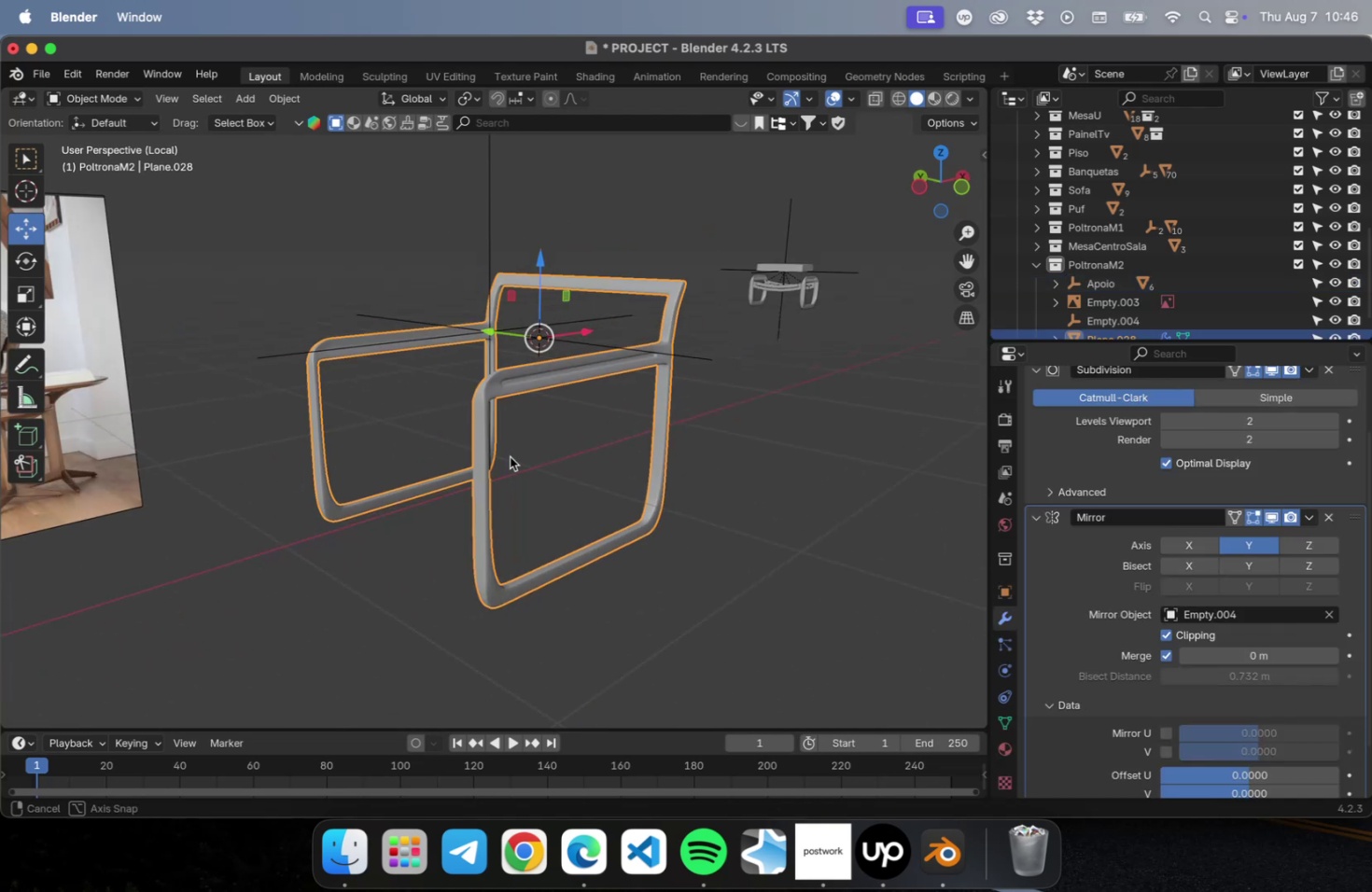 
hold_key(key=ShiftLeft, duration=0.6)
 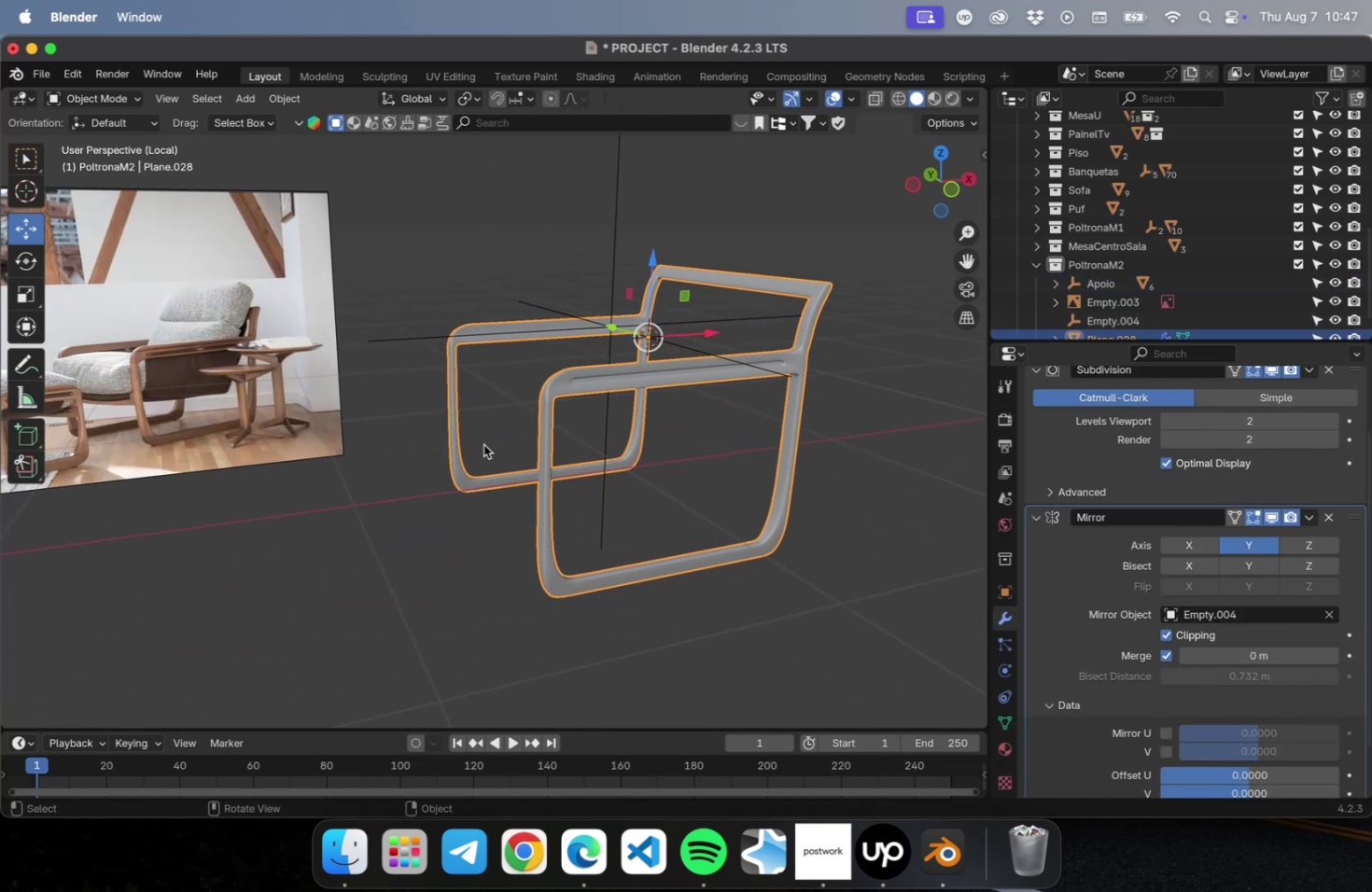 
hold_key(key=ShiftLeft, duration=0.42)
 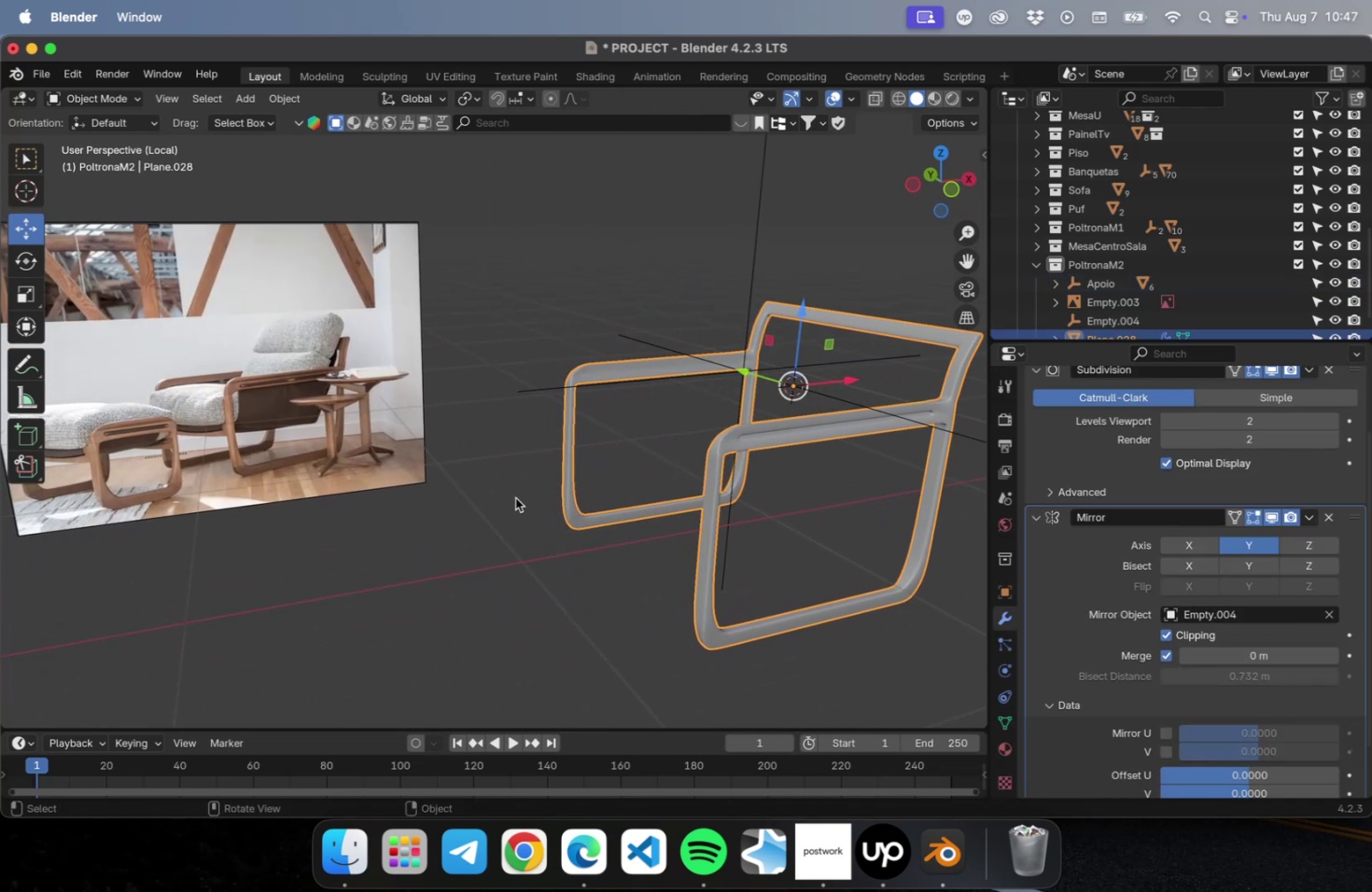 
left_click([515, 497])
 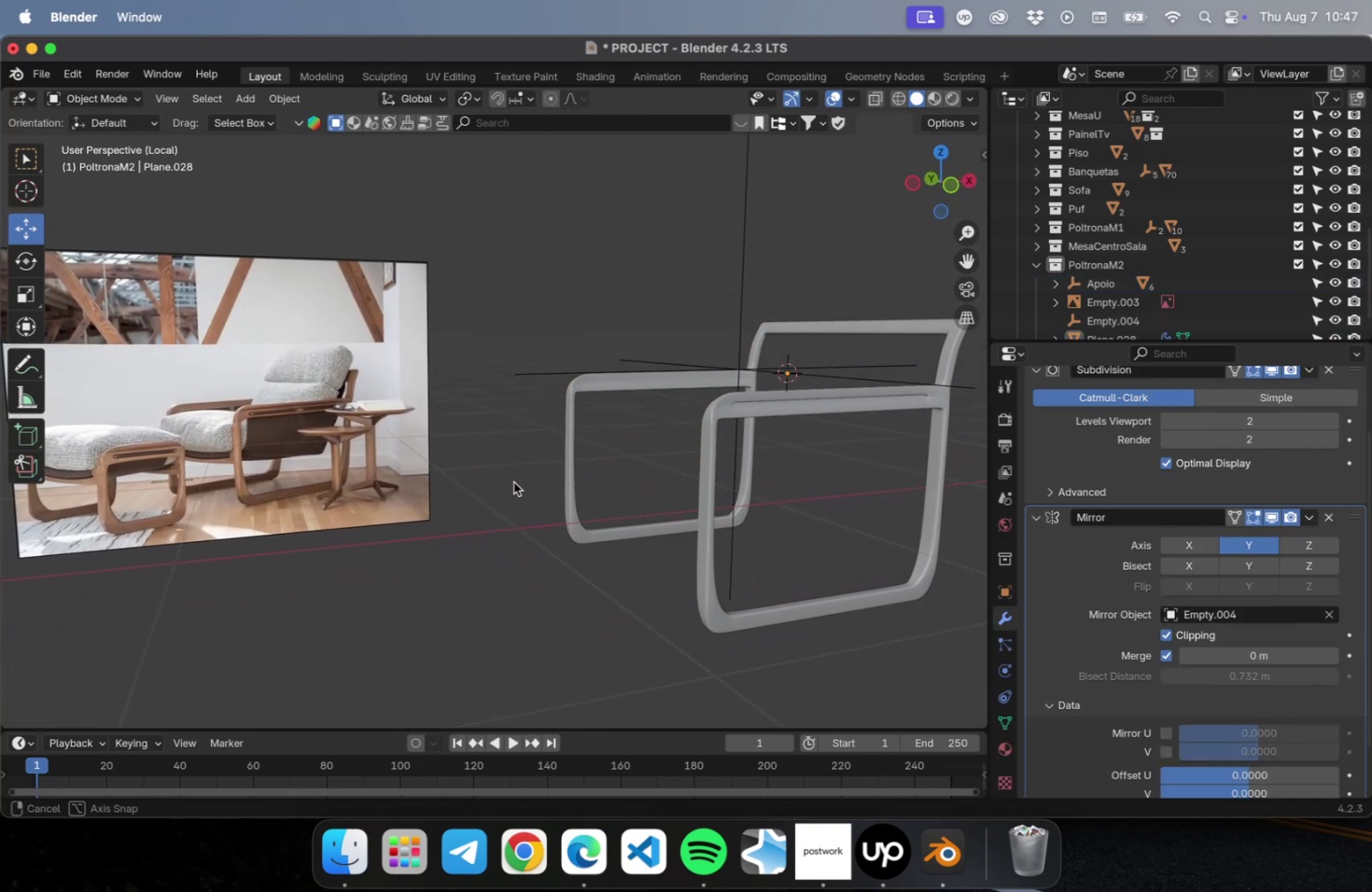 
key(Meta+S)
 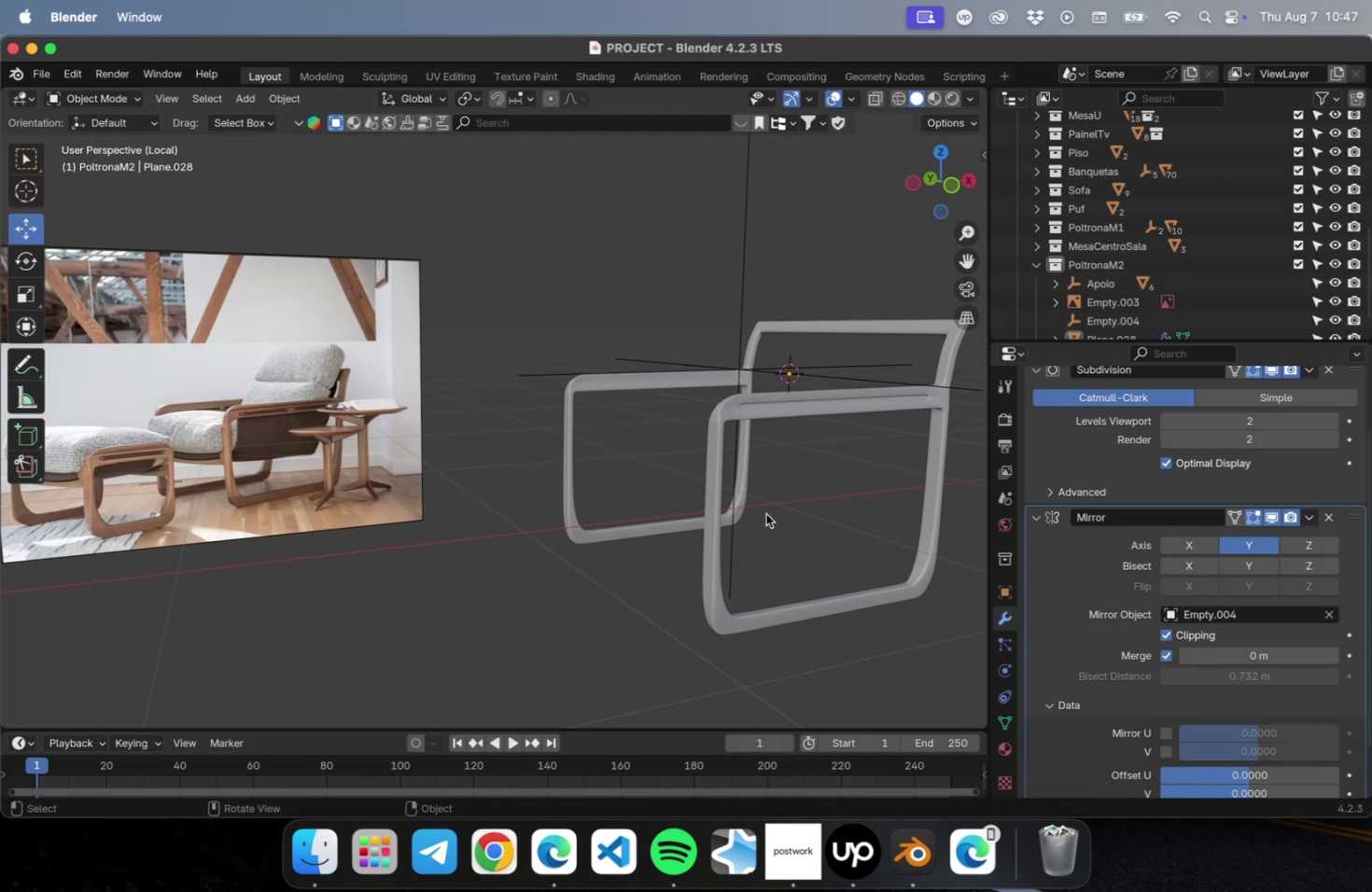 
wait(34.63)
 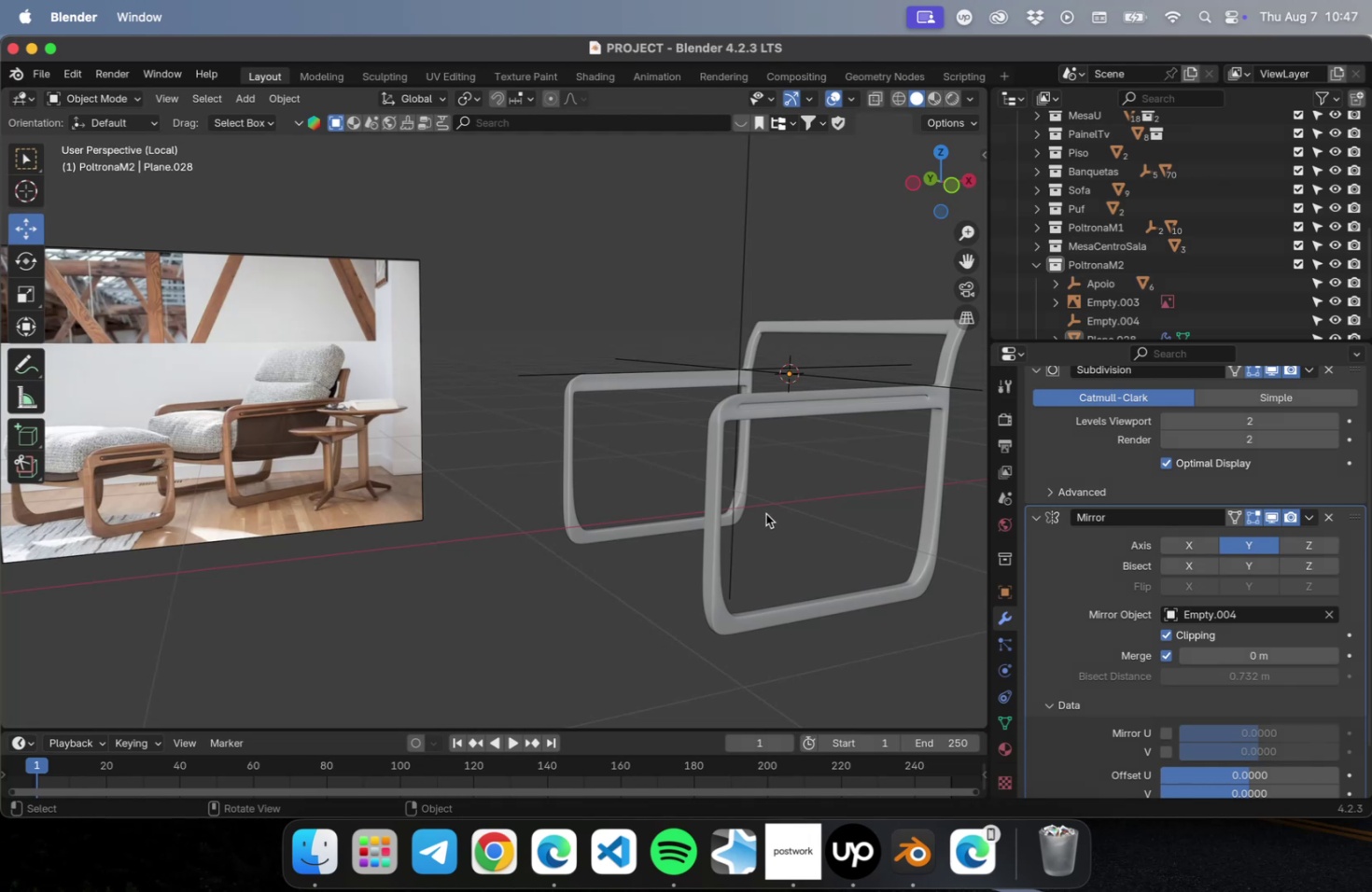 
scroll: coordinate [757, 505], scroll_direction: down, amount: 1.0
 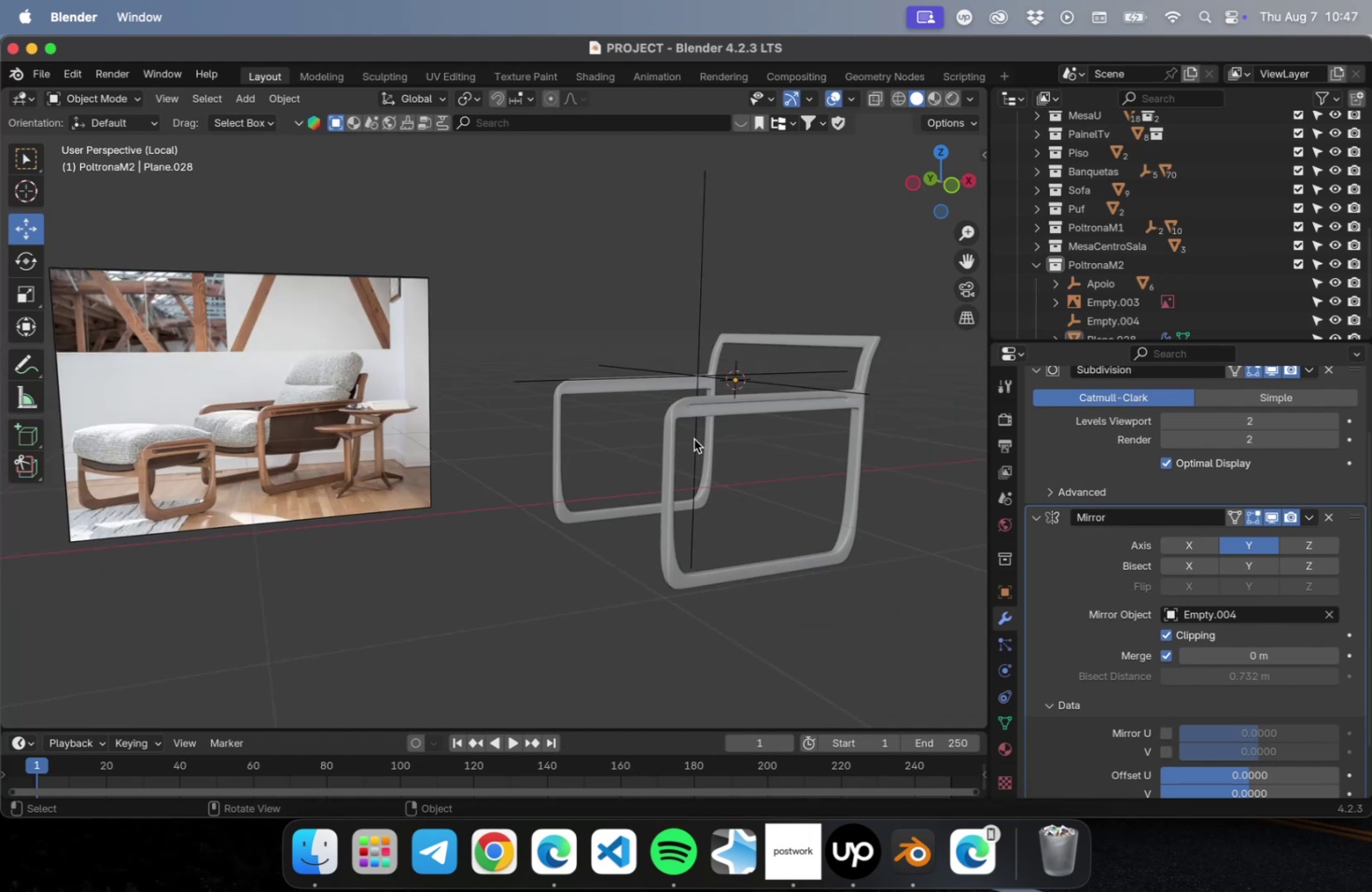 
key(Meta+S)
 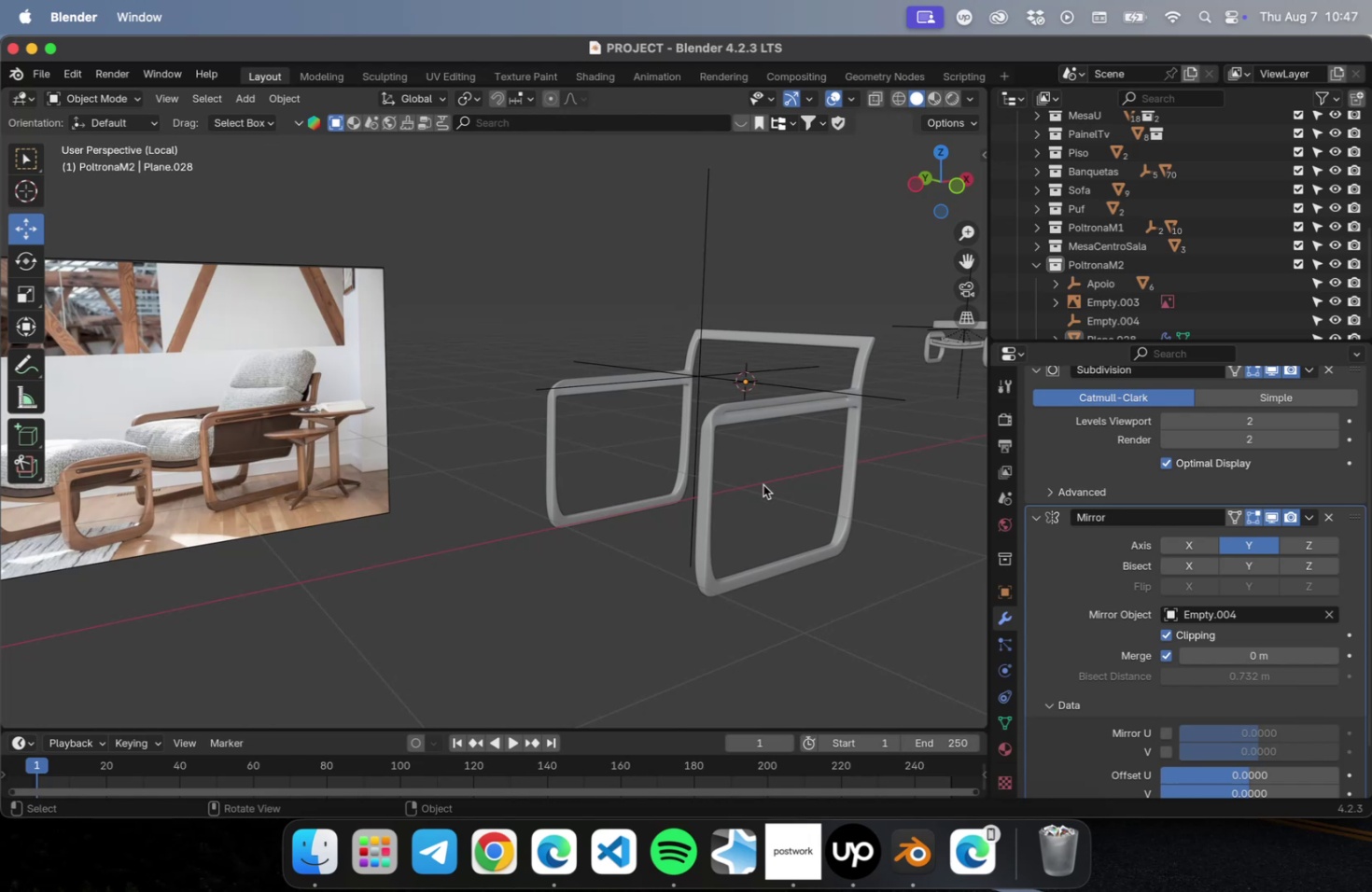 
wait(16.39)
 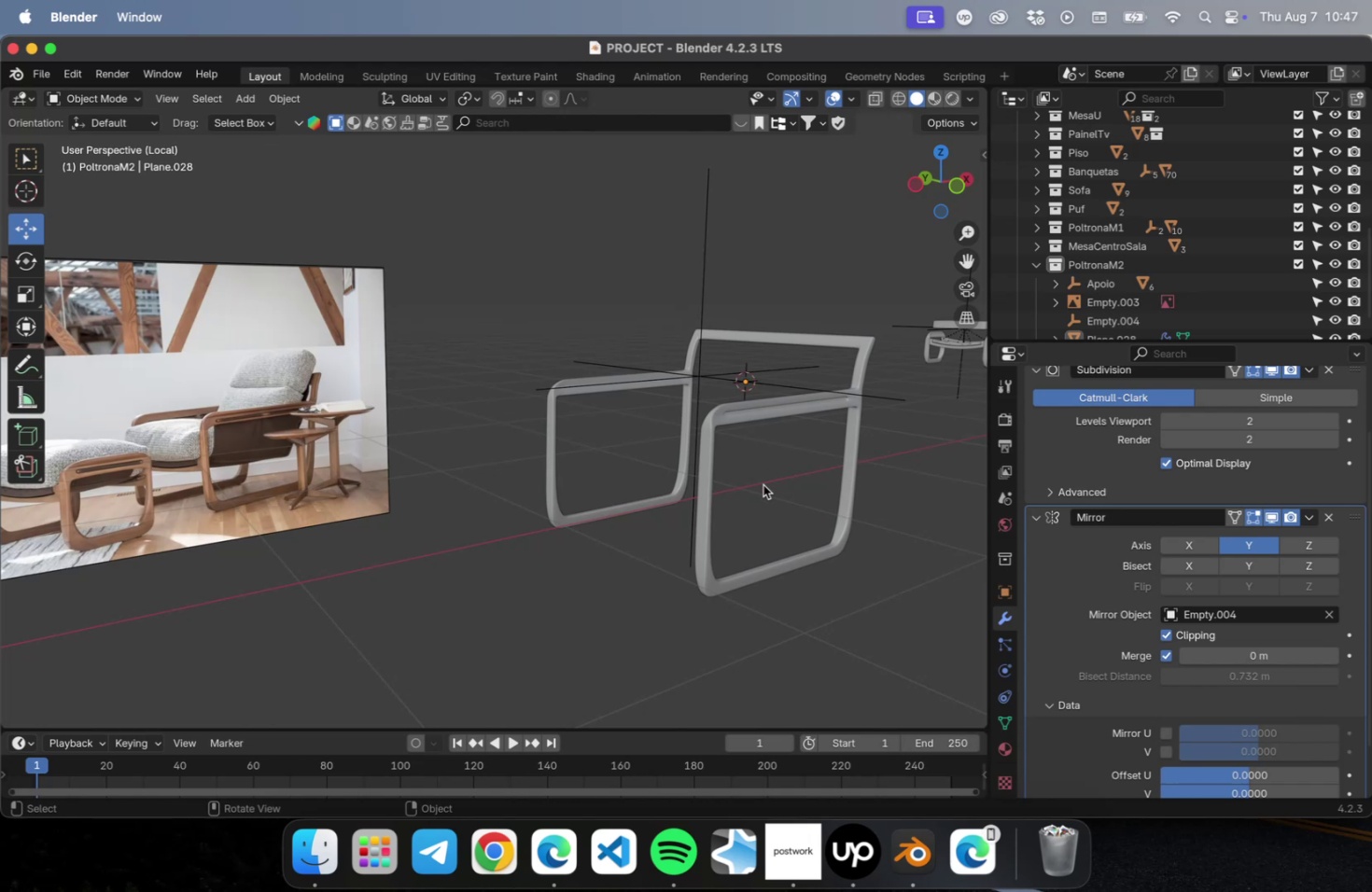 
scroll: coordinate [757, 485], scroll_direction: down, amount: 1.0
 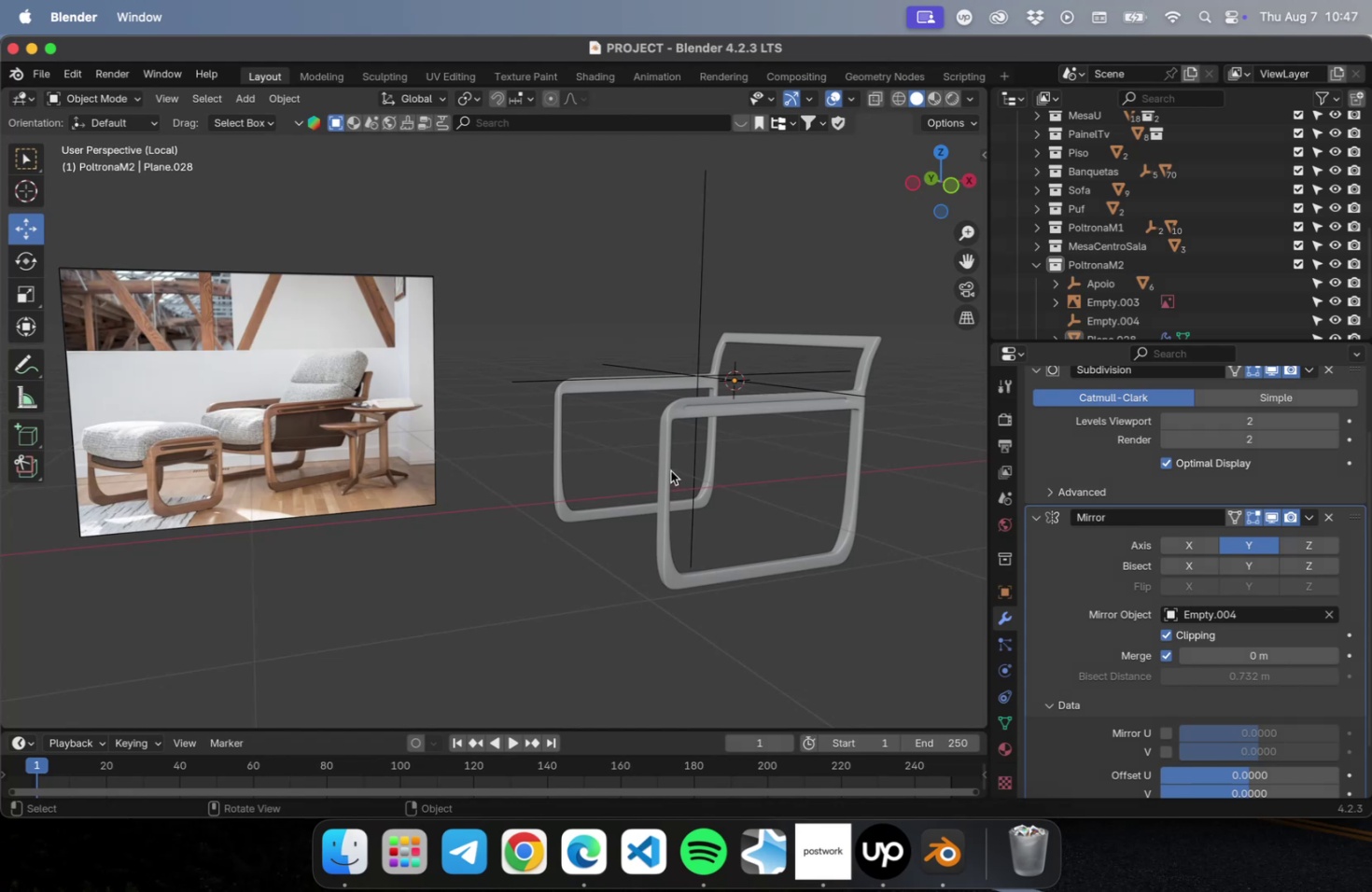 
wait(9.45)
 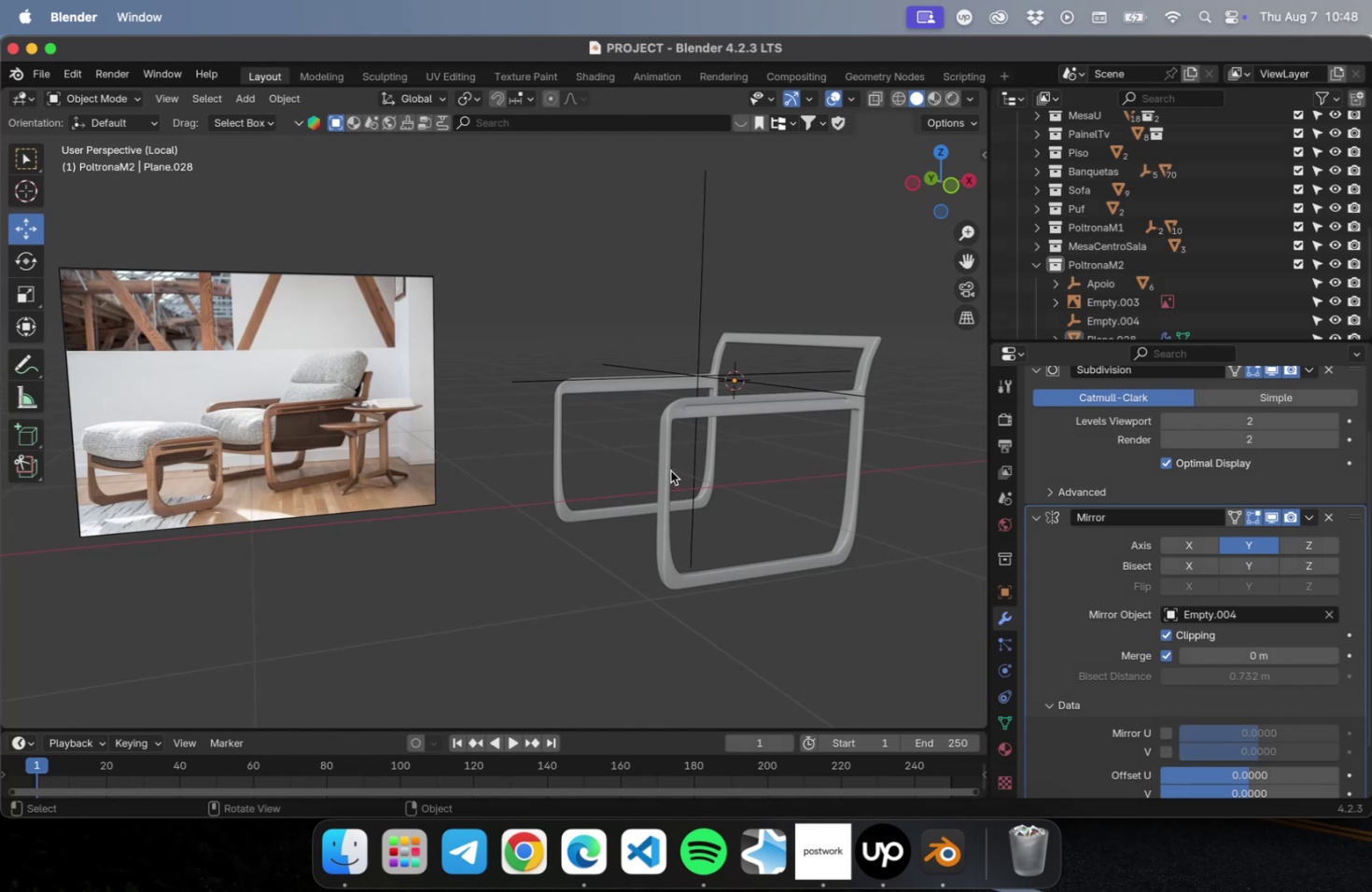 
key(Meta+S)
 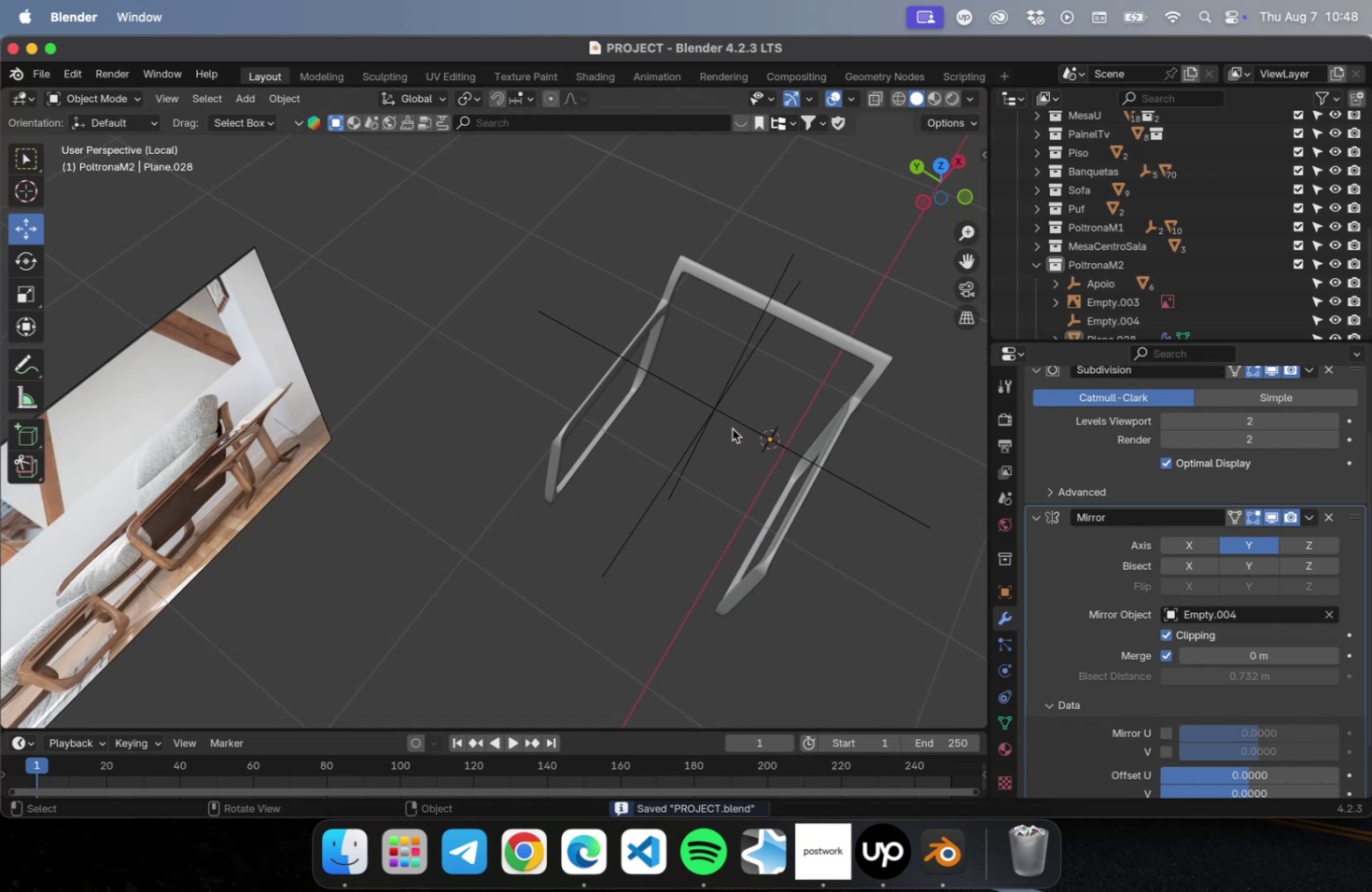 
left_click([702, 400])
 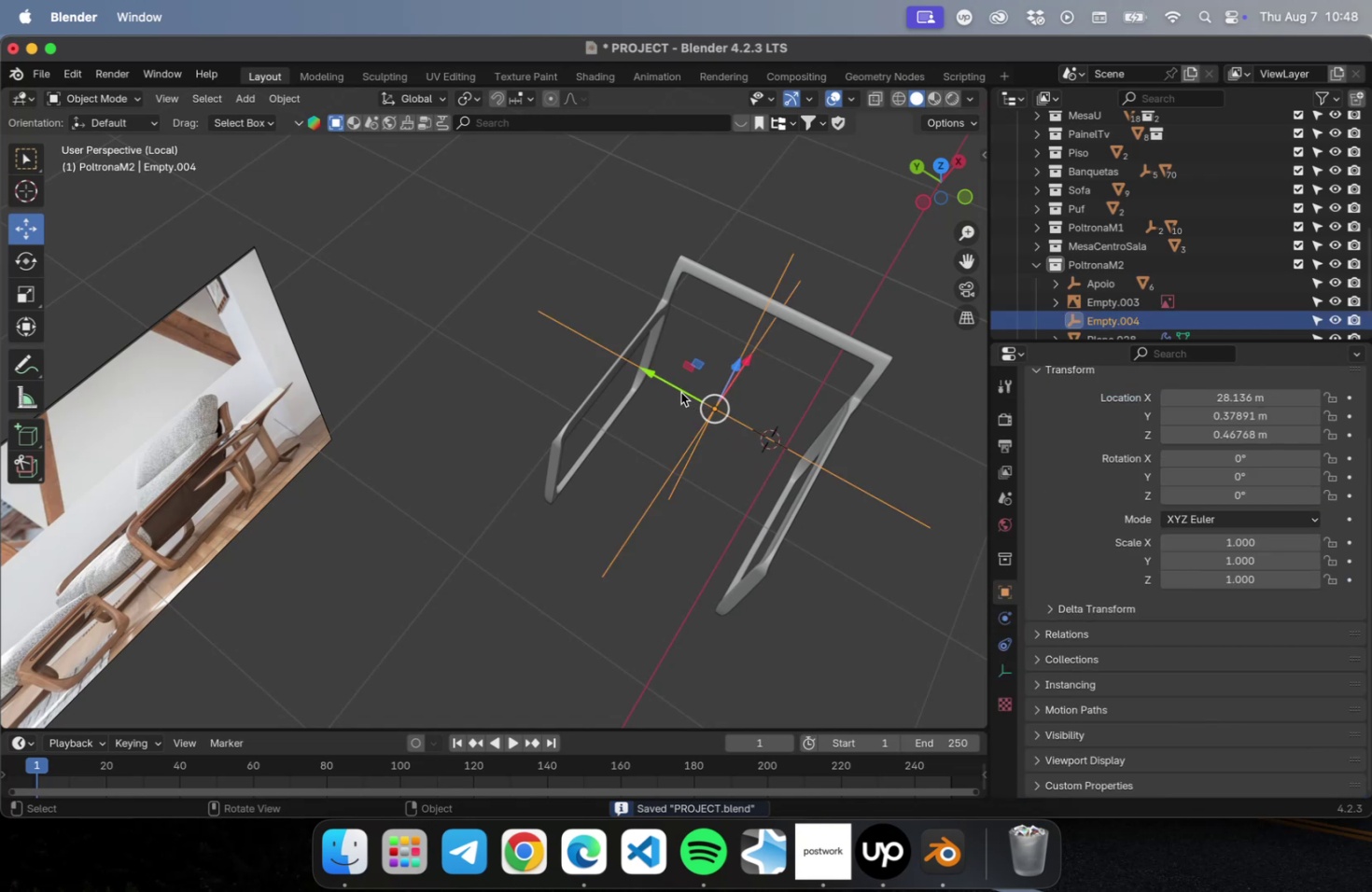 
left_click_drag(start_coordinate=[665, 382], to_coordinate=[651, 381])
 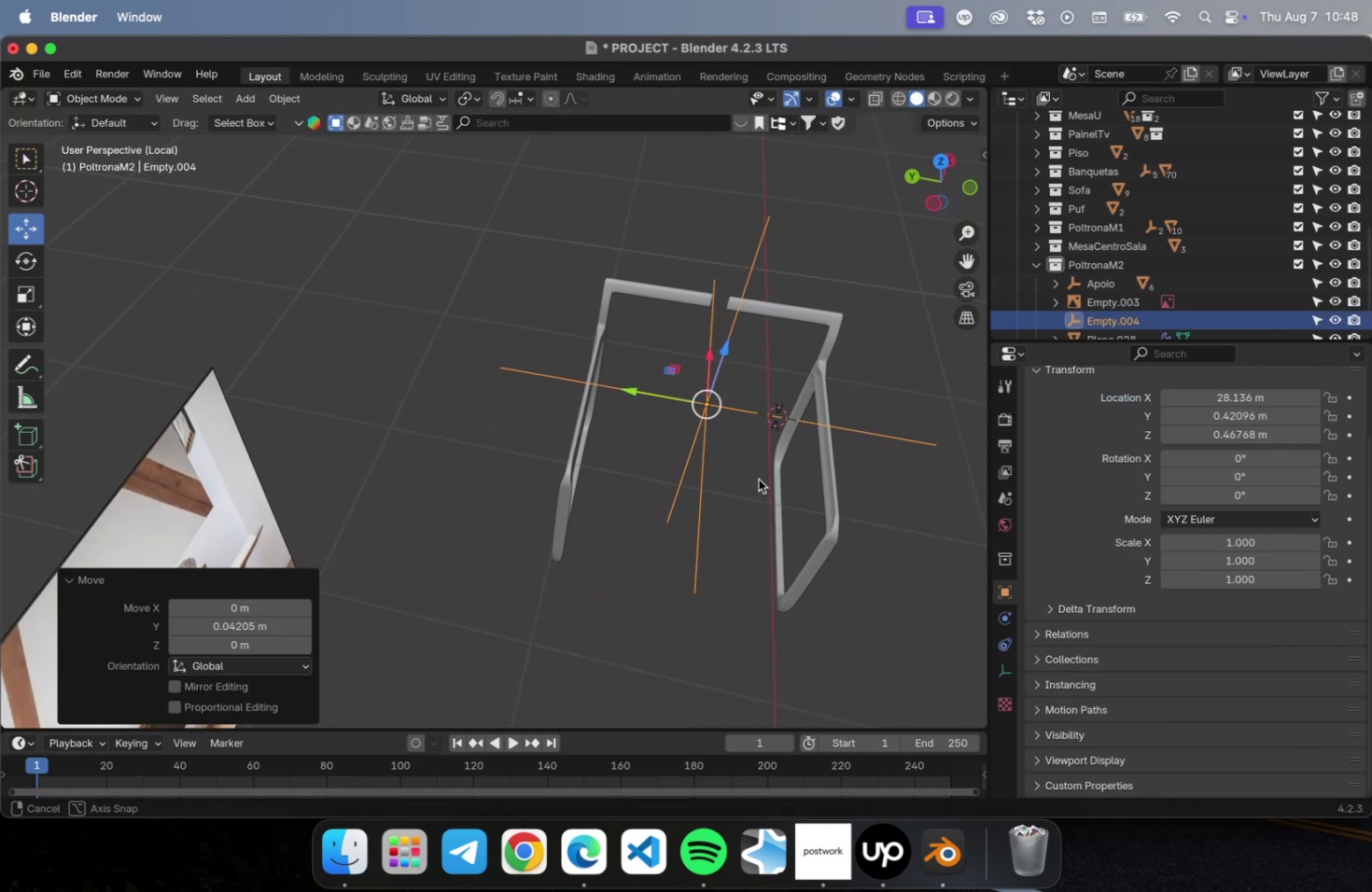 
hold_key(key=ShiftLeft, duration=0.42)
 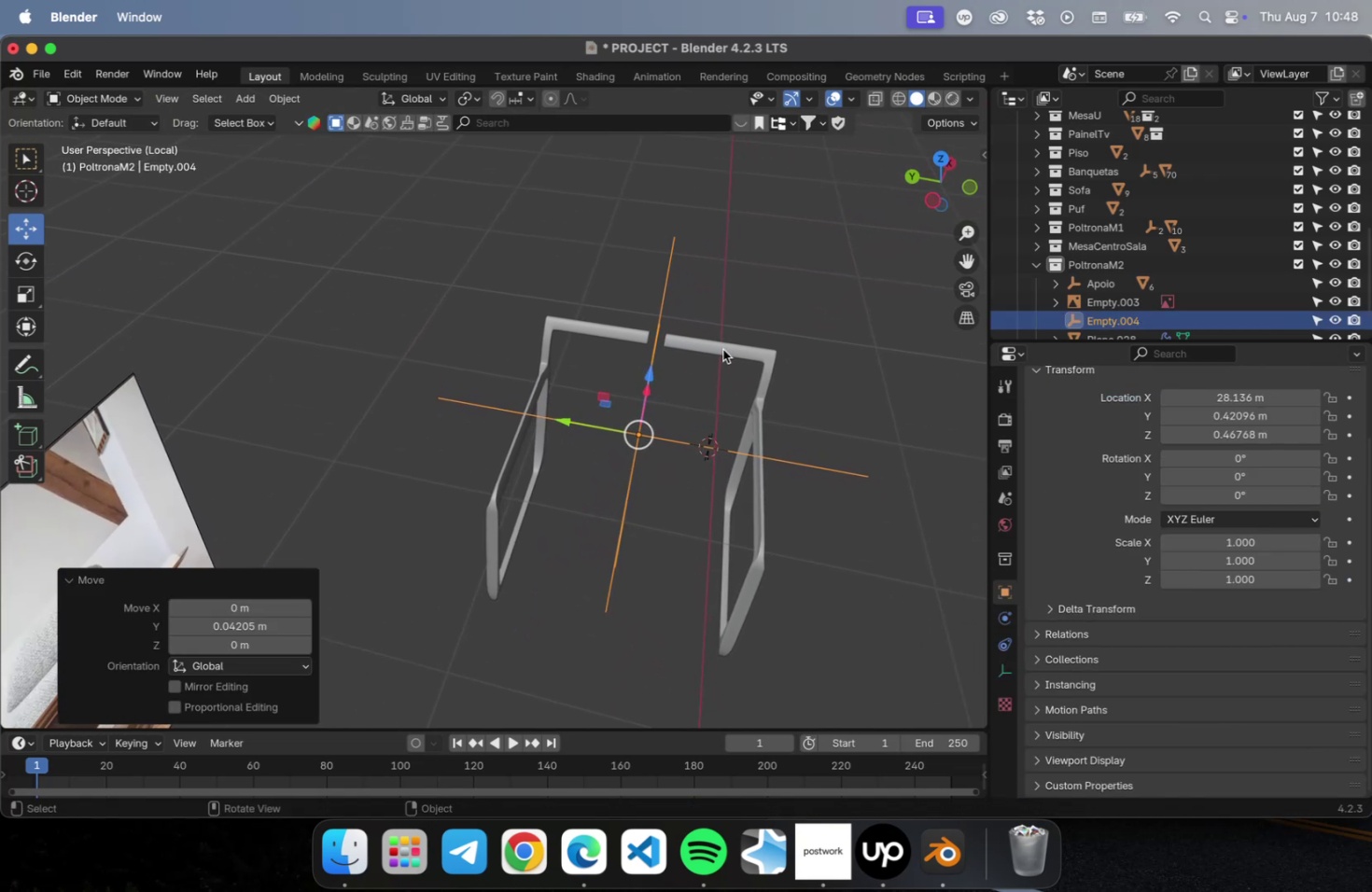 
scroll: coordinate [715, 349], scroll_direction: up, amount: 10.0
 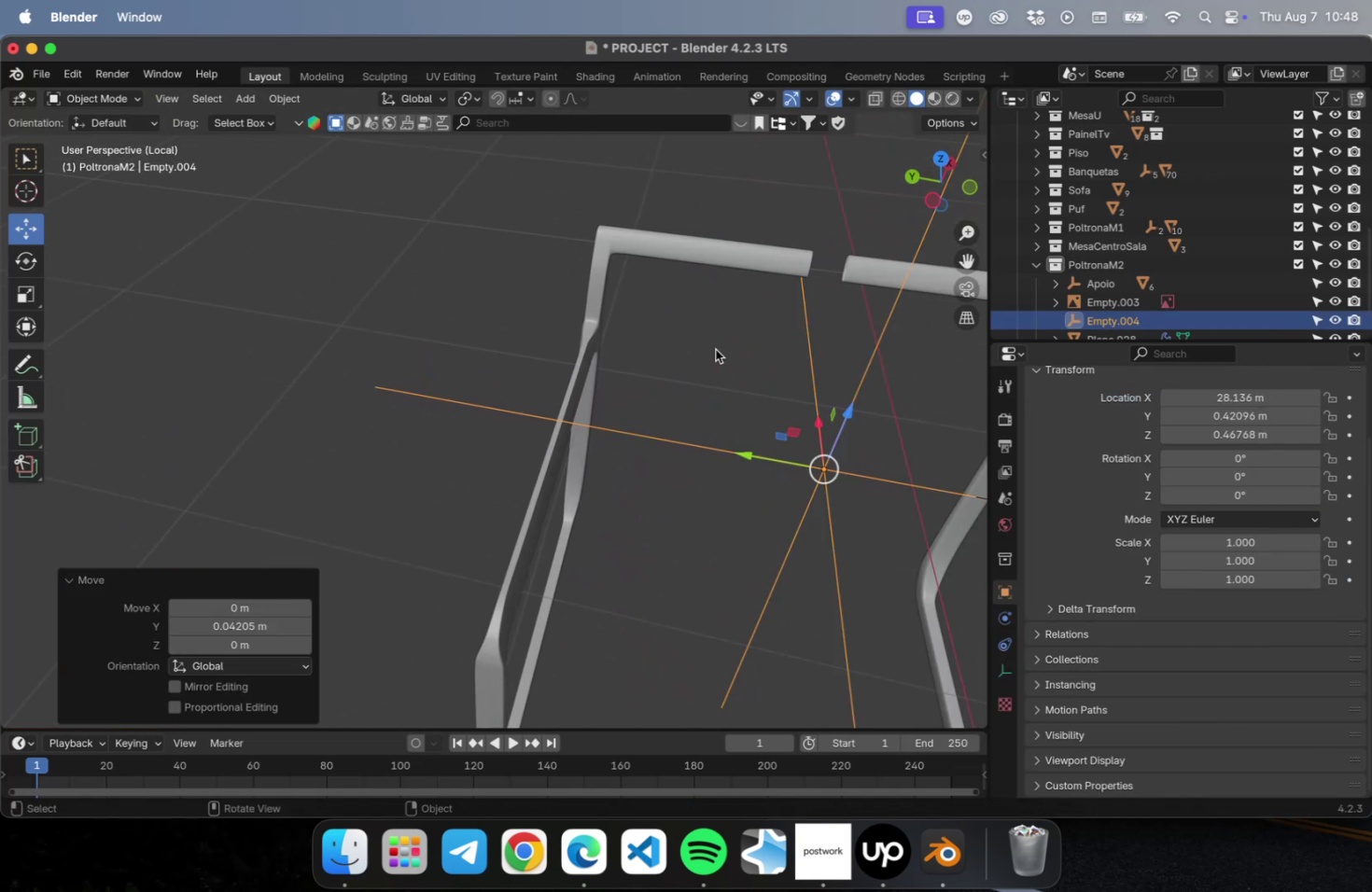 
hold_key(key=ShiftLeft, duration=0.49)
 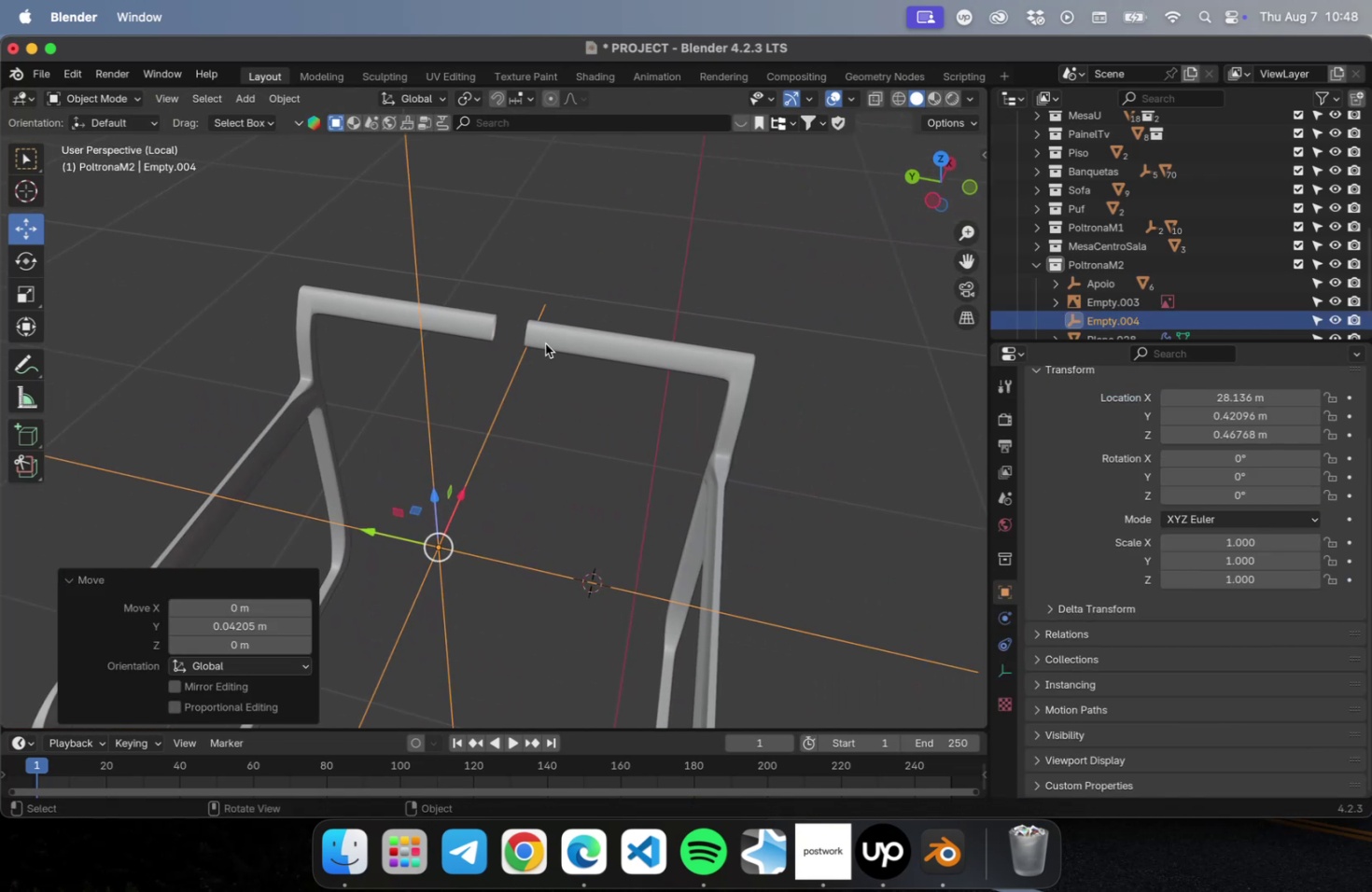 
left_click([545, 343])
 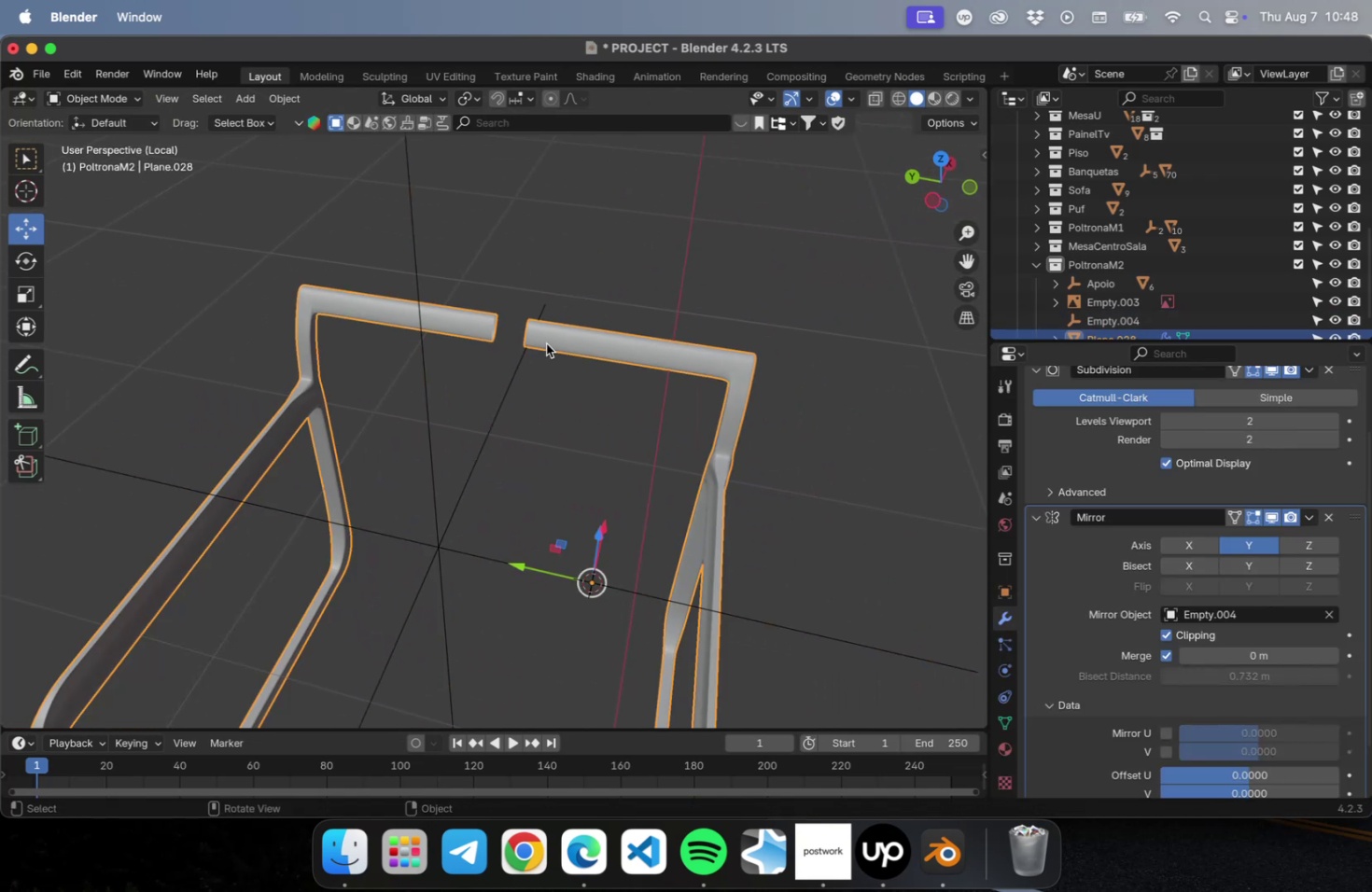 
key(Tab)
 